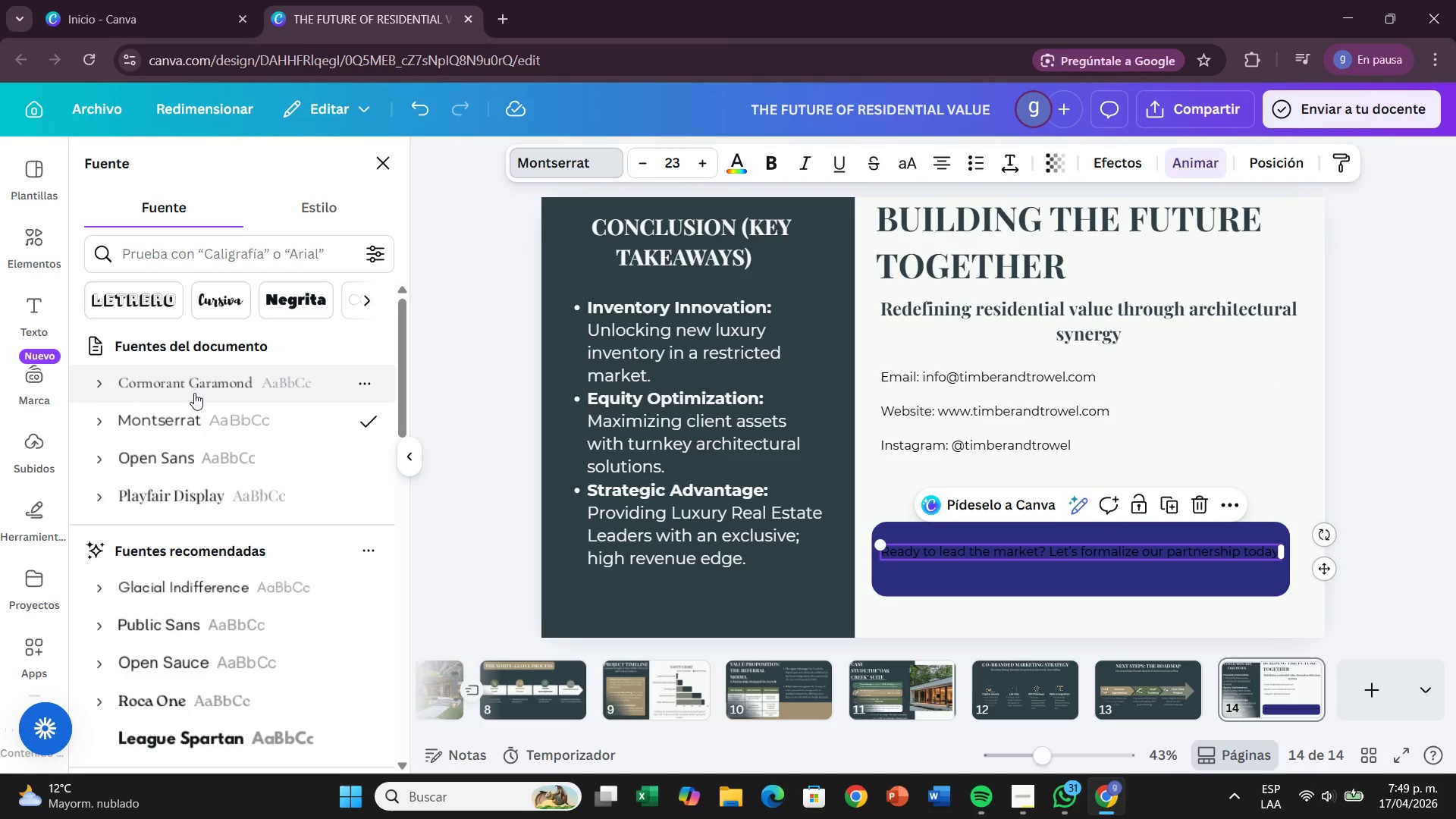 
left_click([194, 393])
 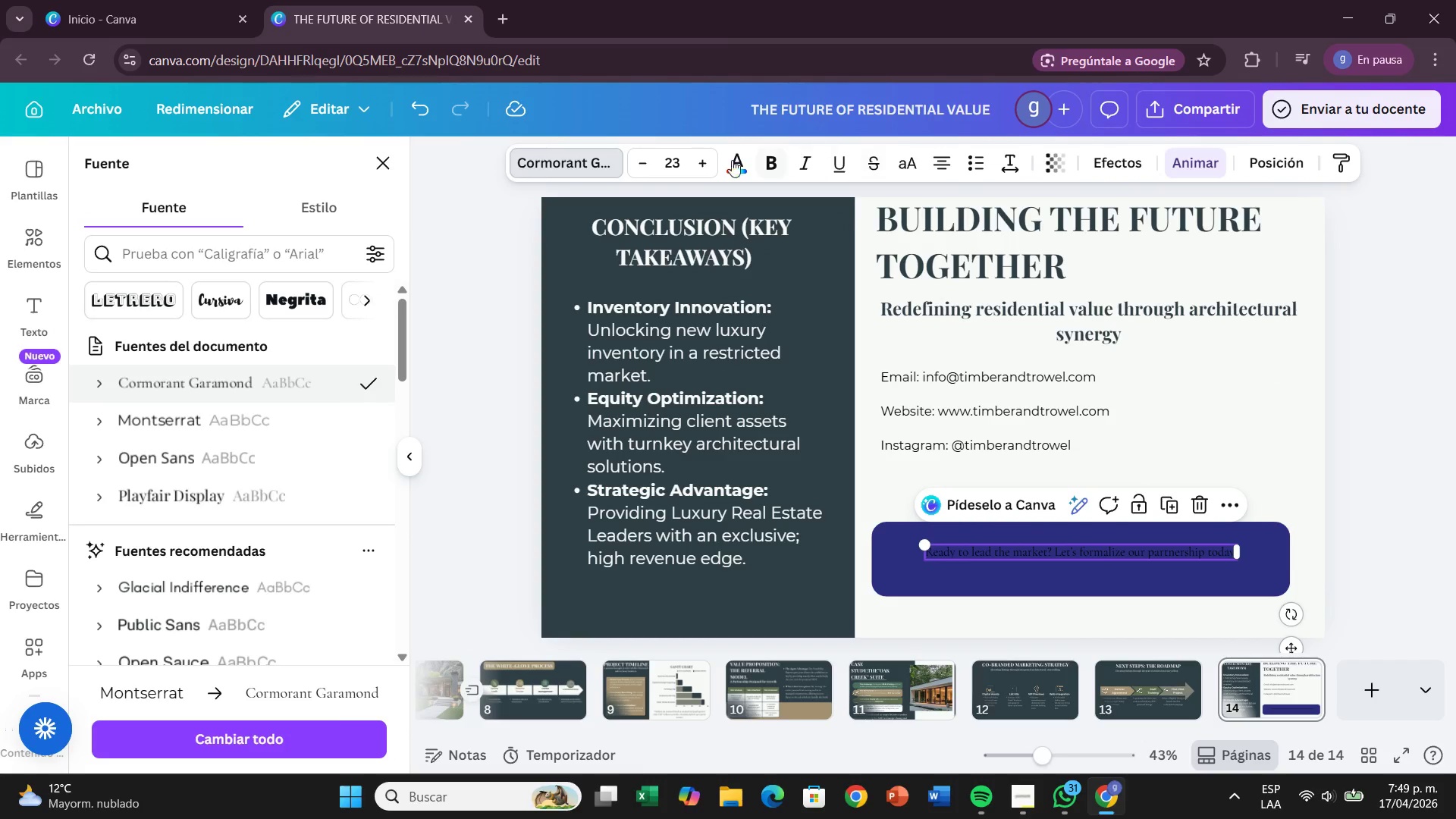 
left_click([730, 162])
 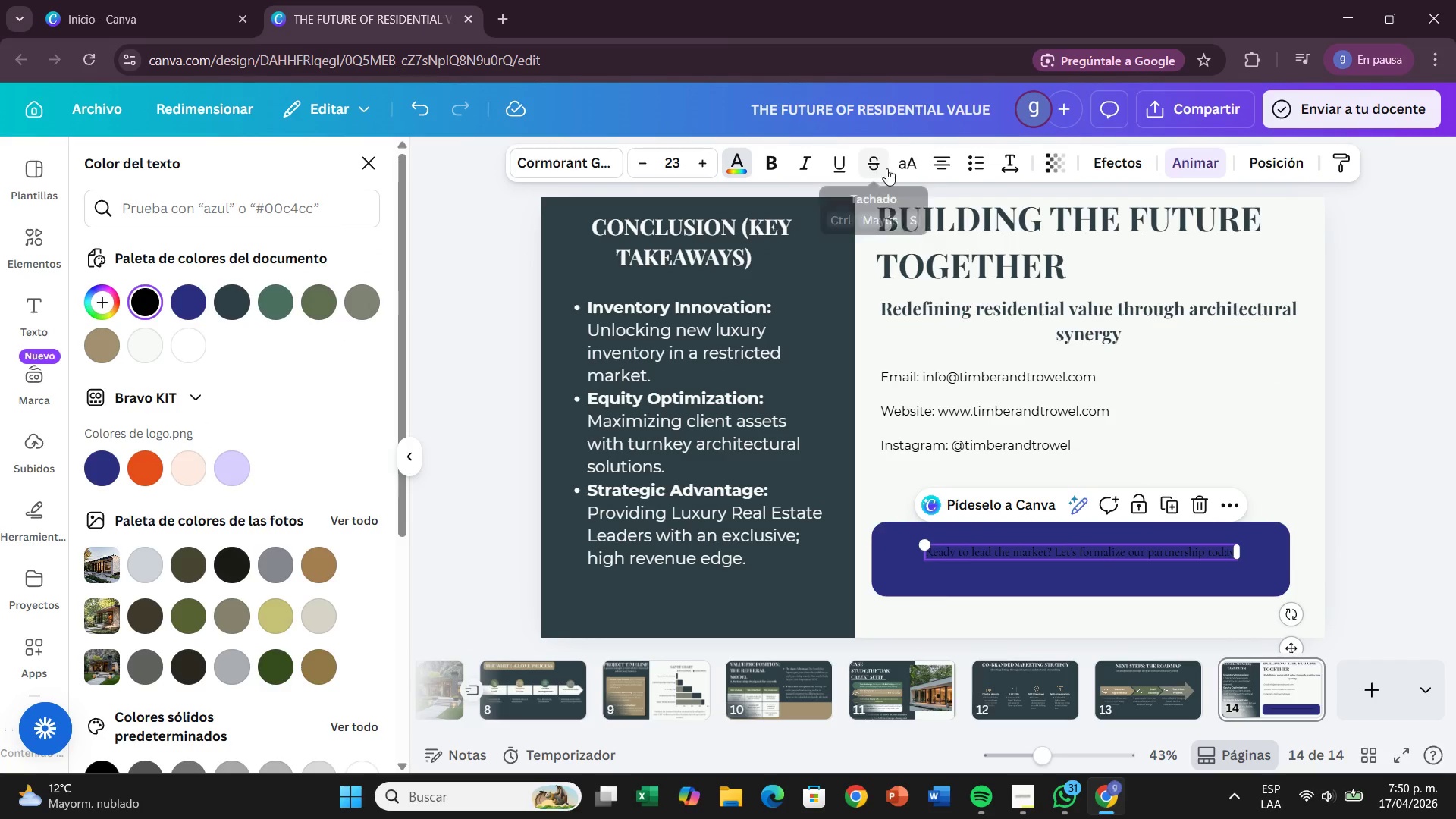 
left_click([902, 168])
 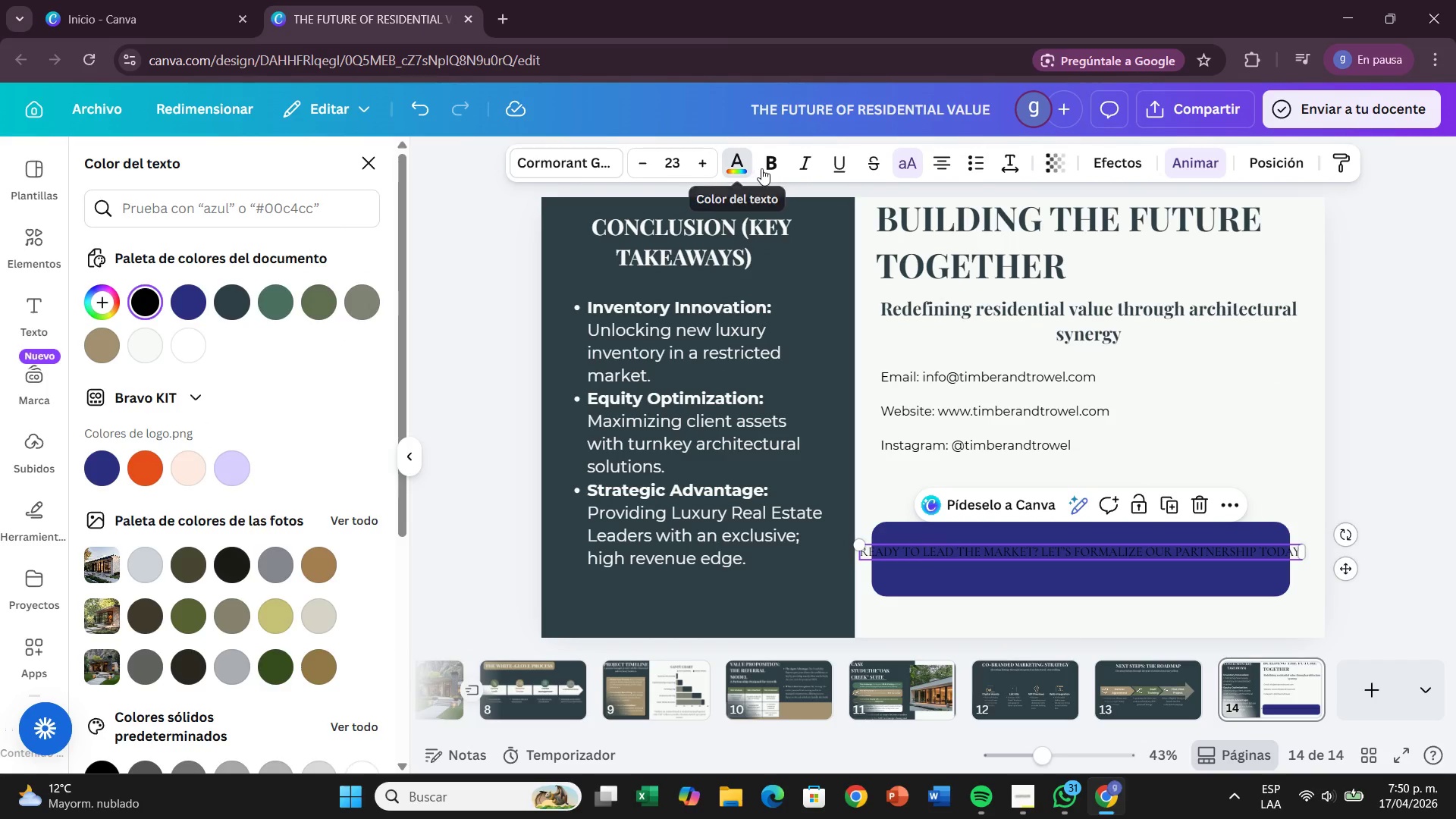 
left_click([748, 165])
 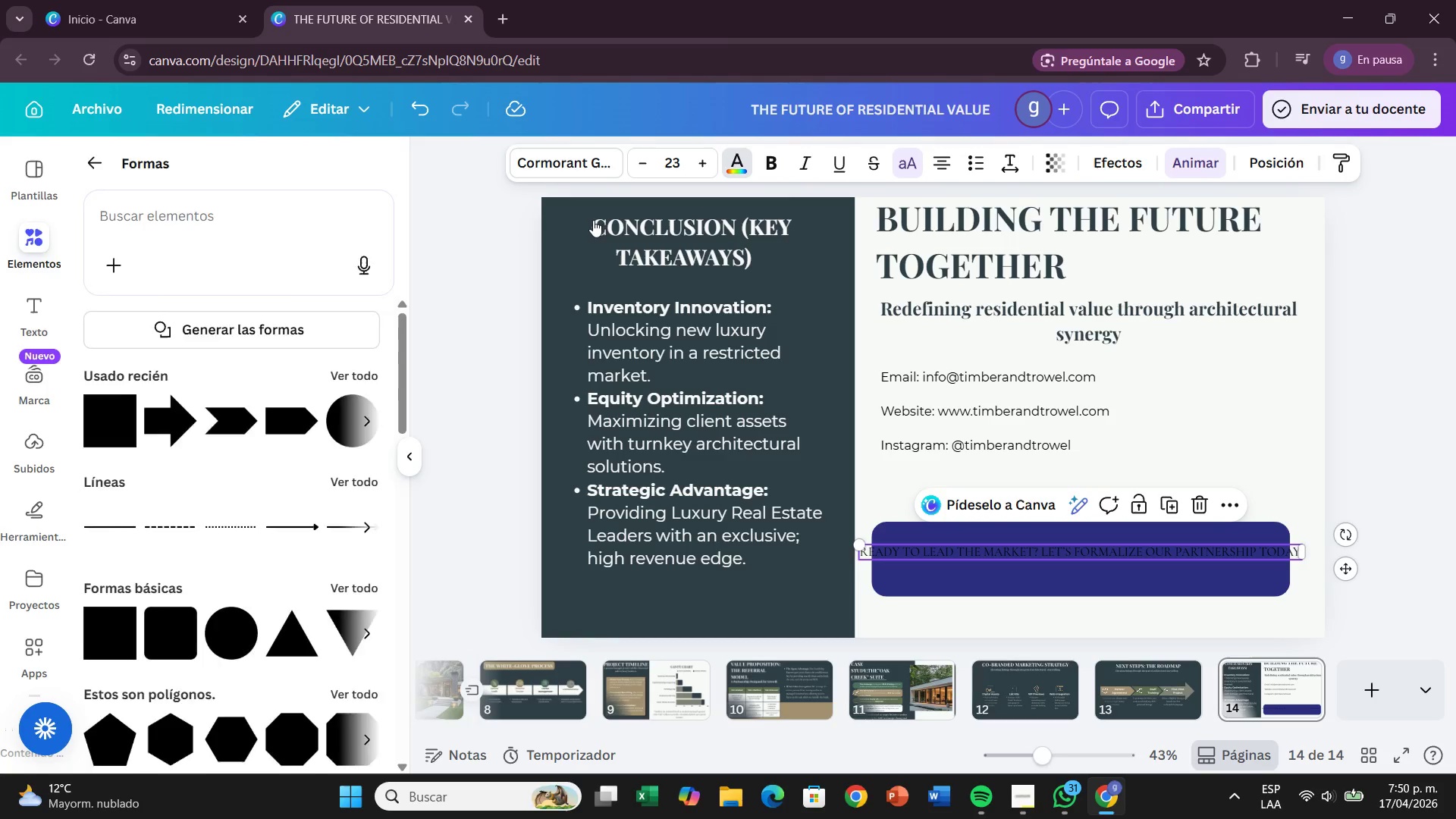 
left_click([151, 351])
 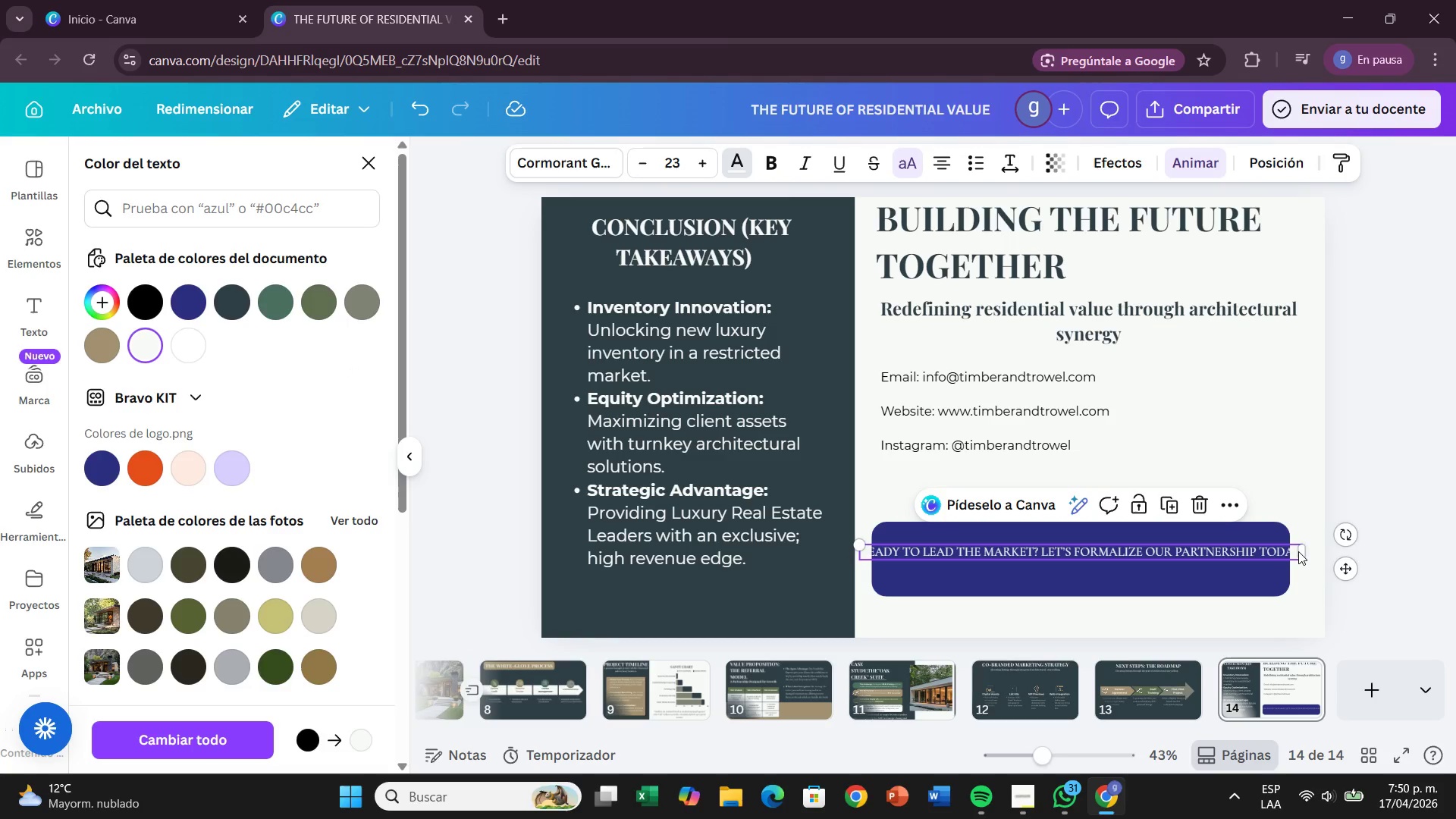 
left_click_drag(start_coordinate=[1302, 551], to_coordinate=[1230, 566])
 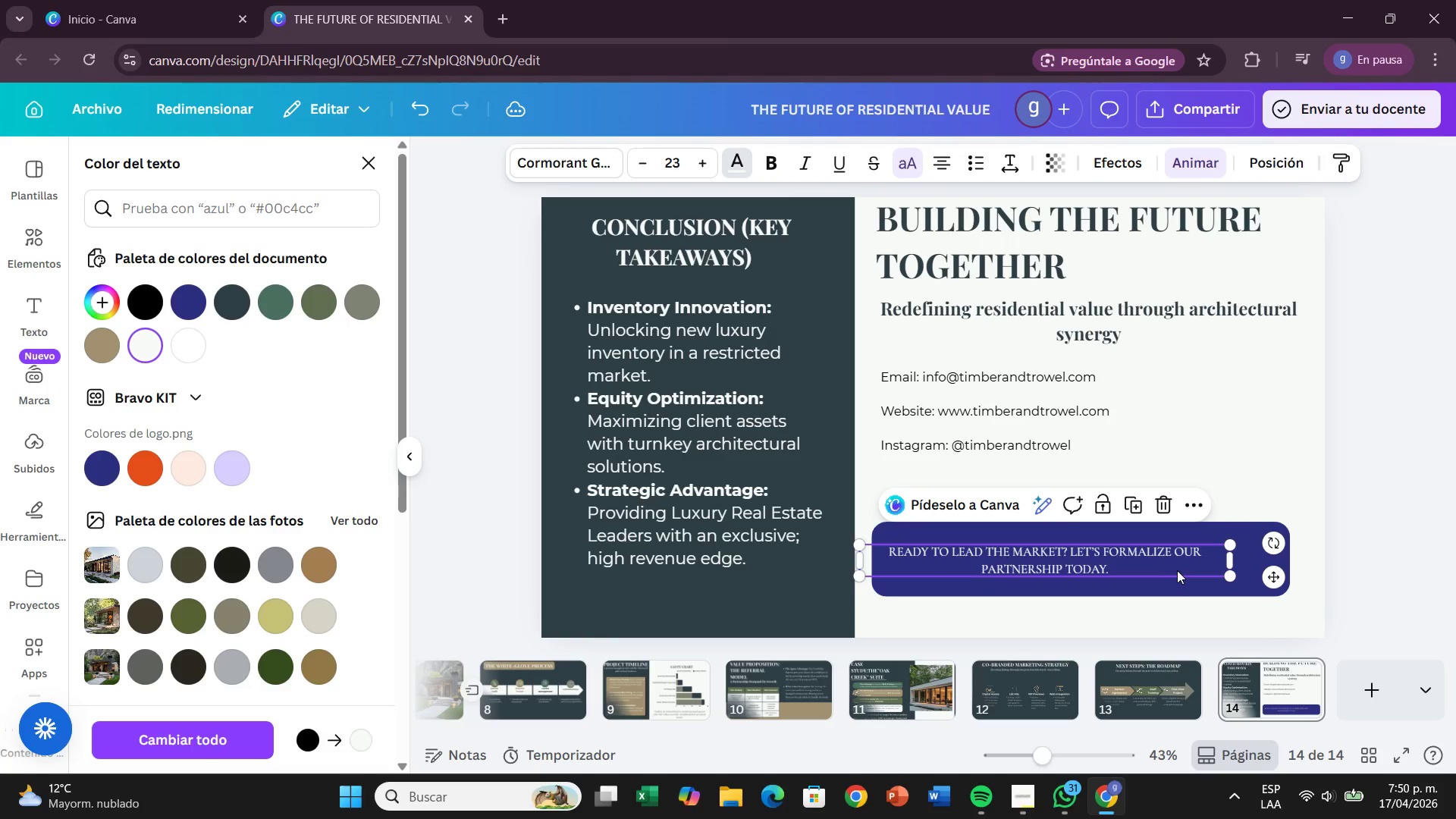 
left_click_drag(start_coordinate=[1173, 570], to_coordinate=[1210, 566])
 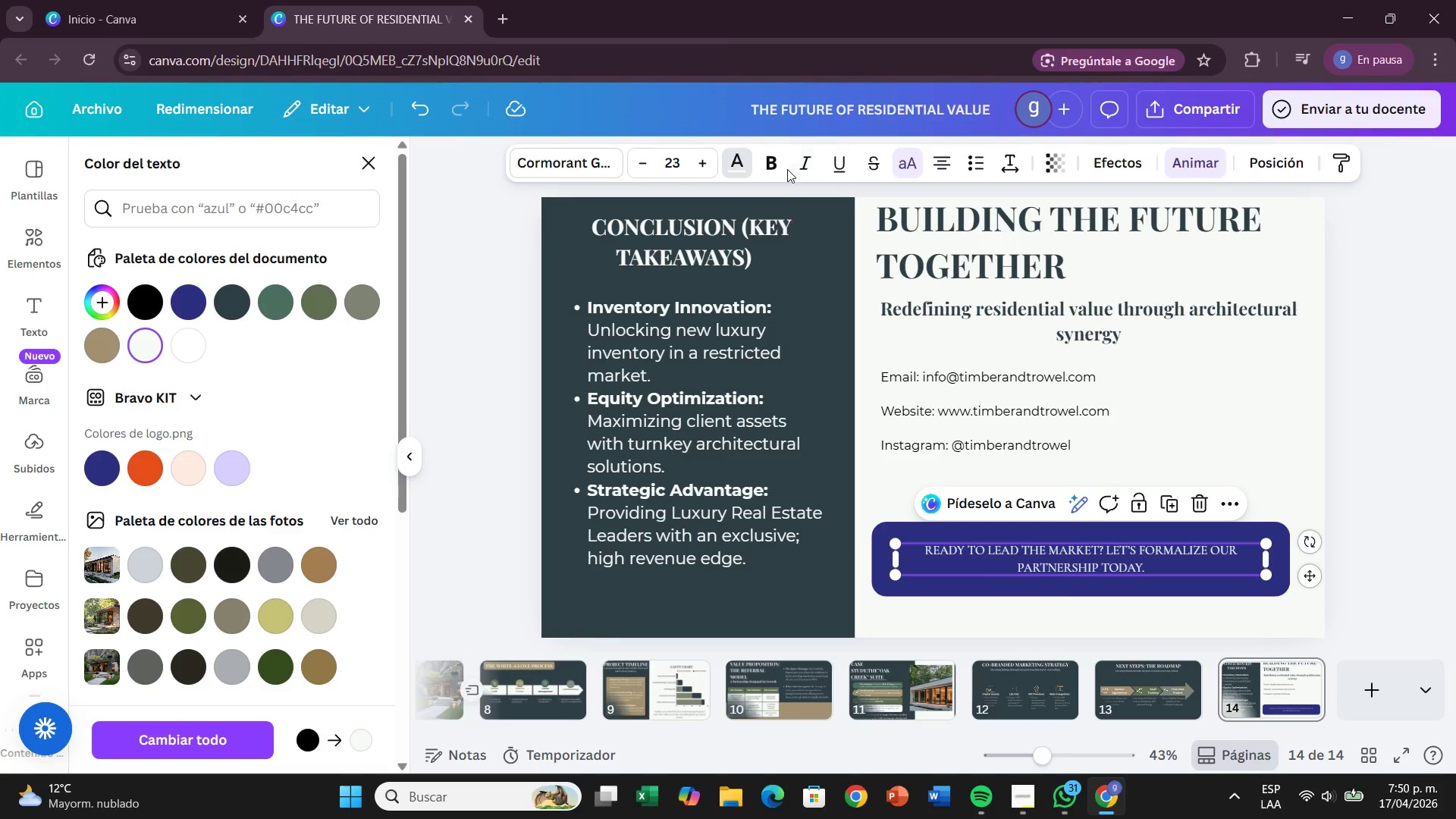 
left_click([784, 170])
 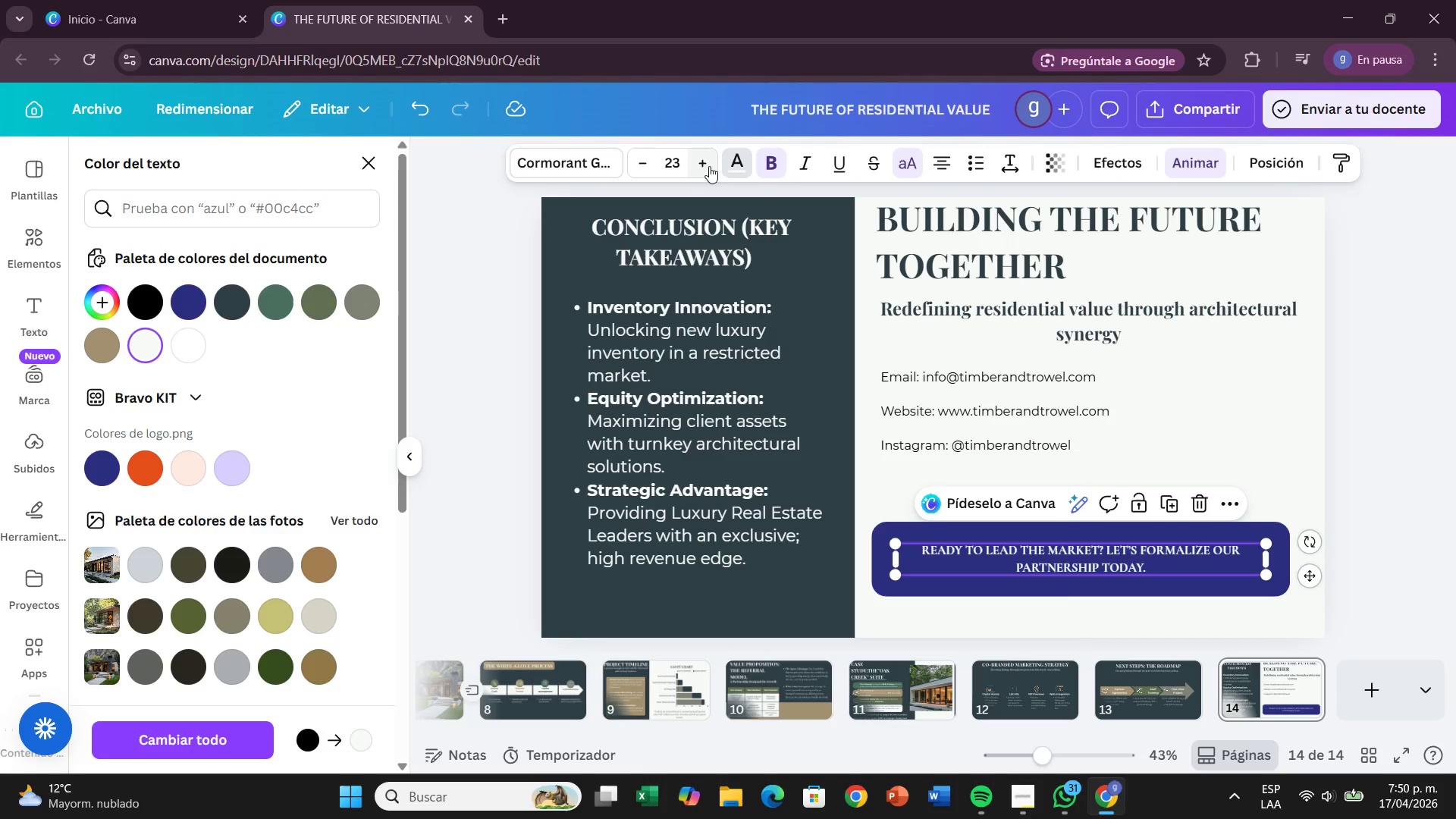 
left_click([700, 162])
 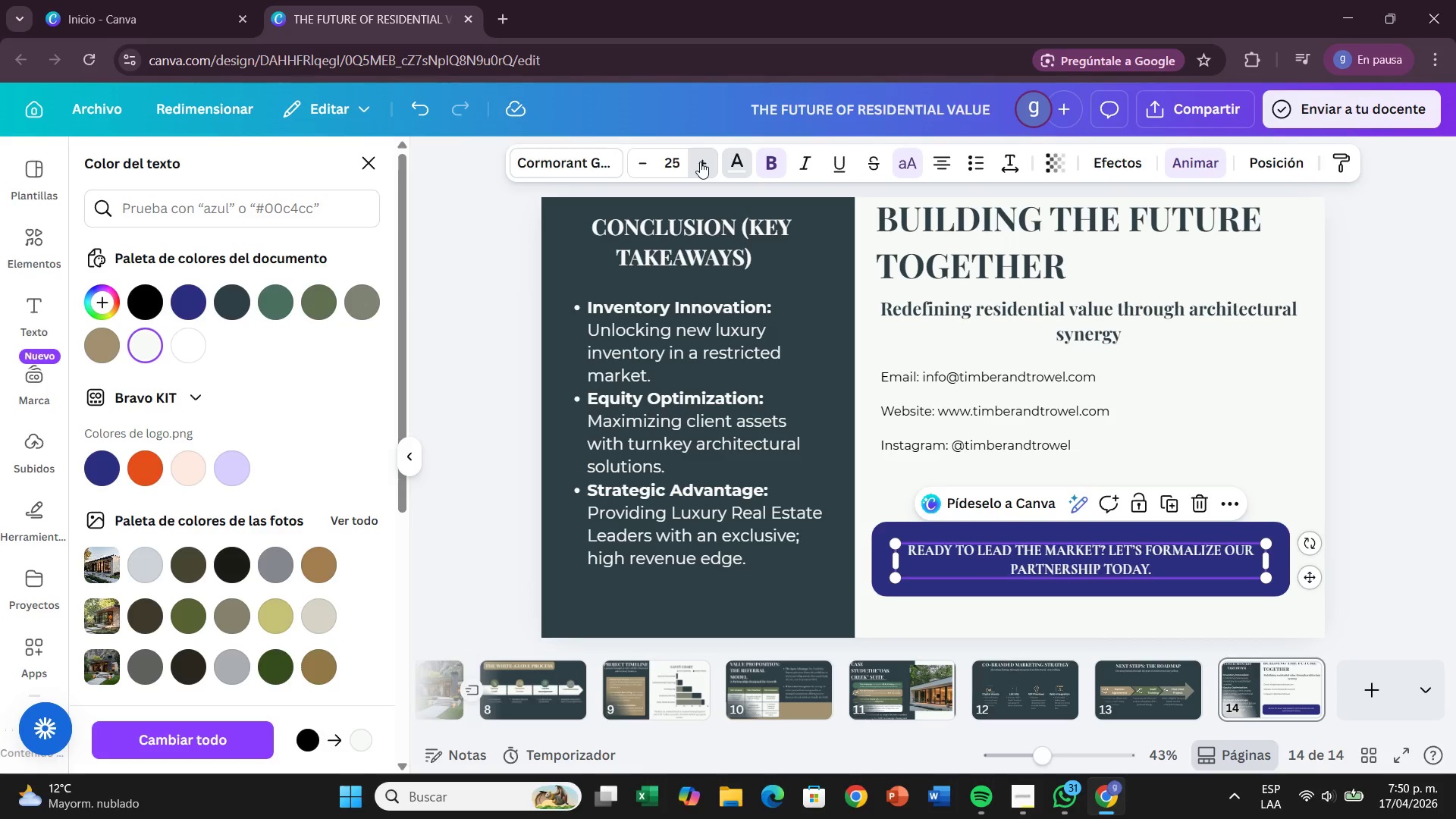 
double_click([700, 162])
 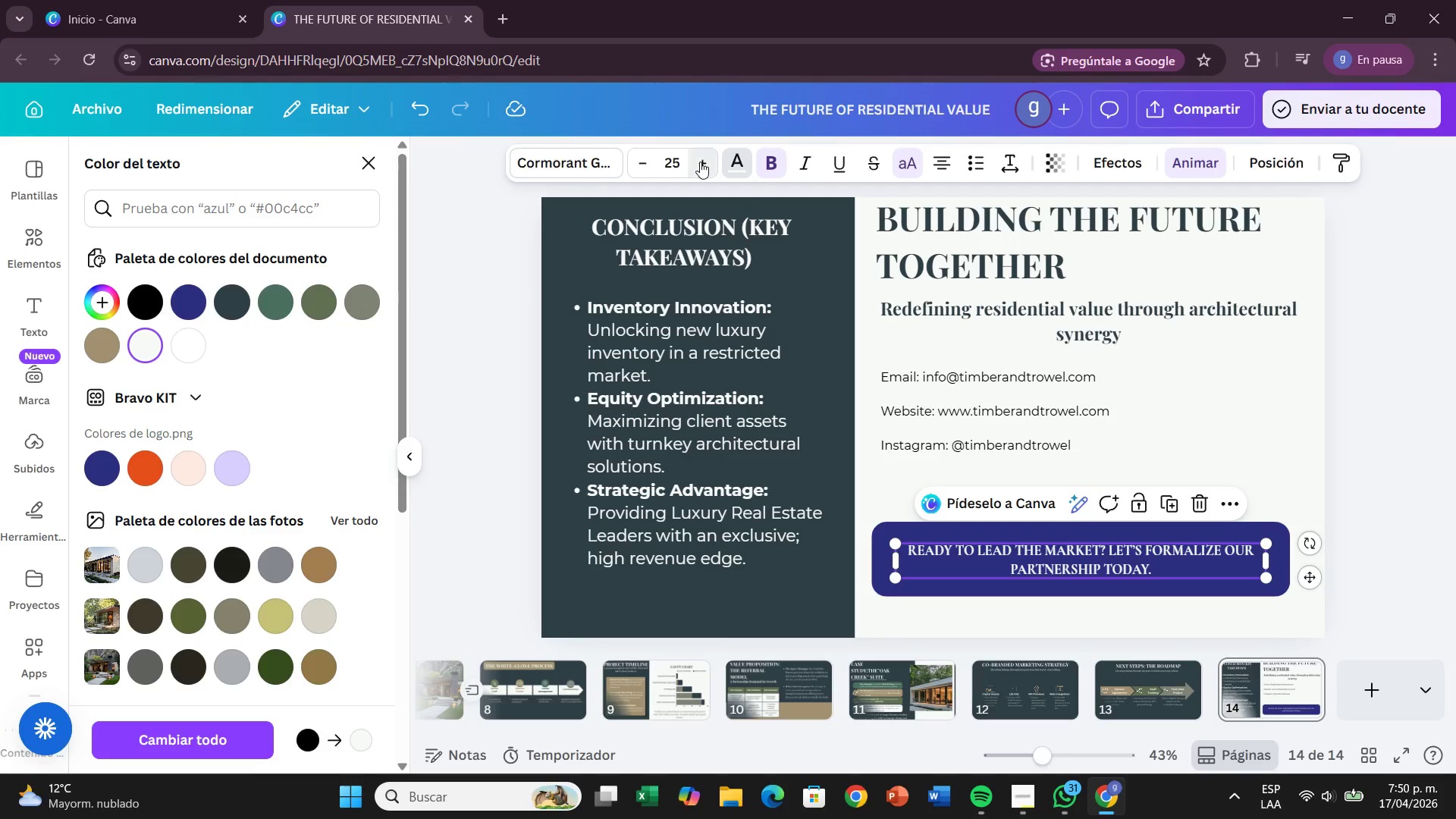 
left_click([700, 162])
 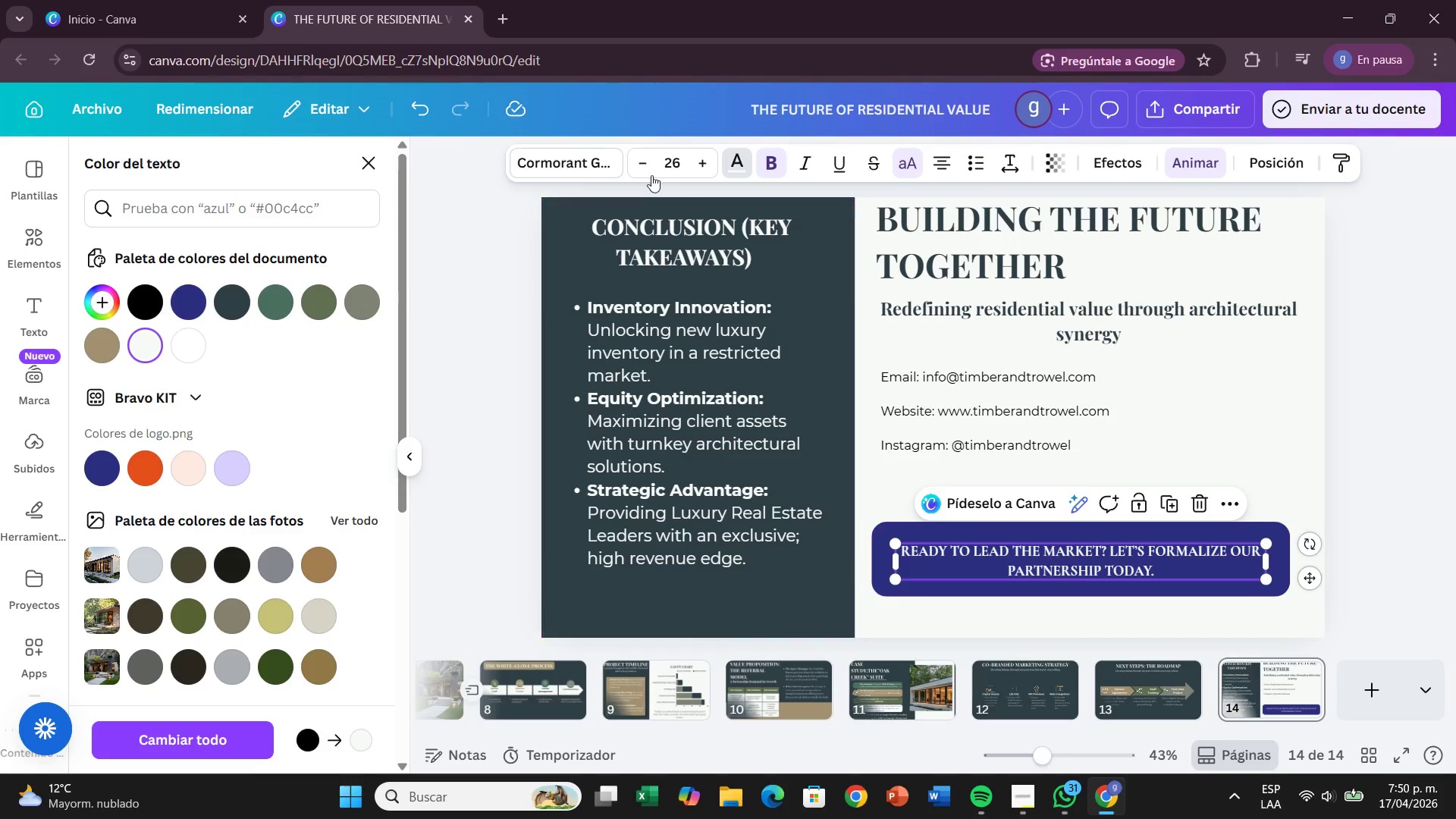 
left_click([638, 167])
 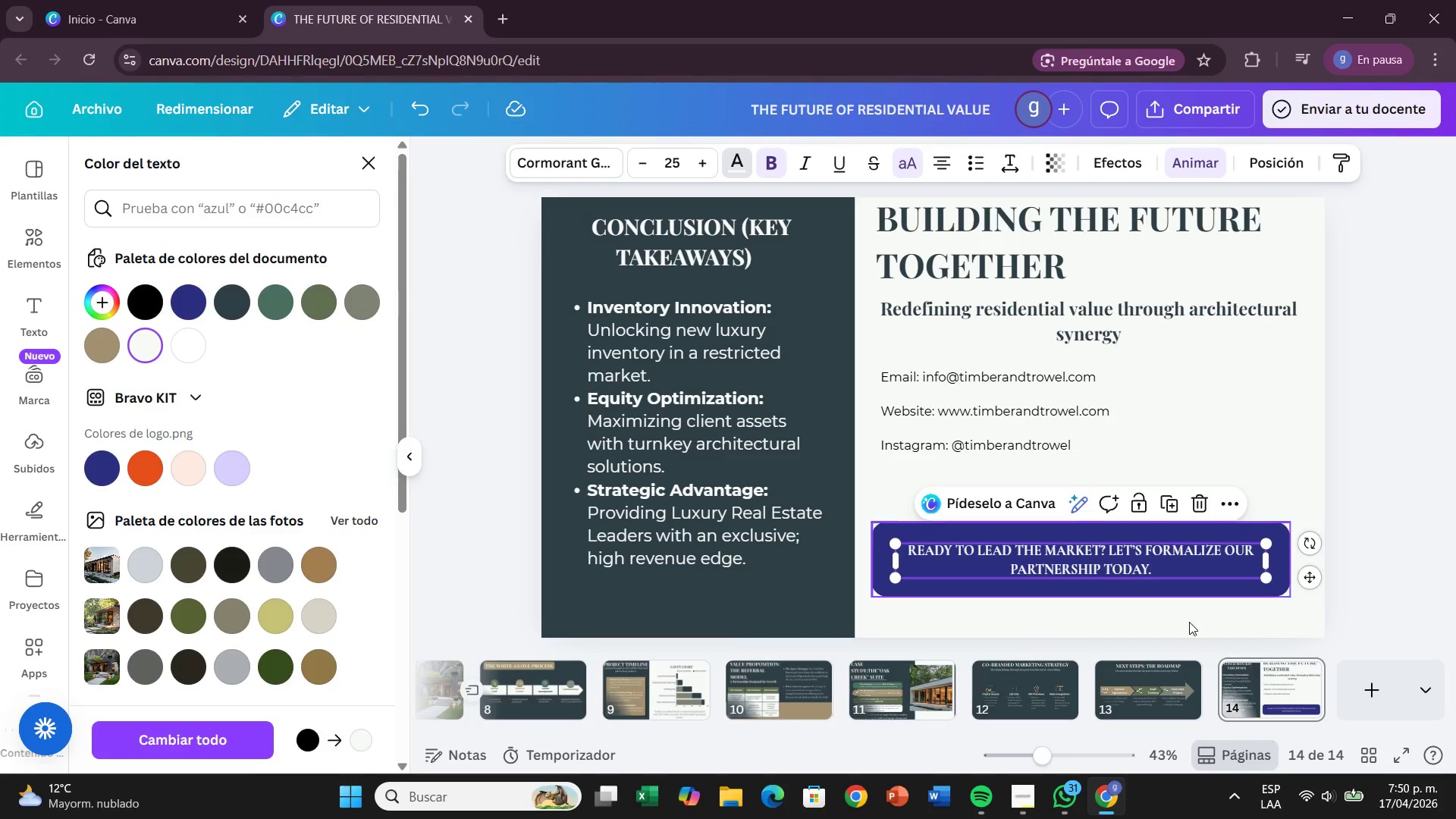 
left_click([1190, 623])
 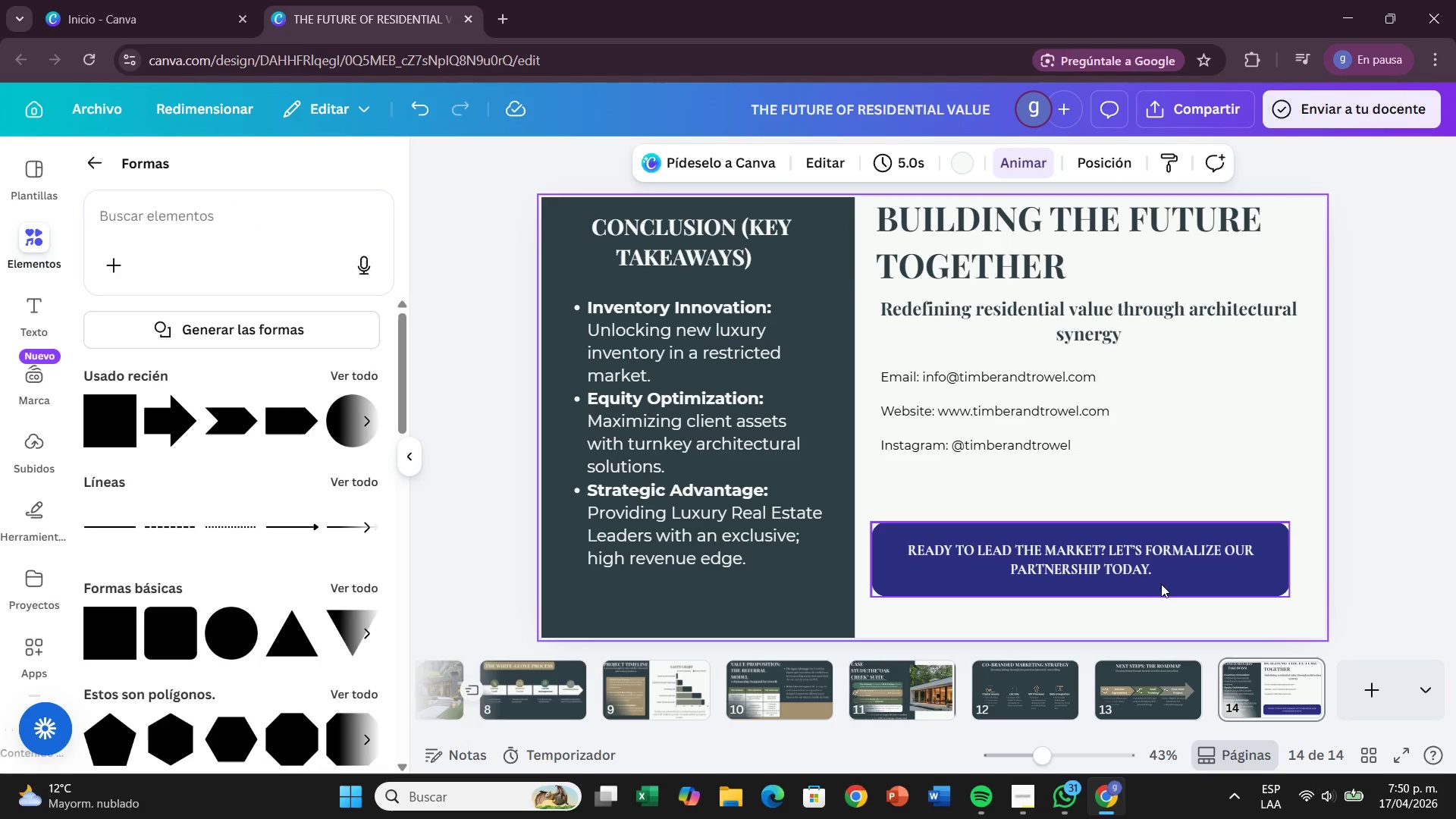 
left_click([1158, 587])
 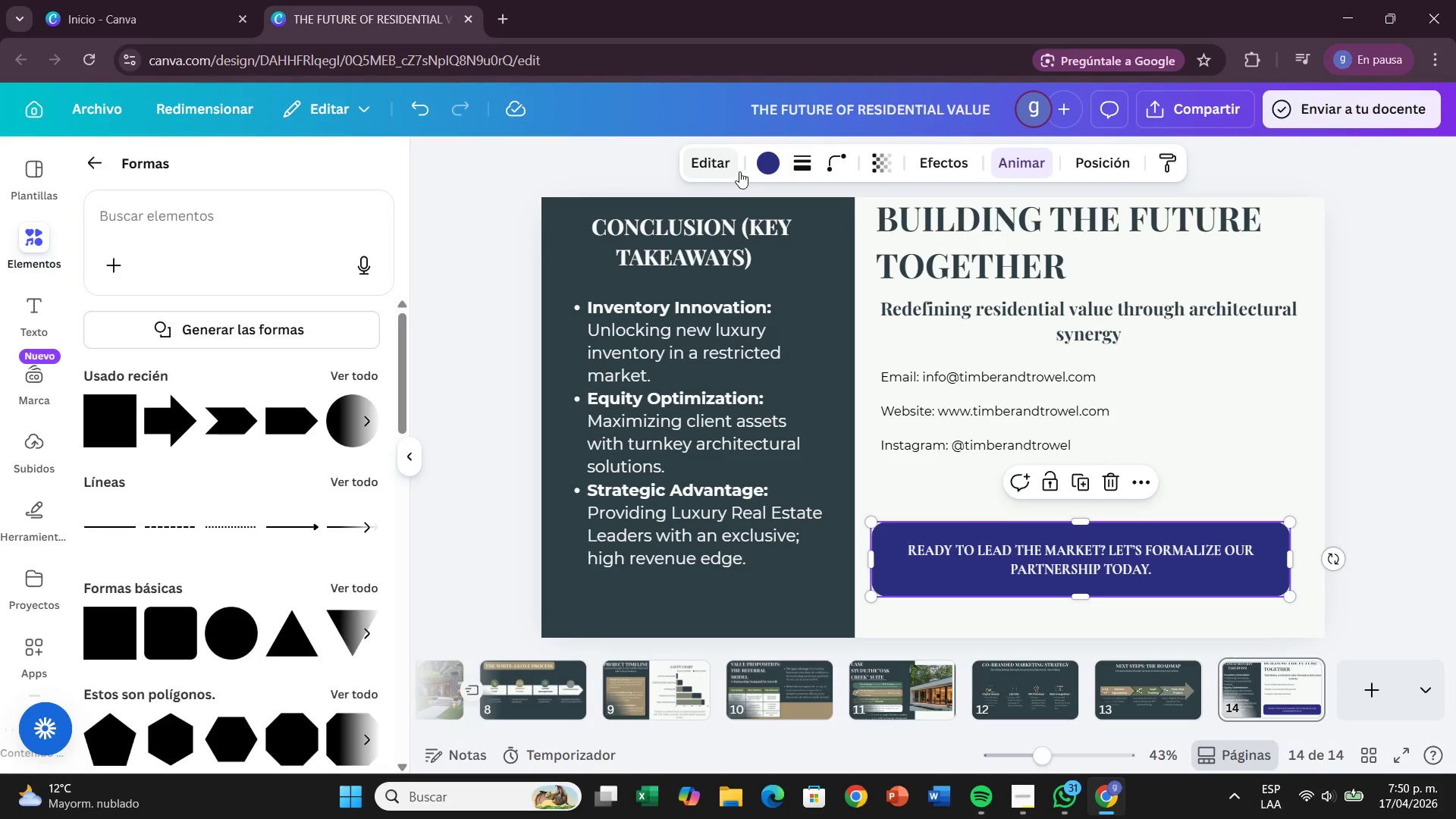 
left_click([752, 171])
 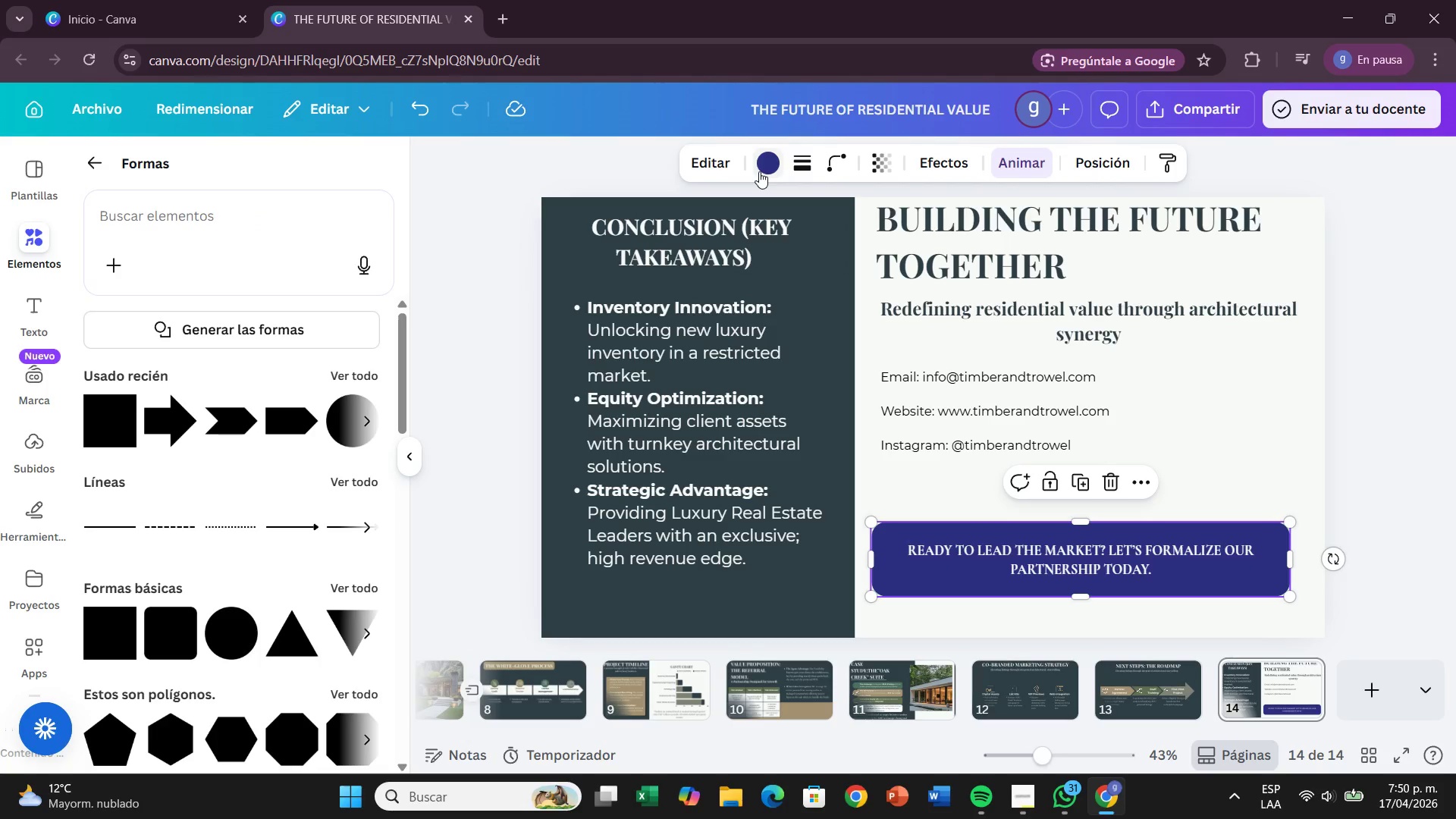 
left_click([759, 171])
 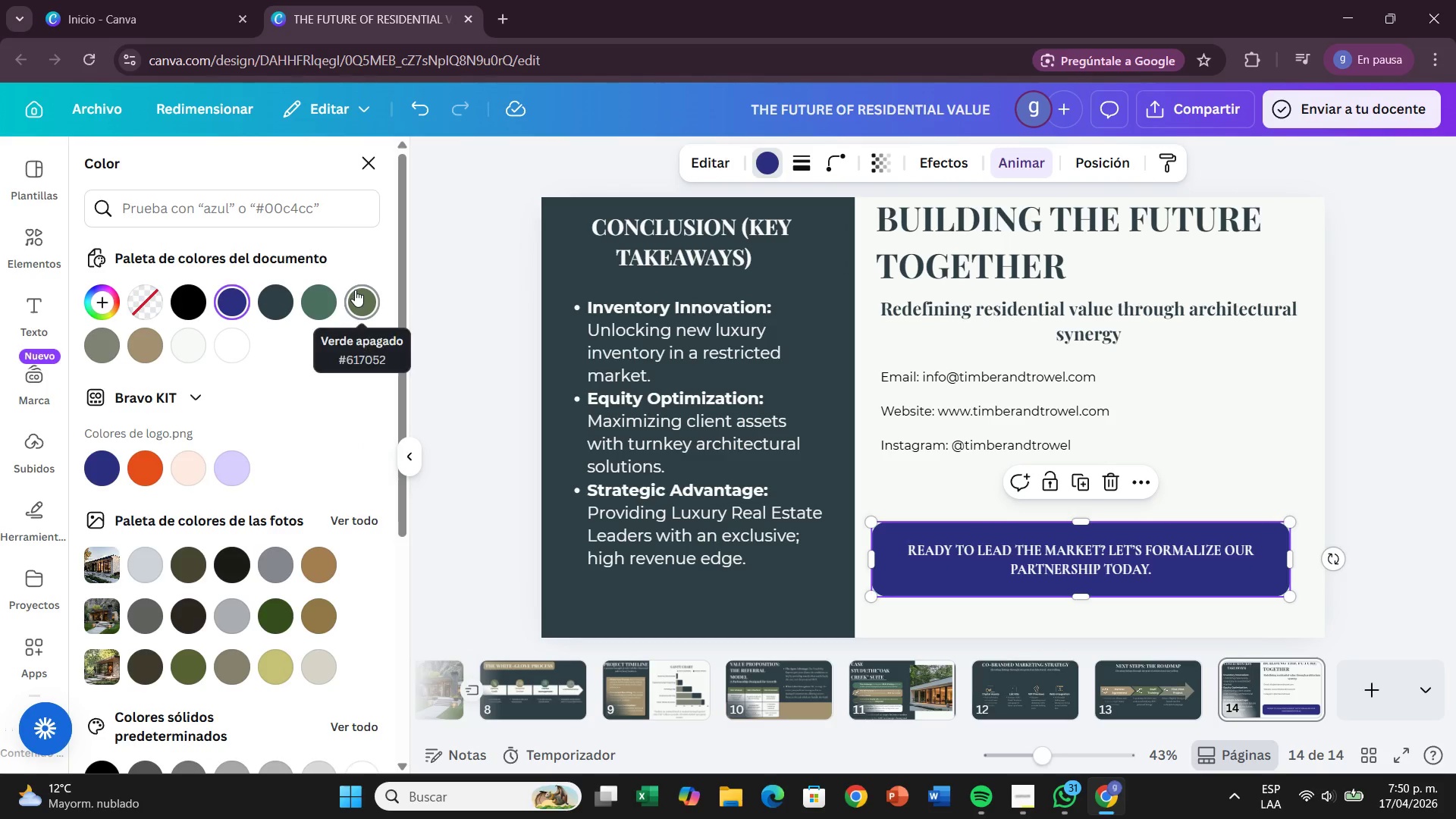 
left_click([328, 294])
 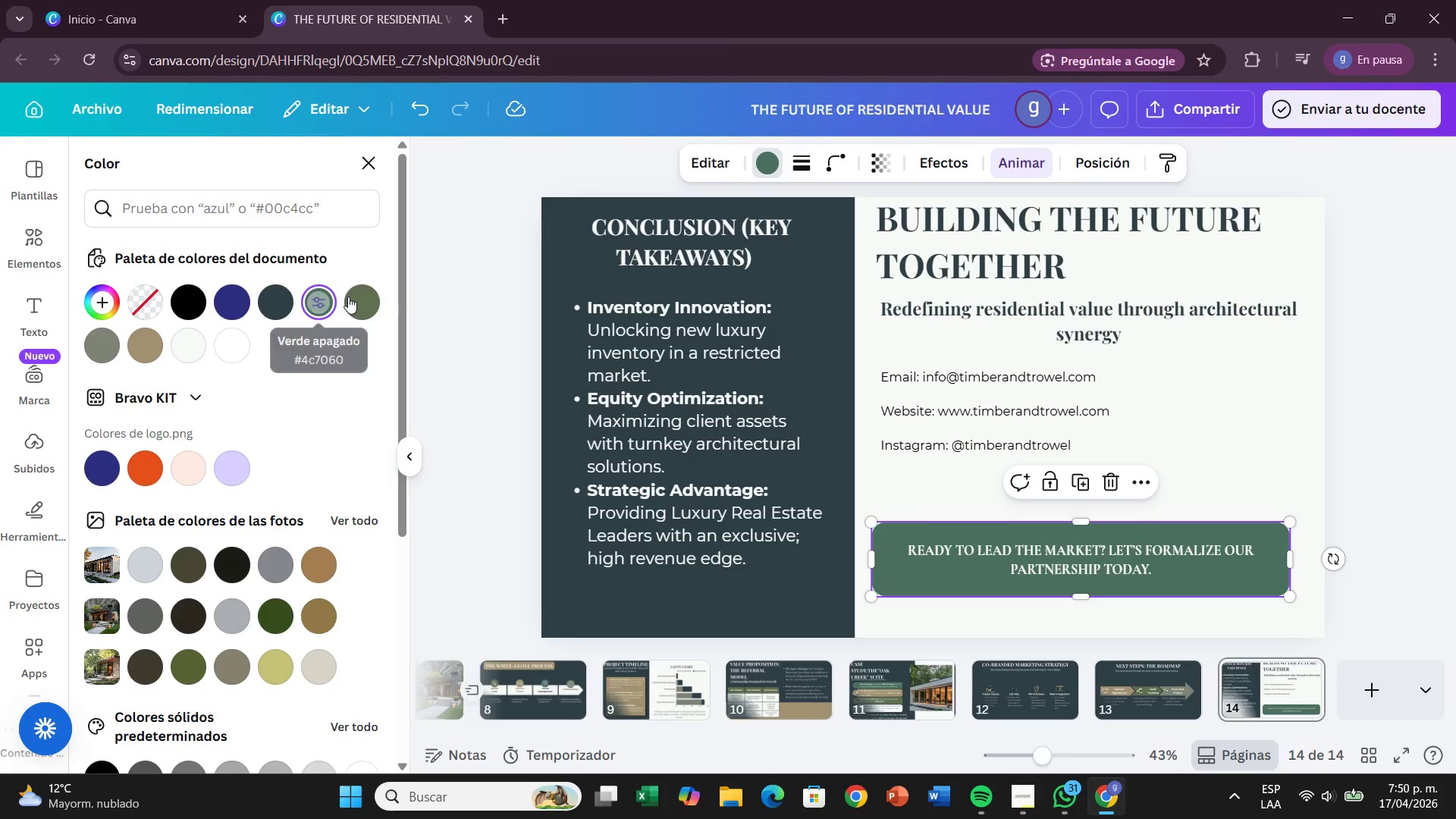 
left_click([349, 297])
 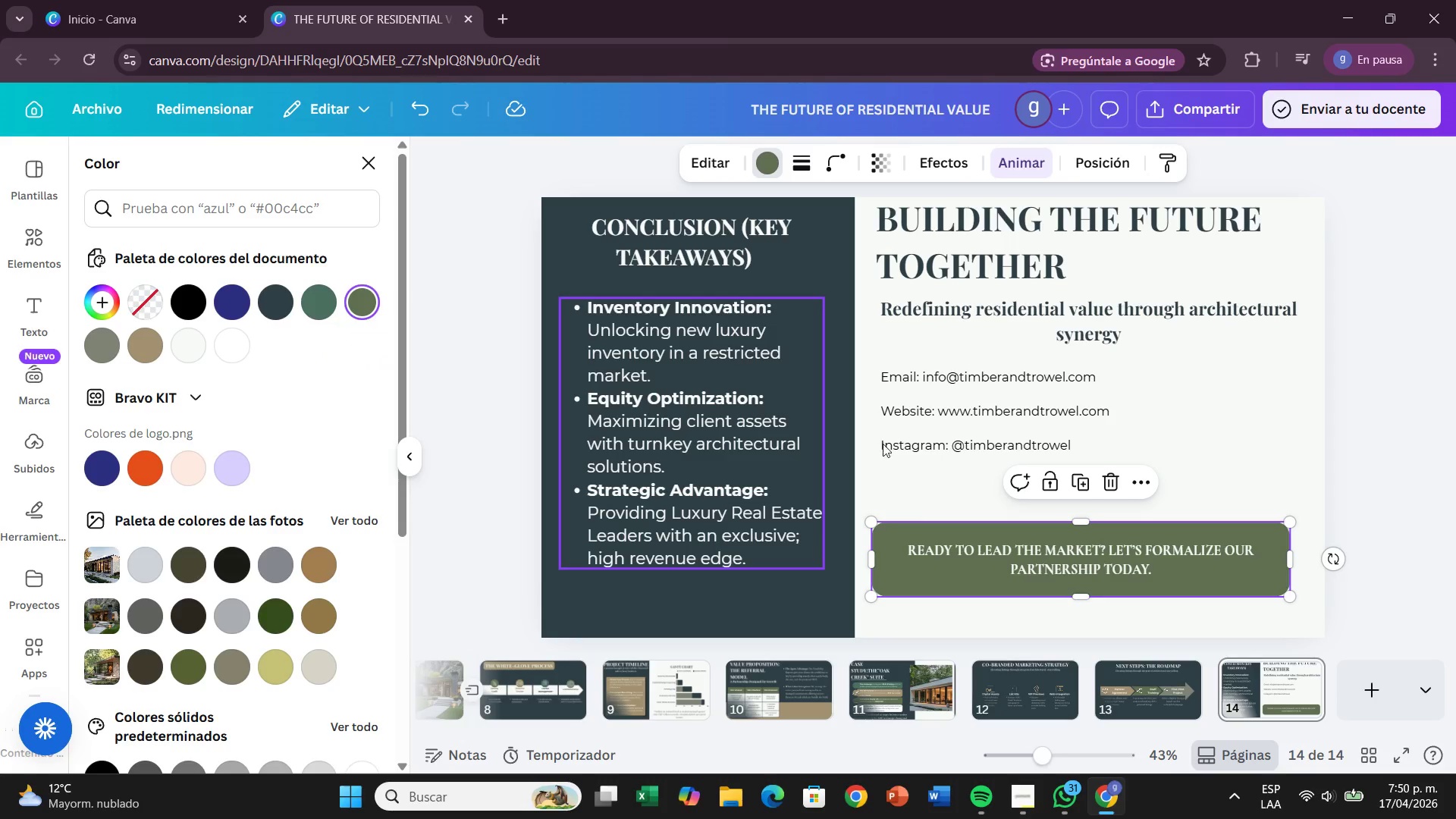 
left_click([1392, 394])
 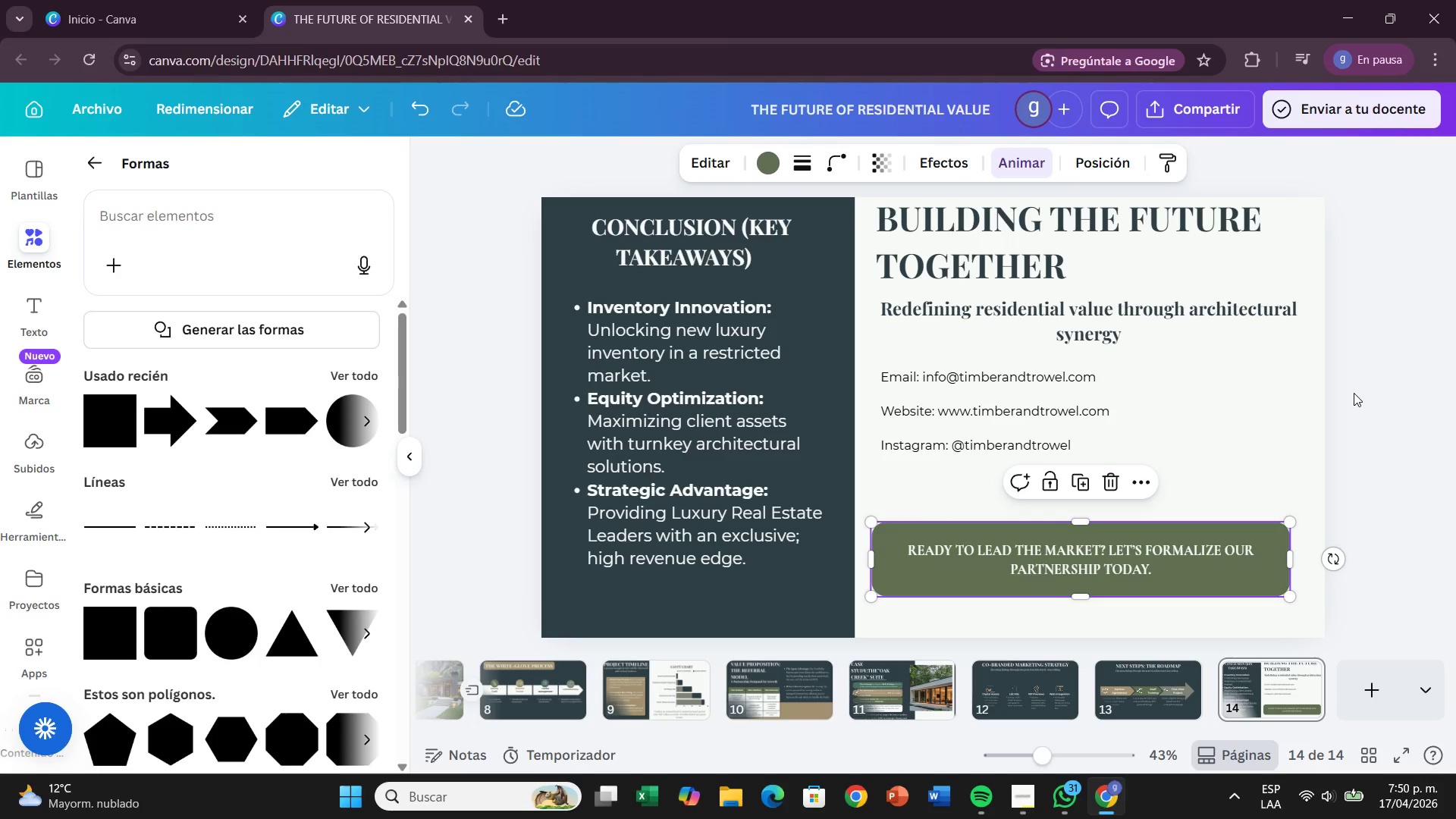 
left_click([1354, 393])
 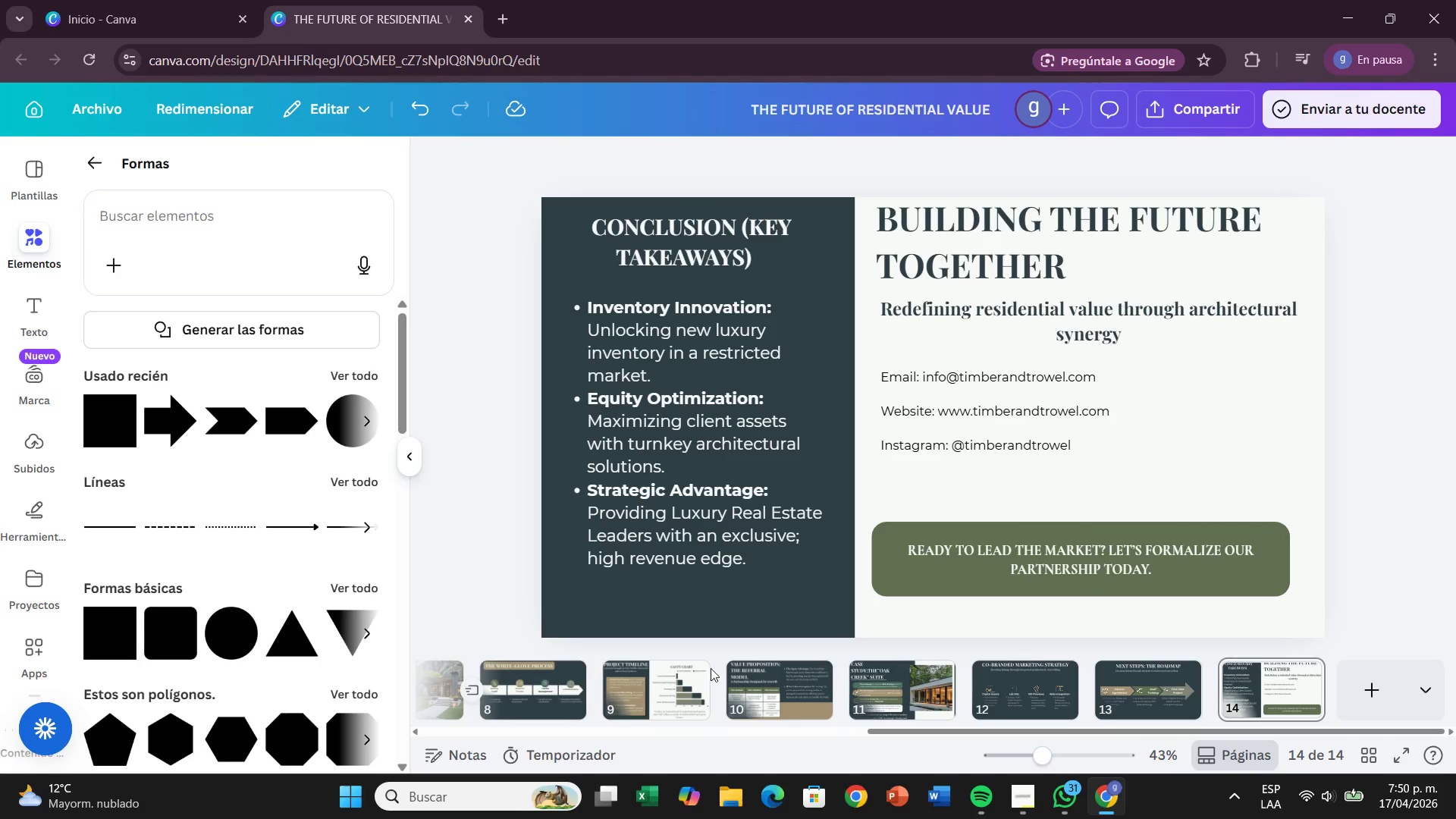 
left_click_drag(start_coordinate=[1219, 730], to_coordinate=[1072, 718])
 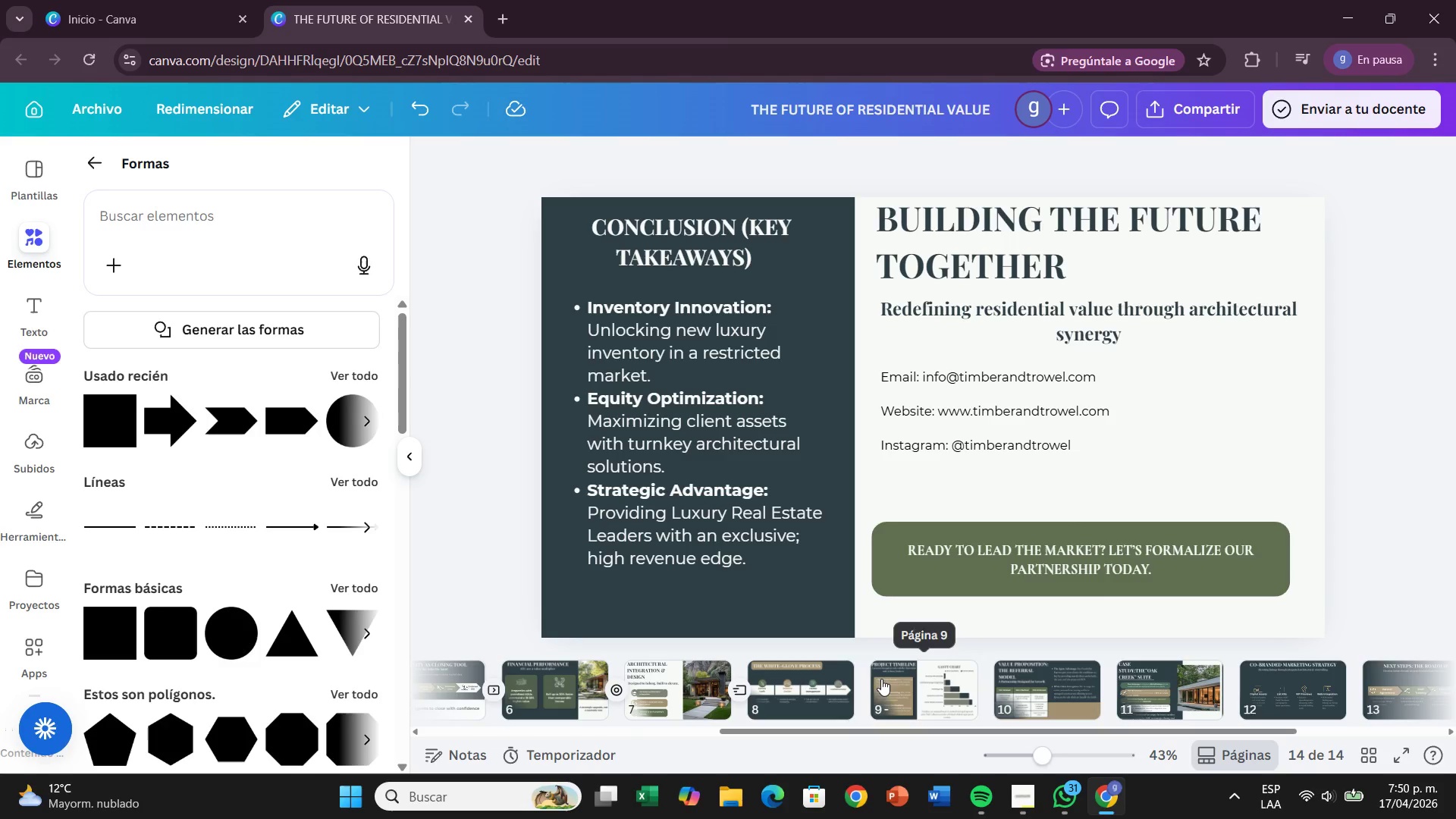 
mouse_move([872, 701])
 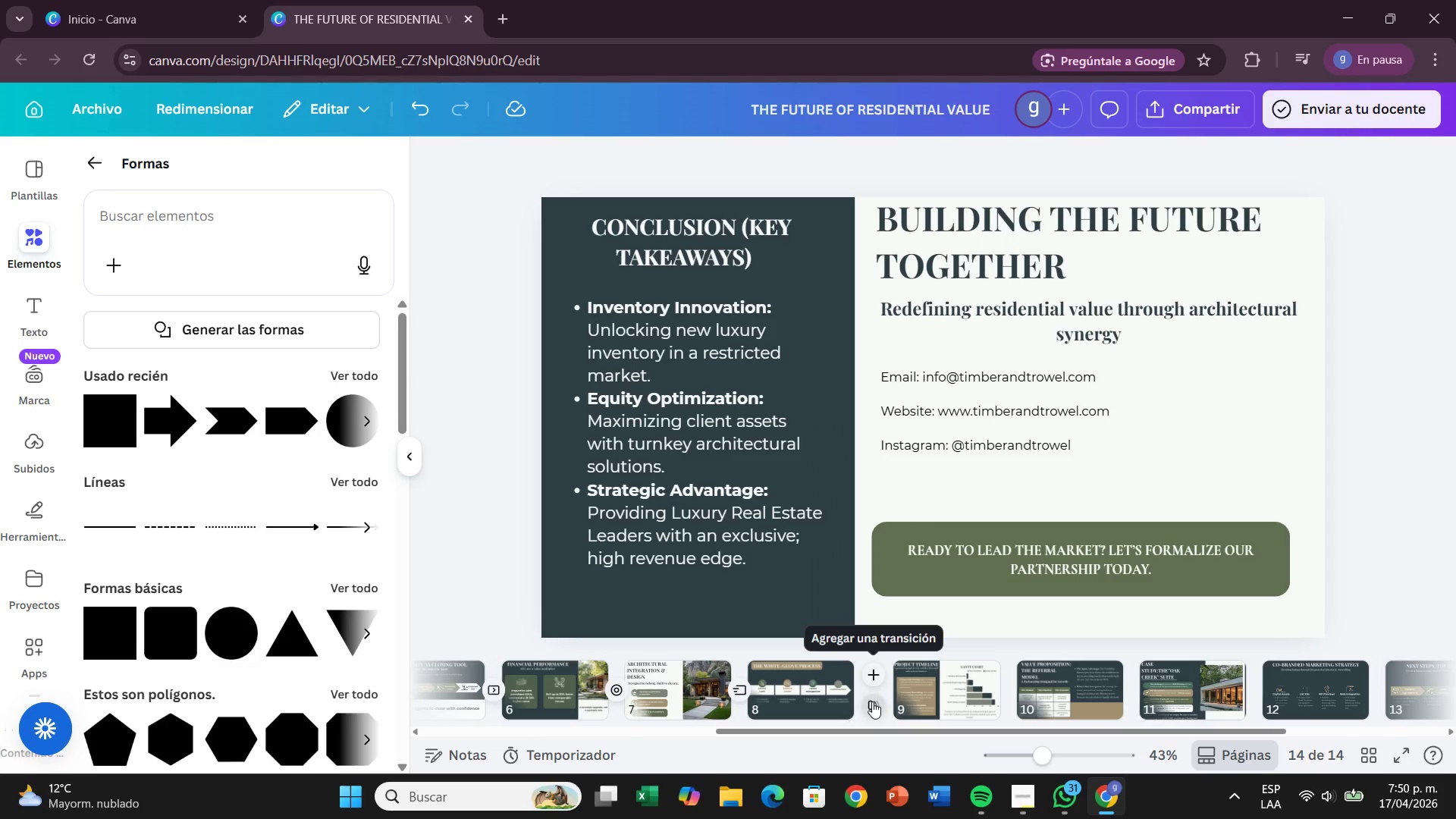 
left_click([872, 701])
 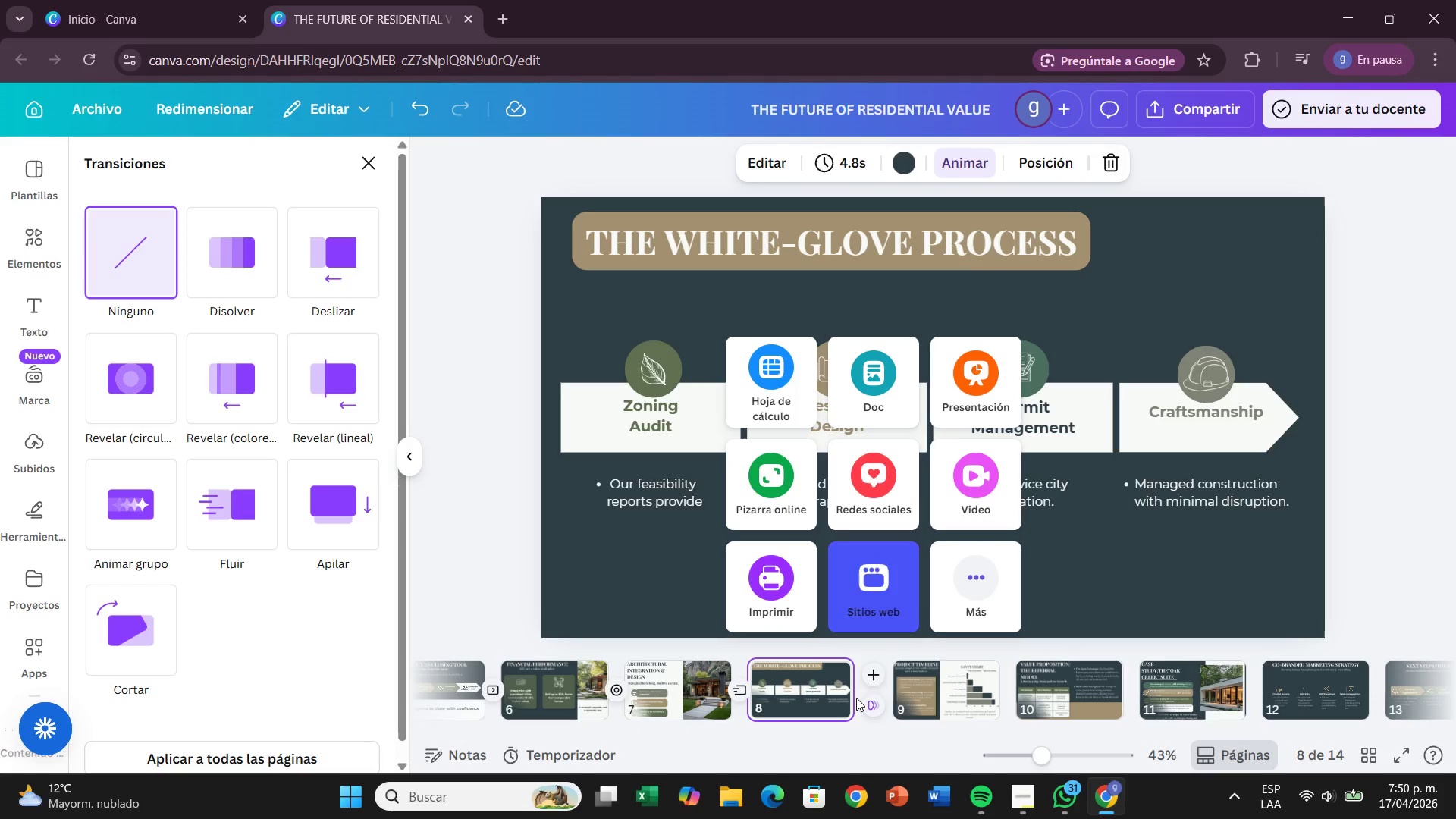 
left_click([867, 707])
 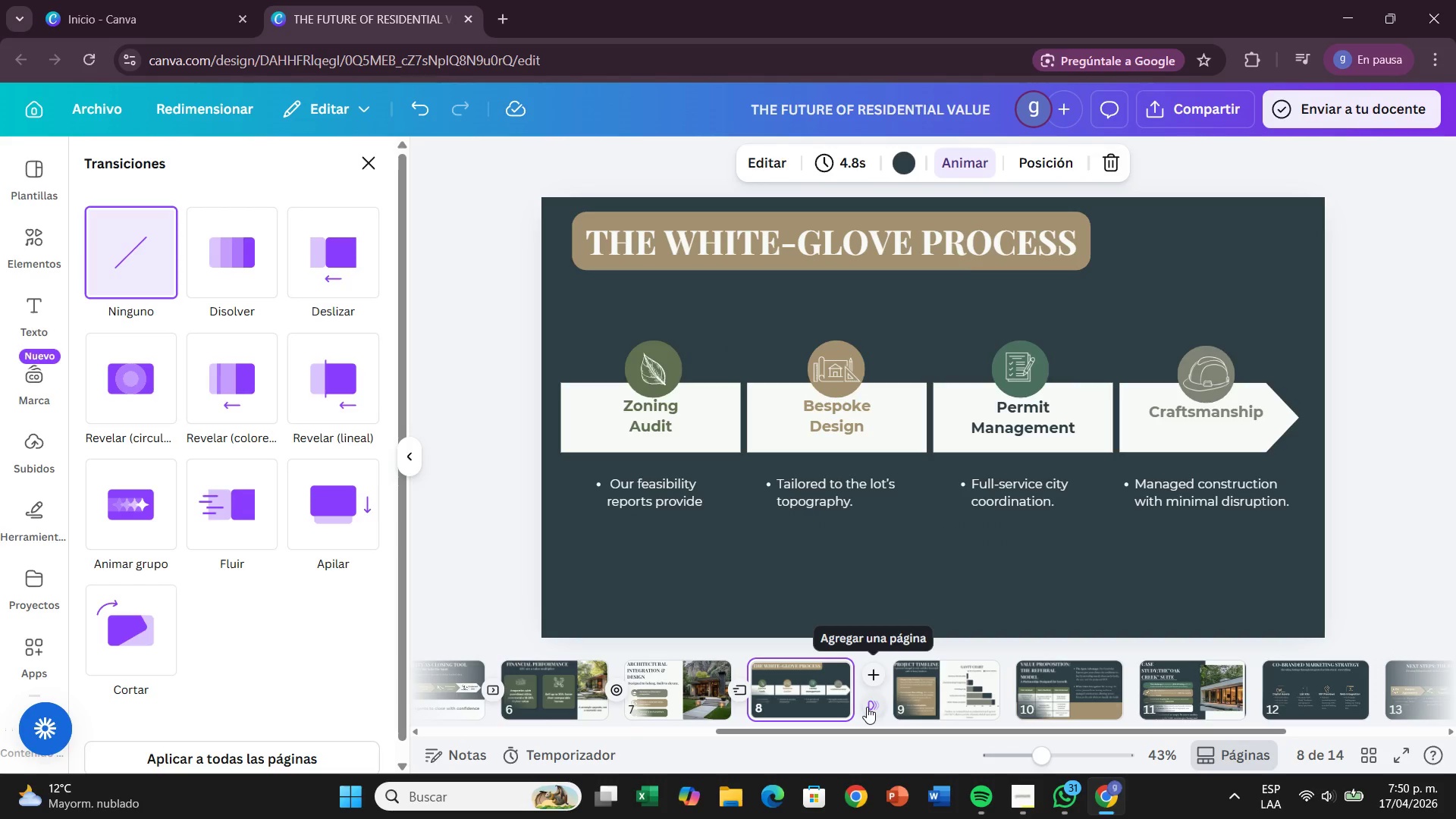 
left_click([867, 707])
 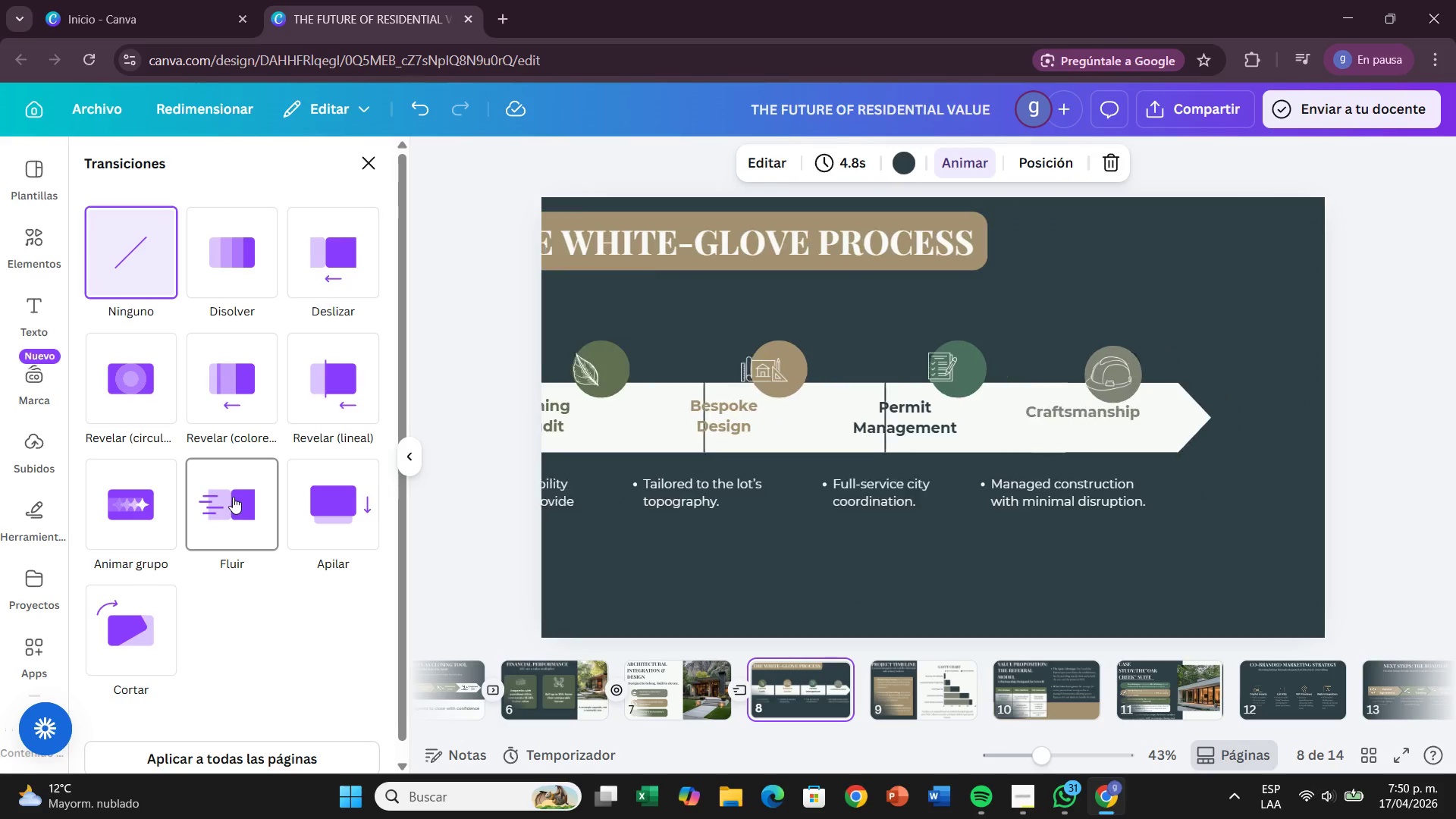 
wait(14.2)
 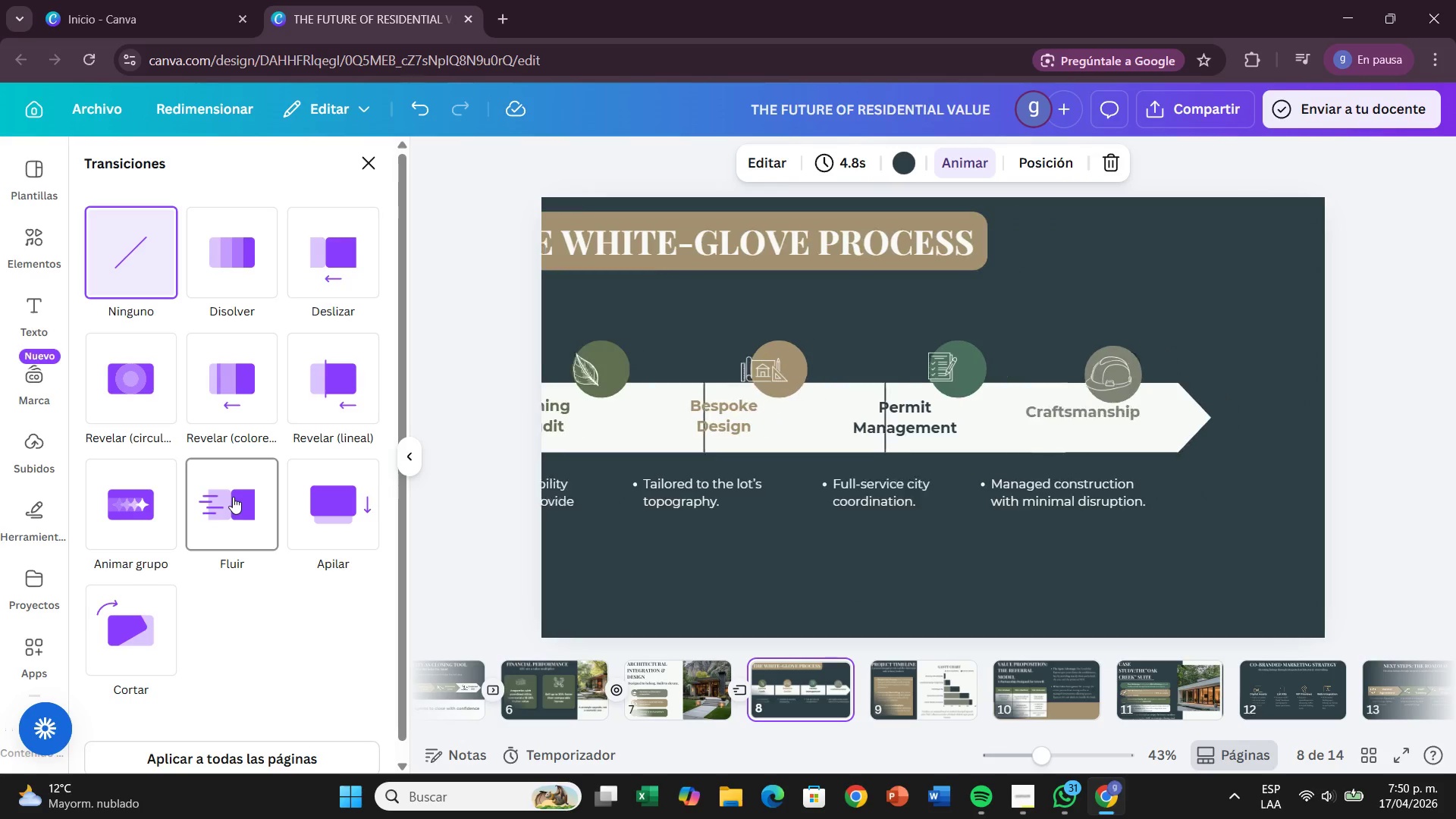 
left_click([991, 699])
 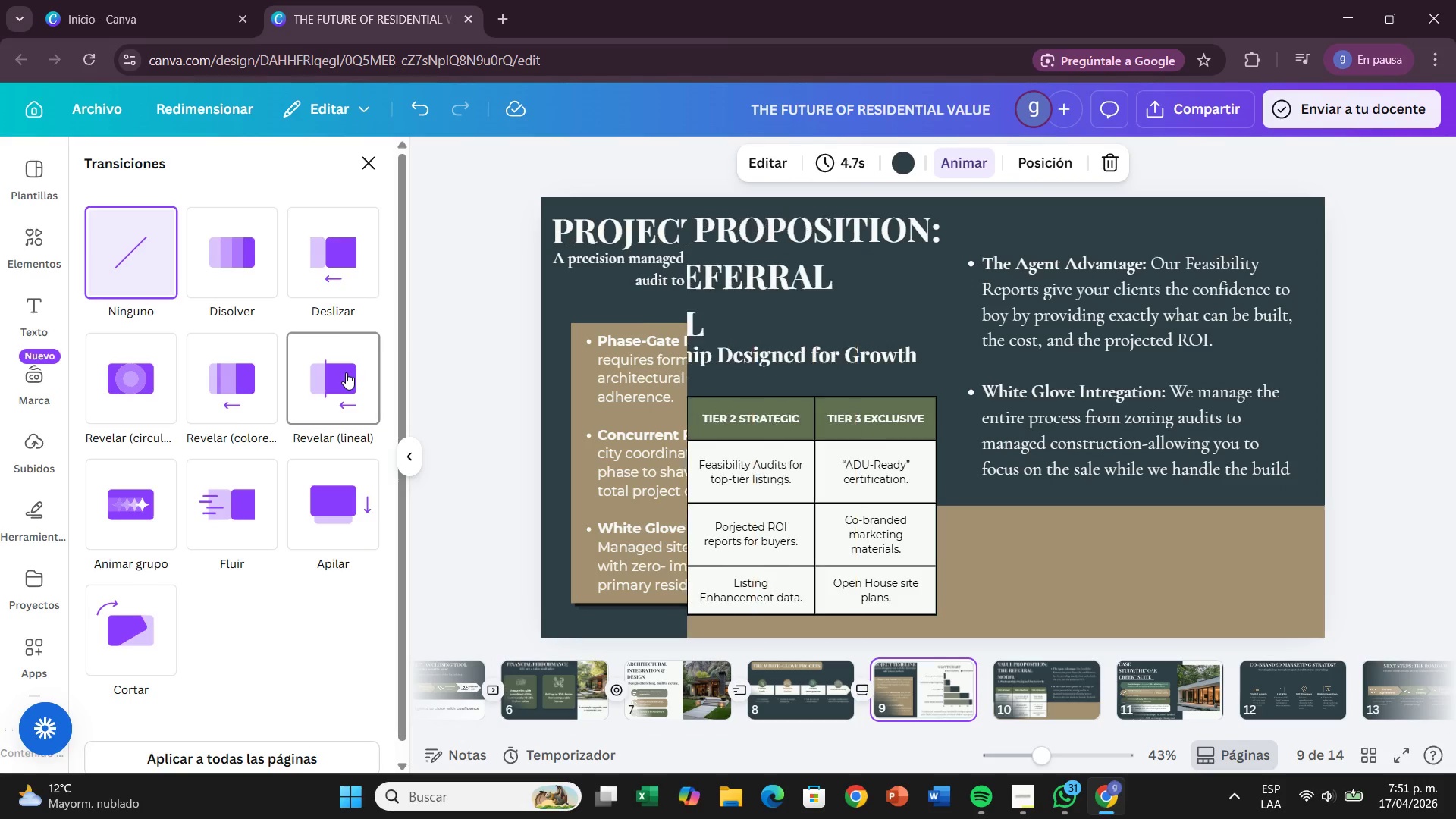 
left_click([346, 372])
 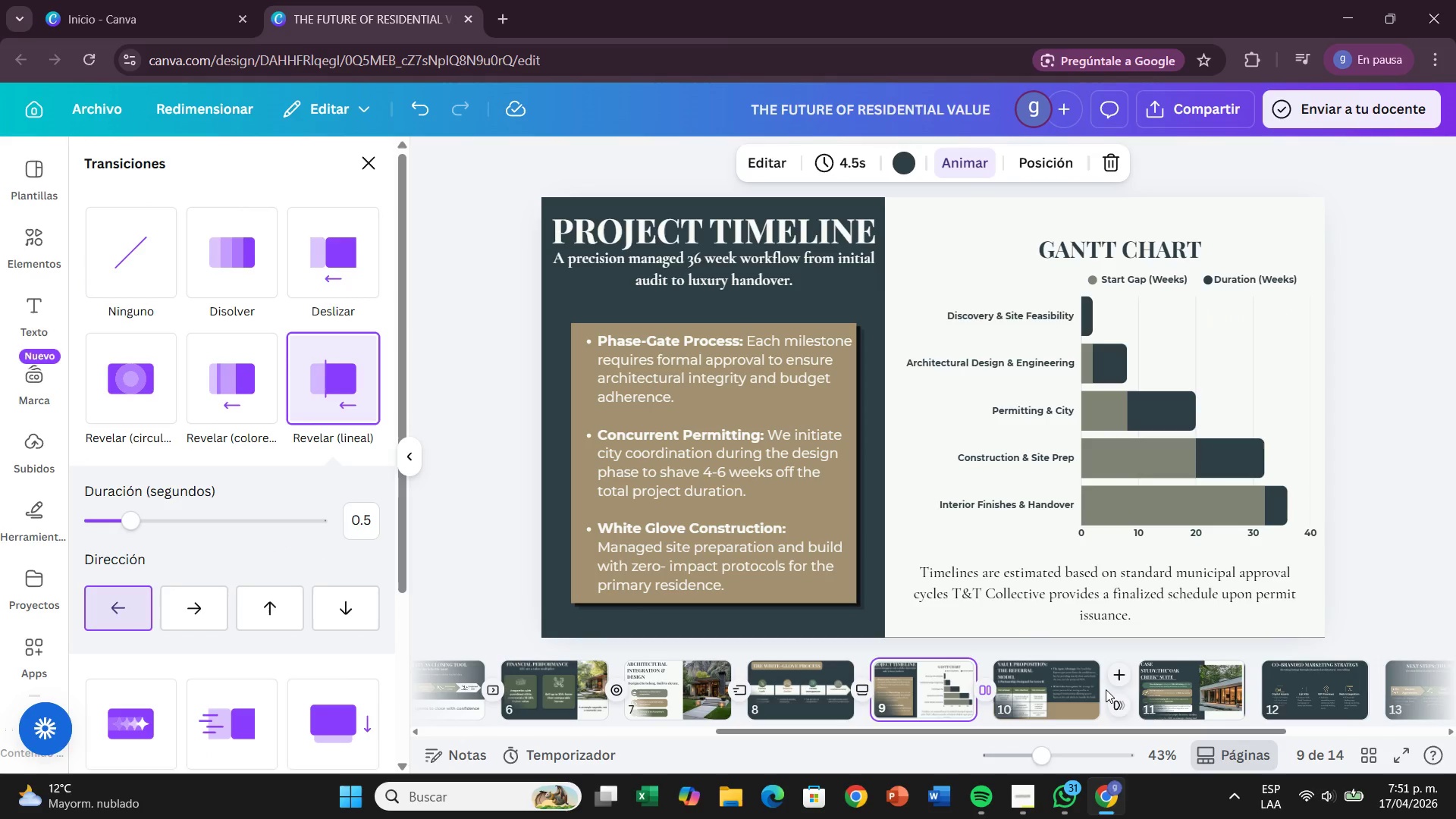 
left_click([1109, 701])
 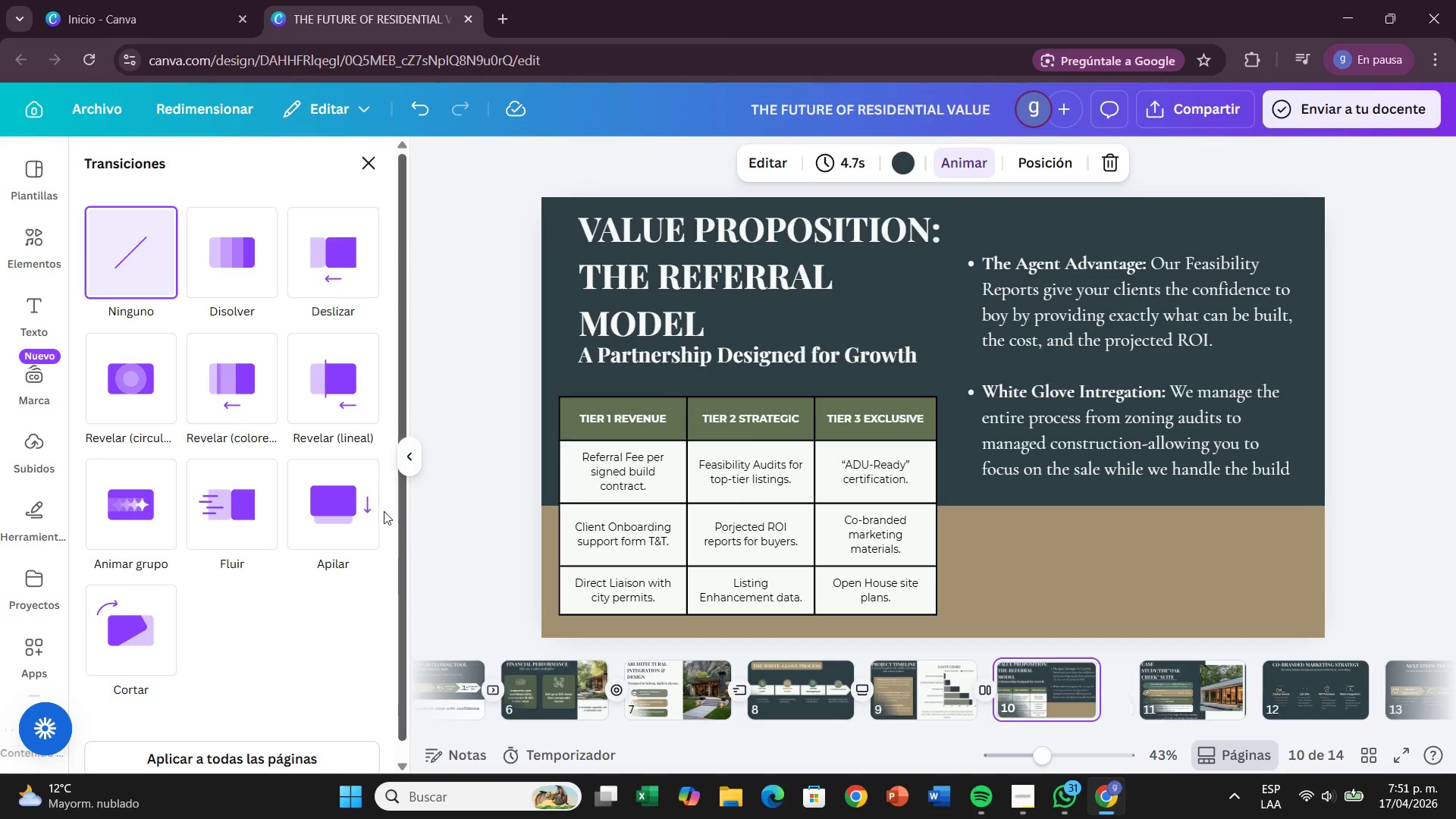 
left_click([345, 535])
 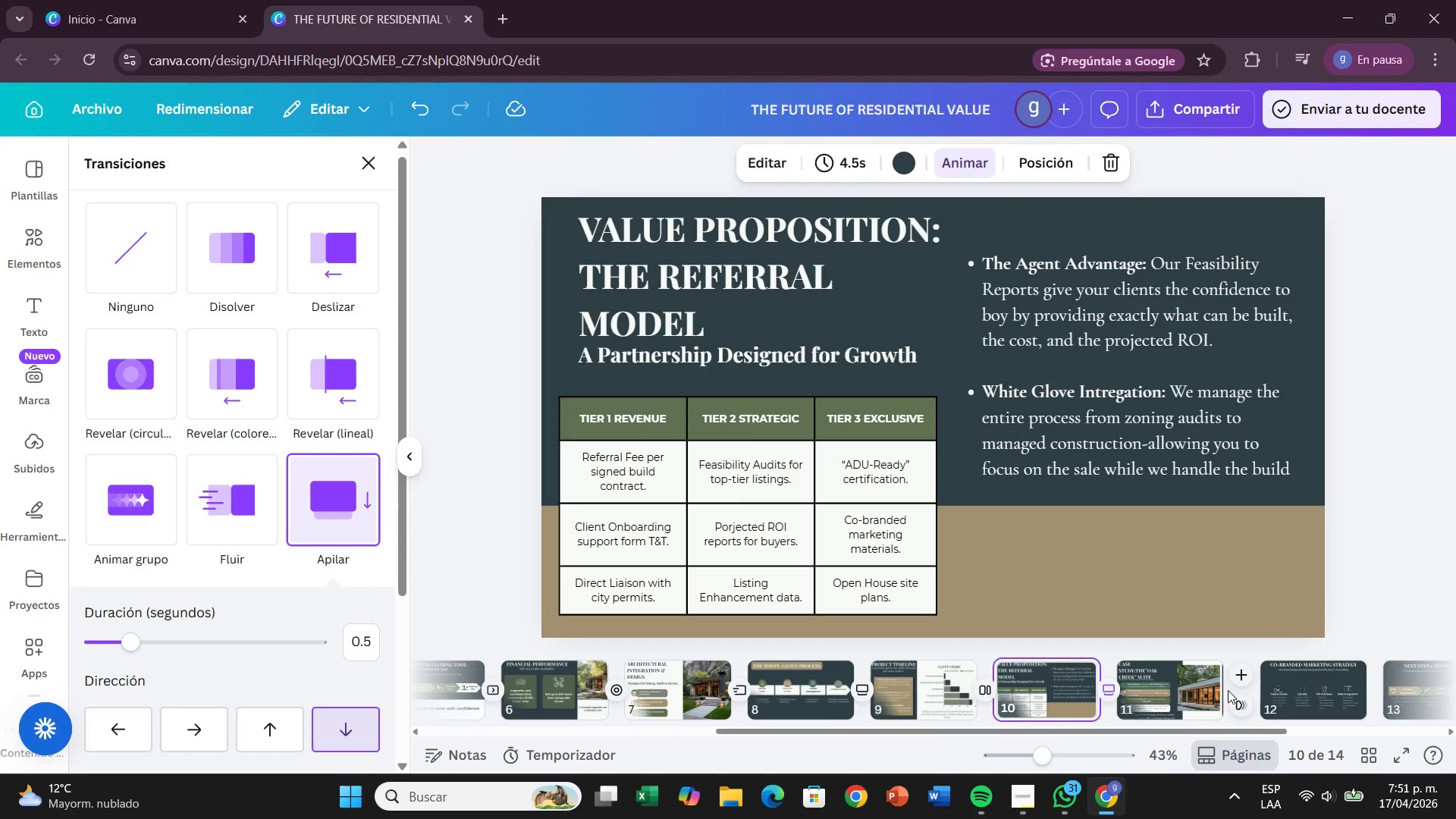 
left_click([1241, 701])
 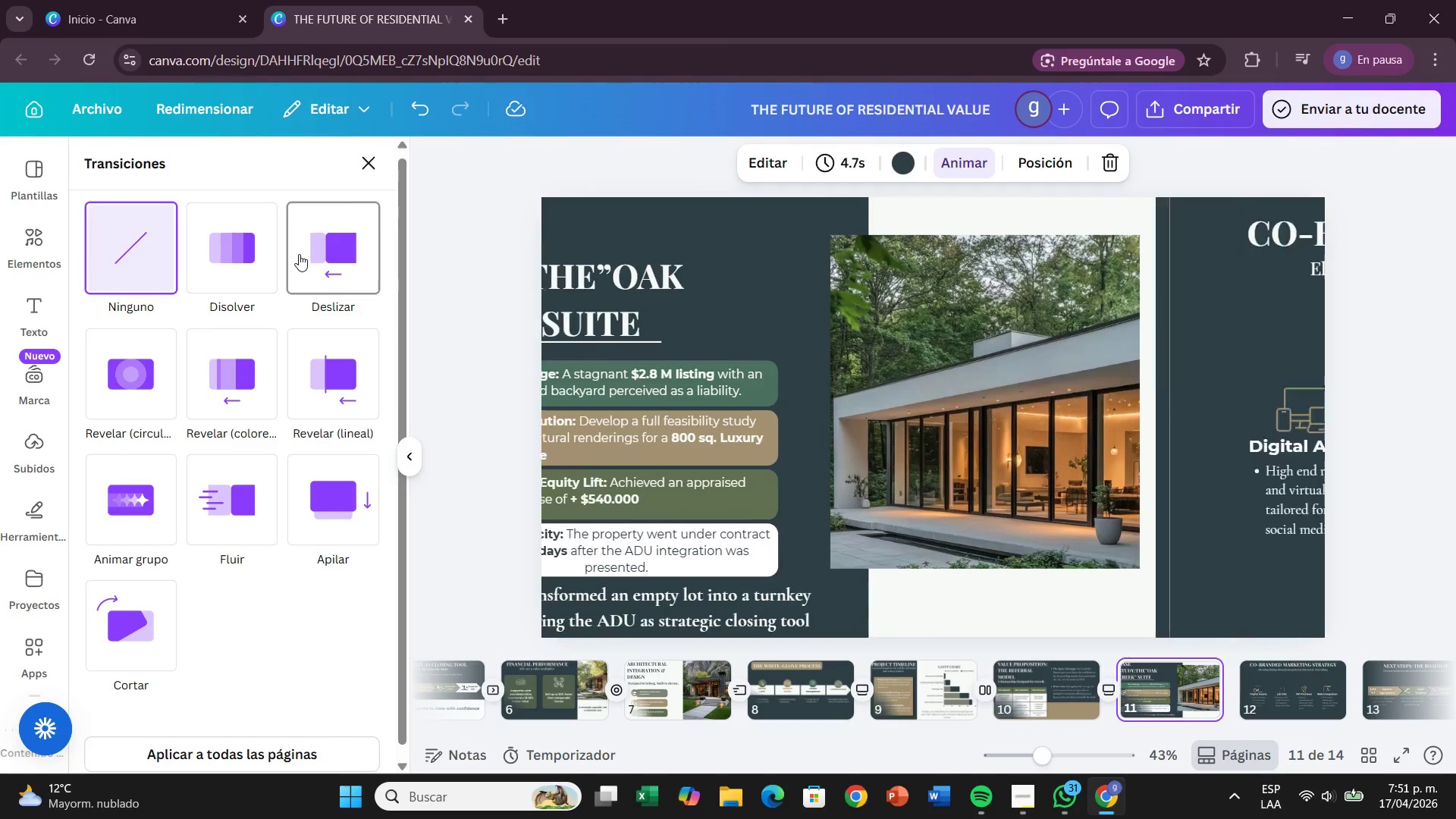 
left_click([299, 254])
 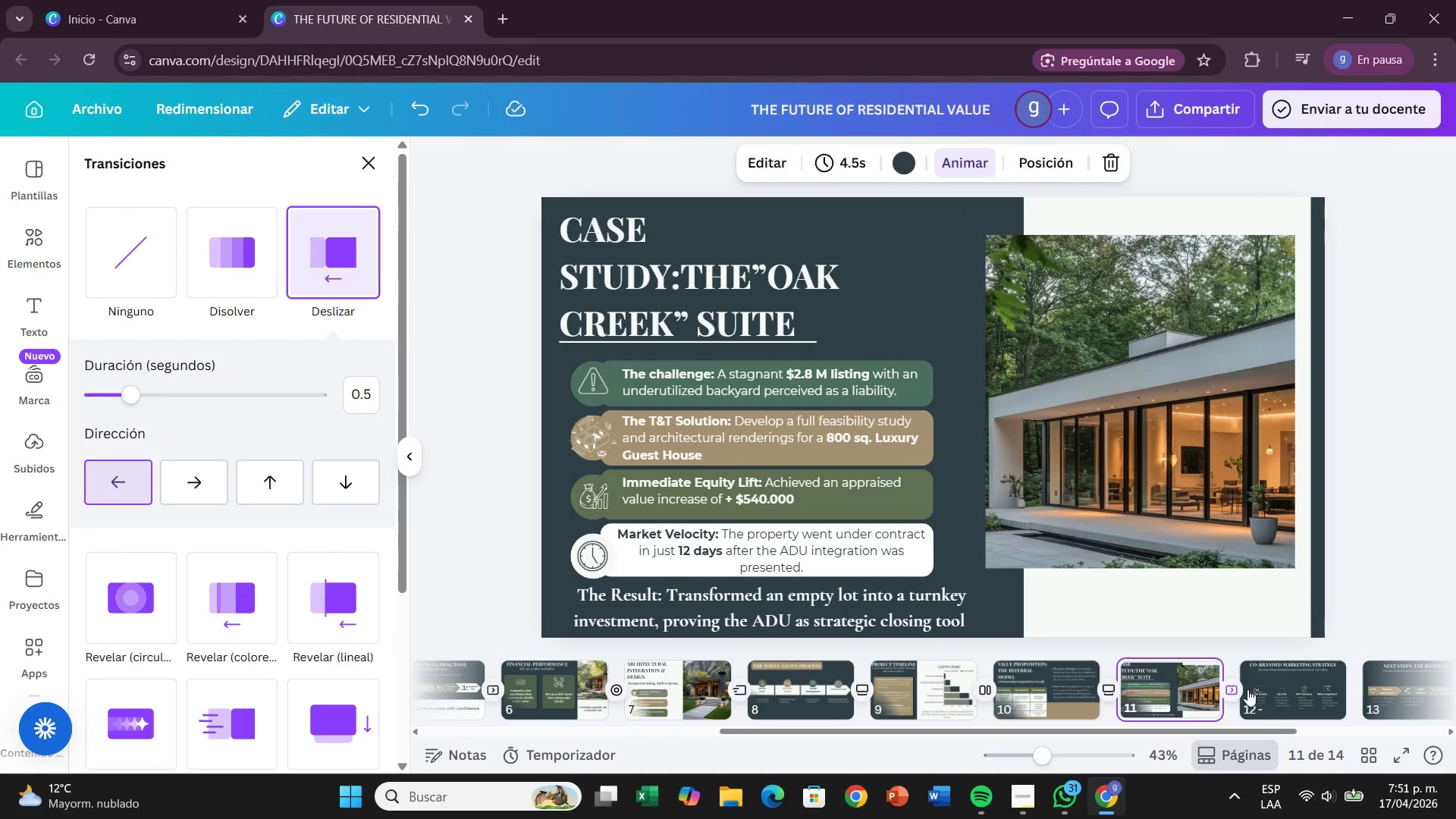 
left_click([1229, 692])
 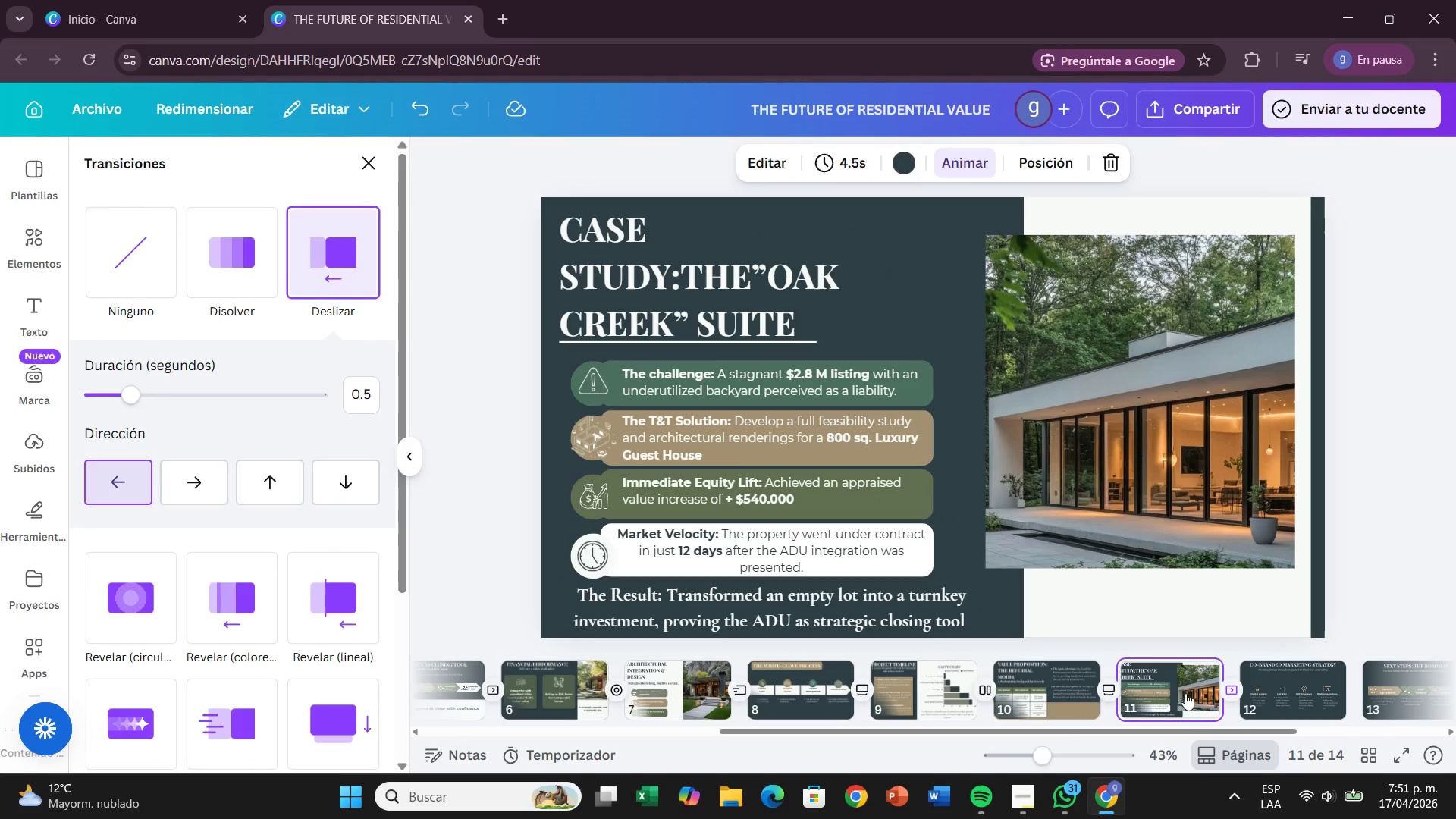 
left_click_drag(start_coordinate=[1208, 734], to_coordinate=[1336, 714])
 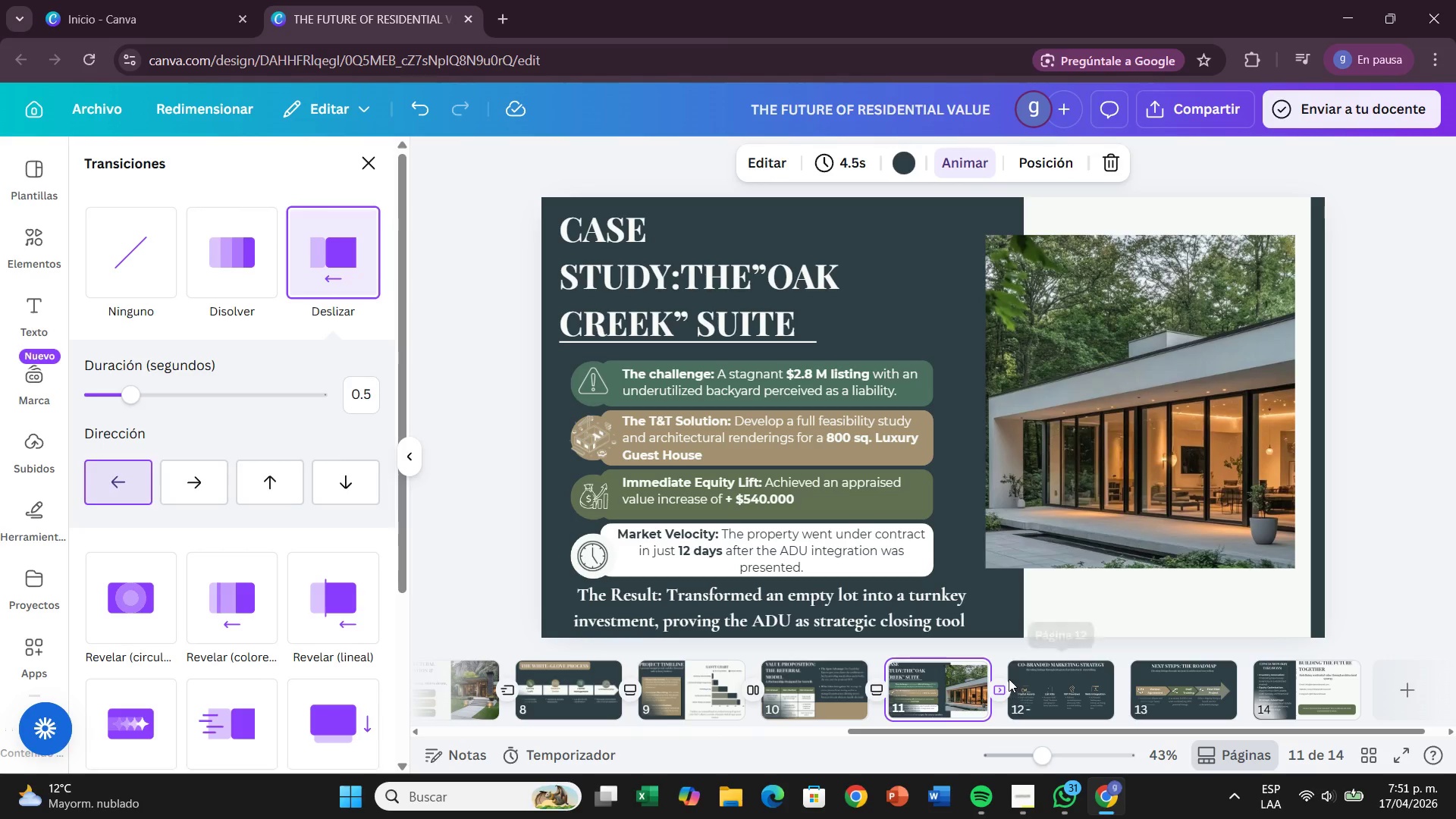 
left_click([994, 673])
 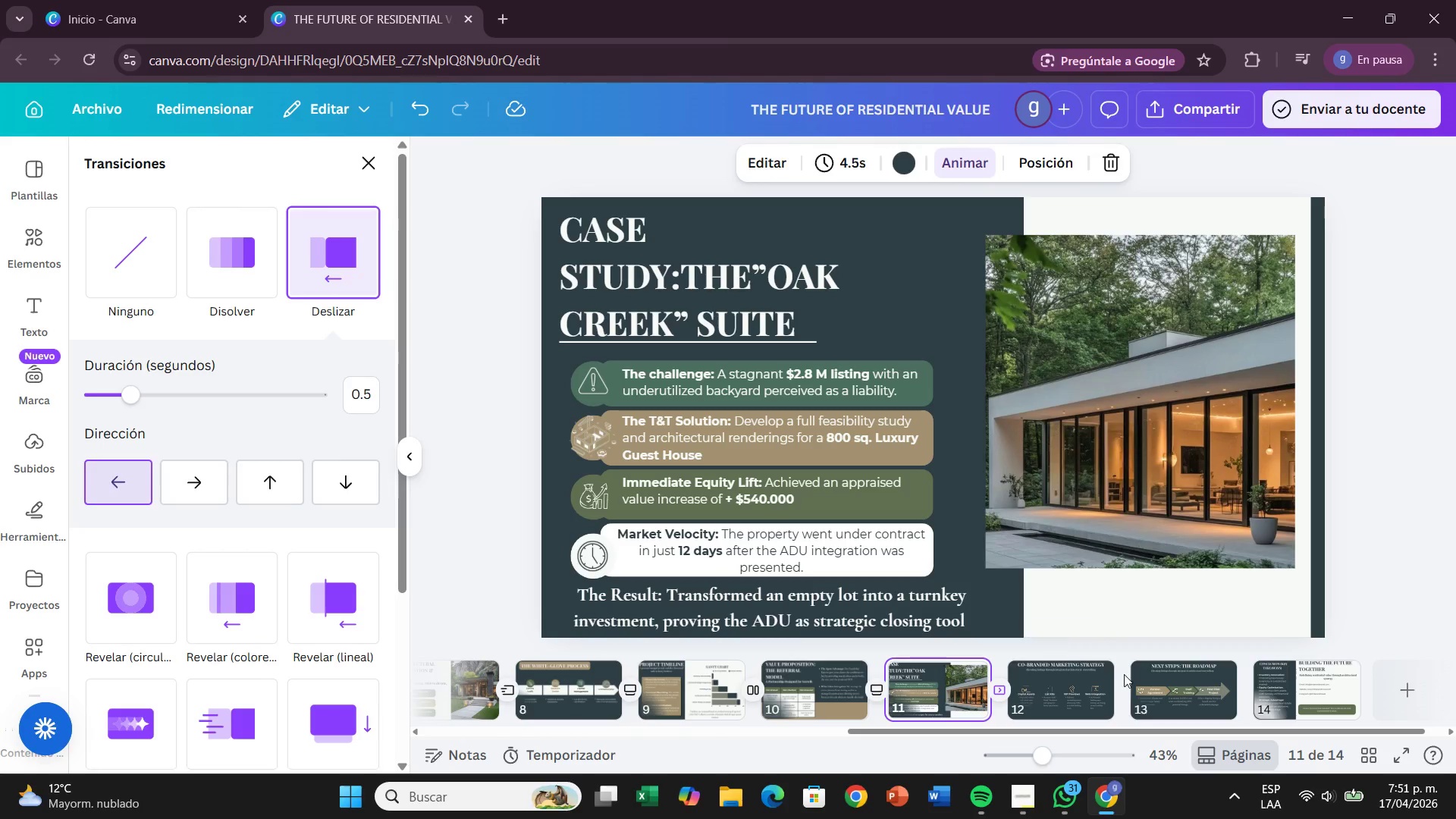 
left_click([1125, 677])
 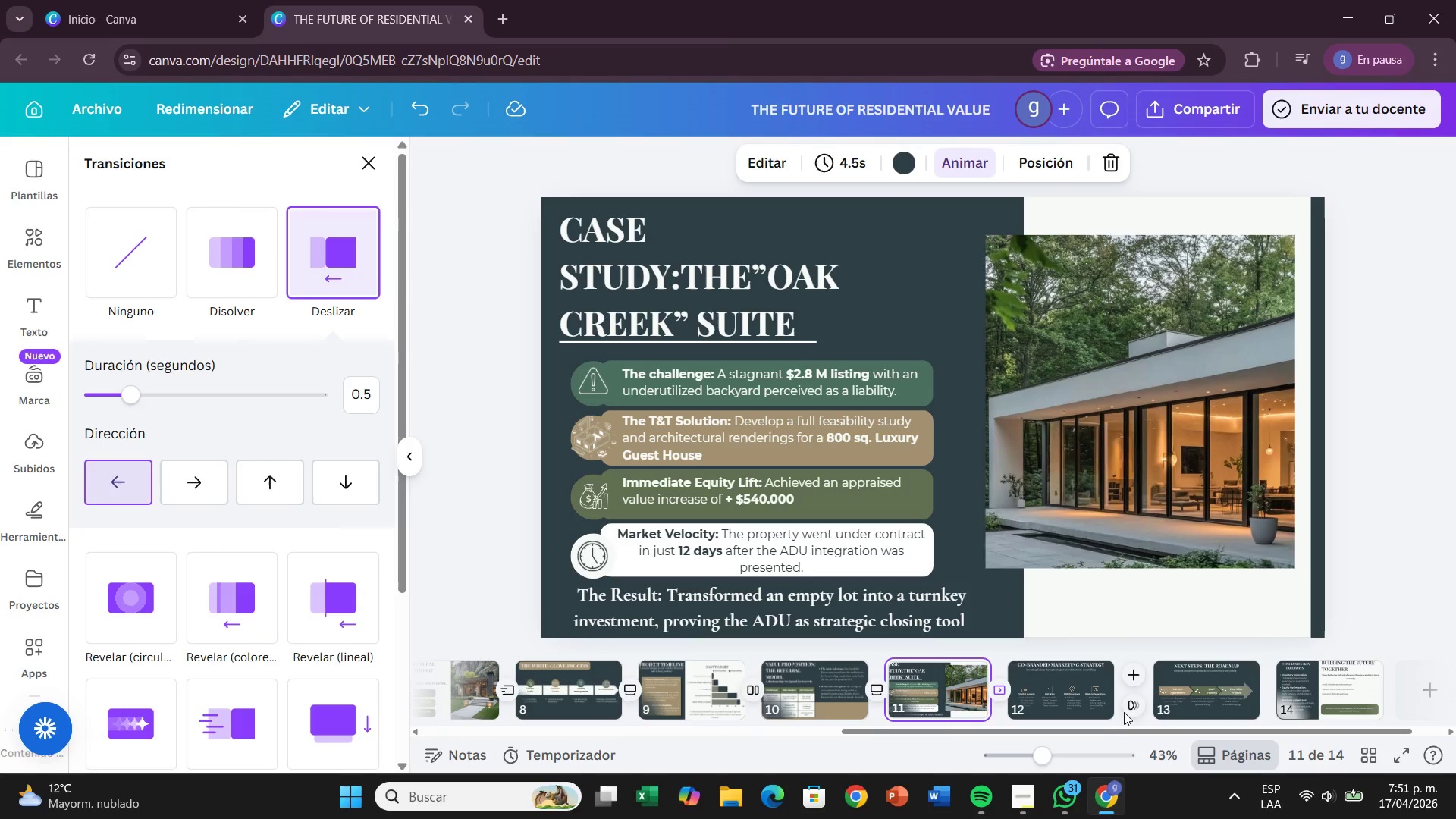 
left_click([1128, 712])
 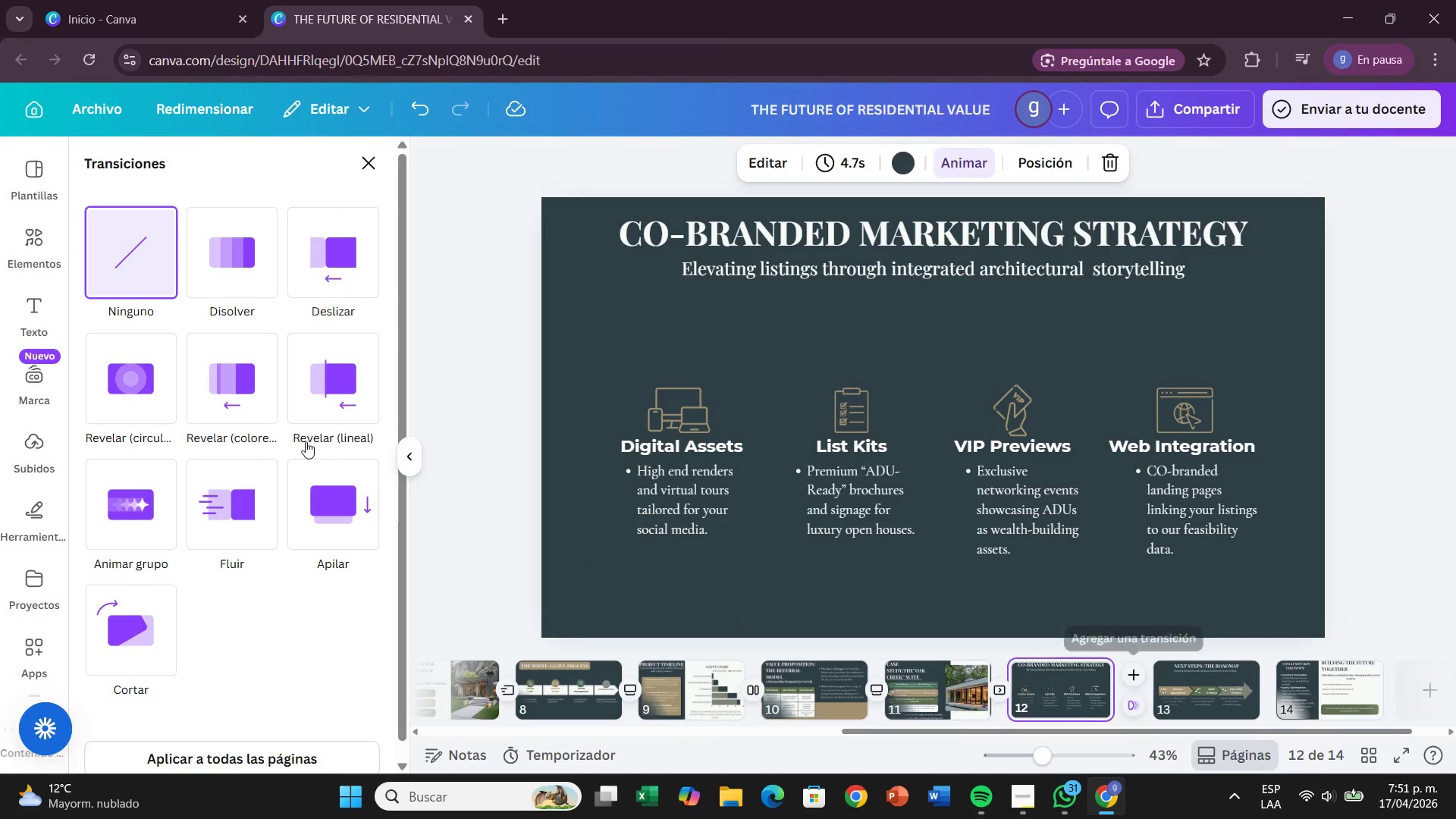 
left_click([125, 398])
 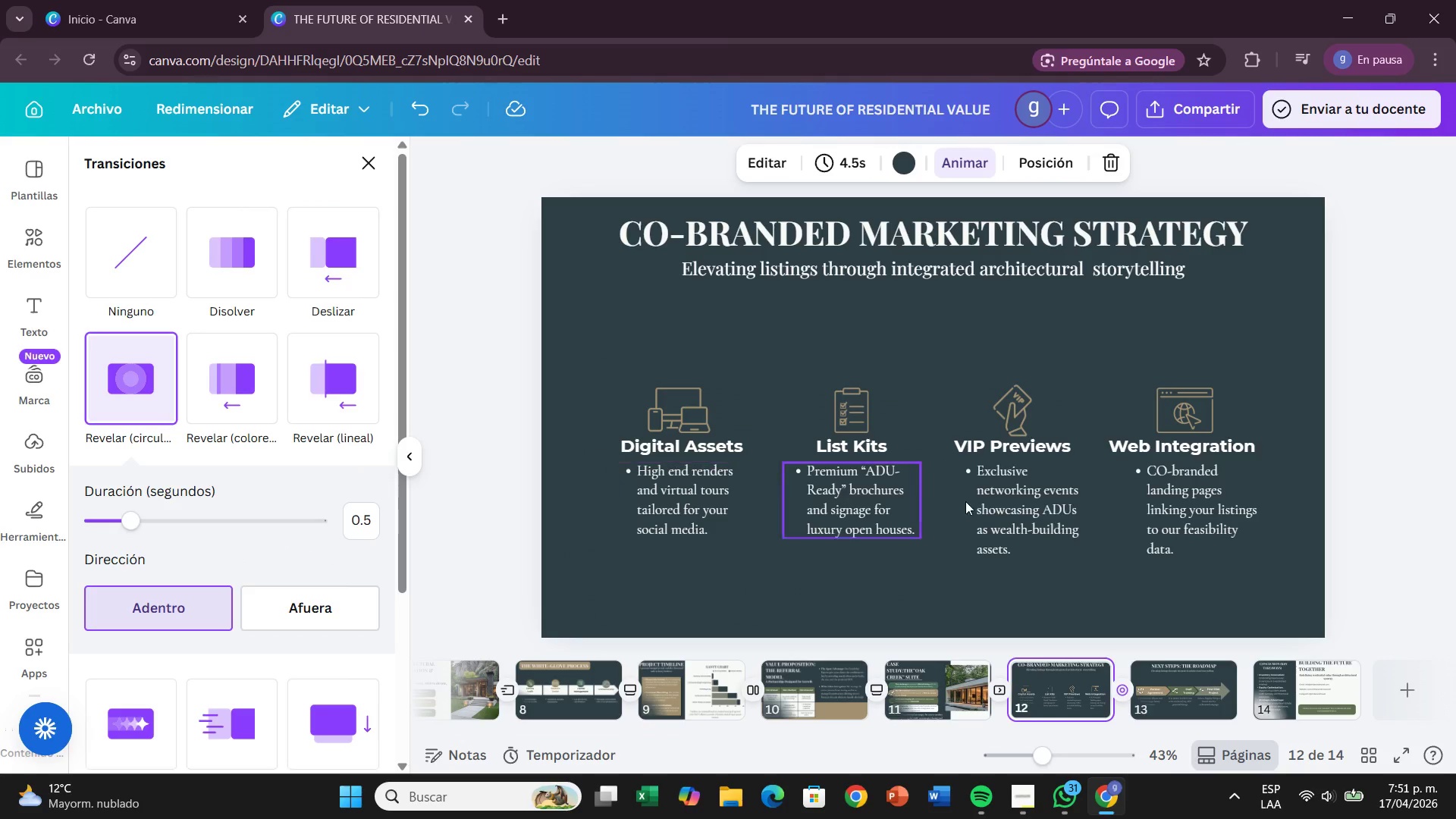 
left_click_drag(start_coordinate=[1159, 733], to_coordinate=[1228, 713])
 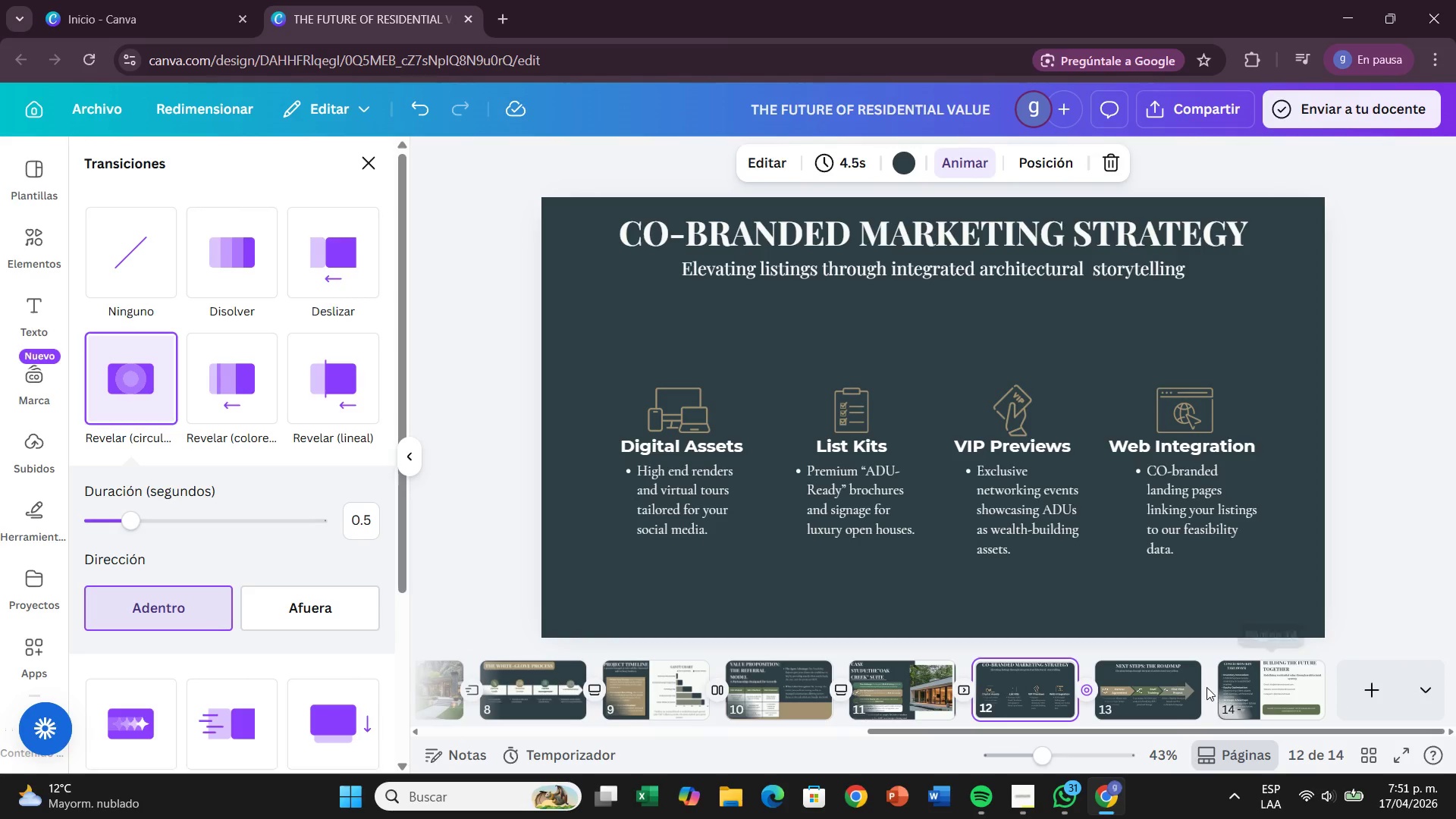 
mouse_move([1202, 686])
 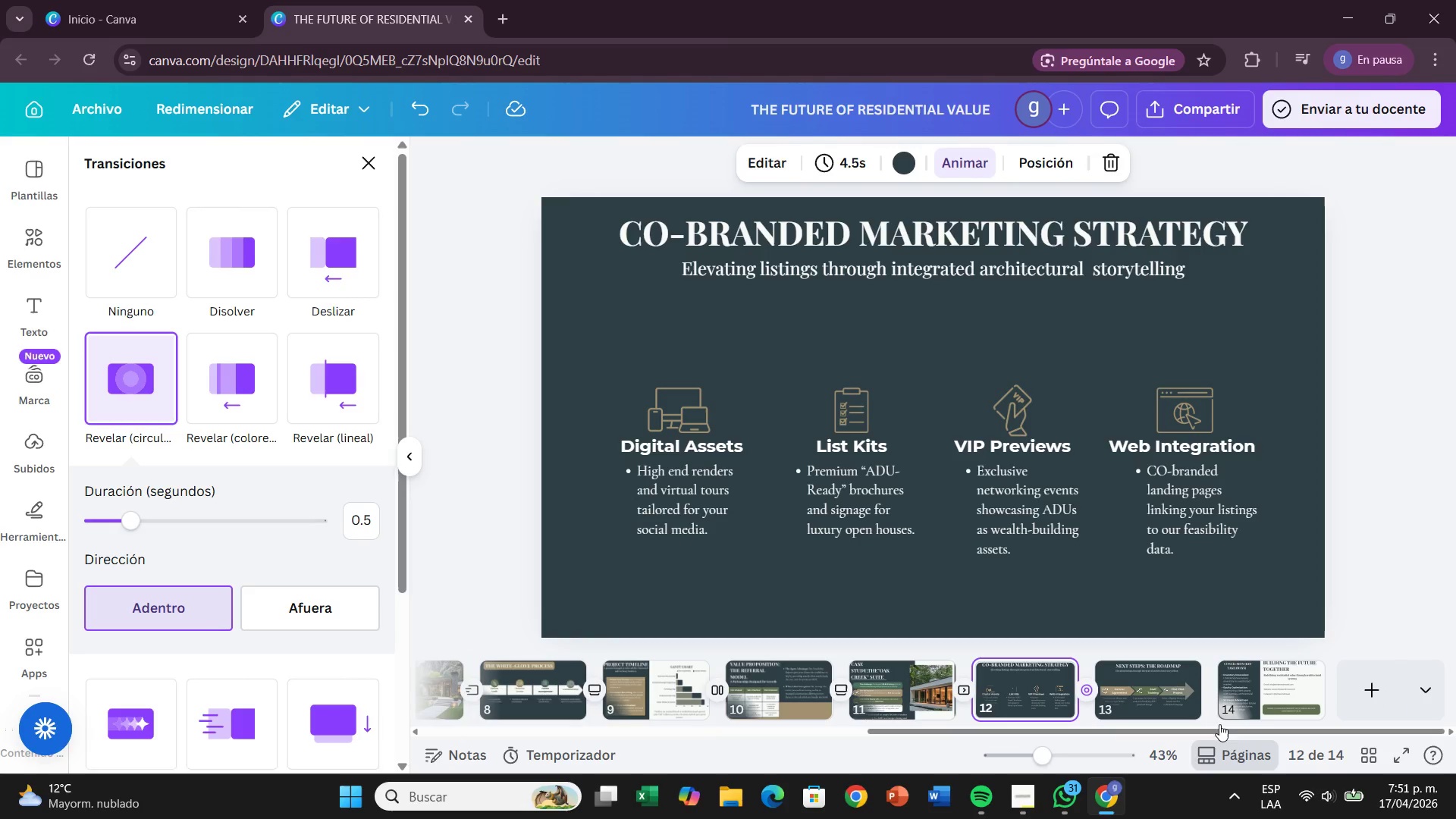 
mouse_move([1200, 695])
 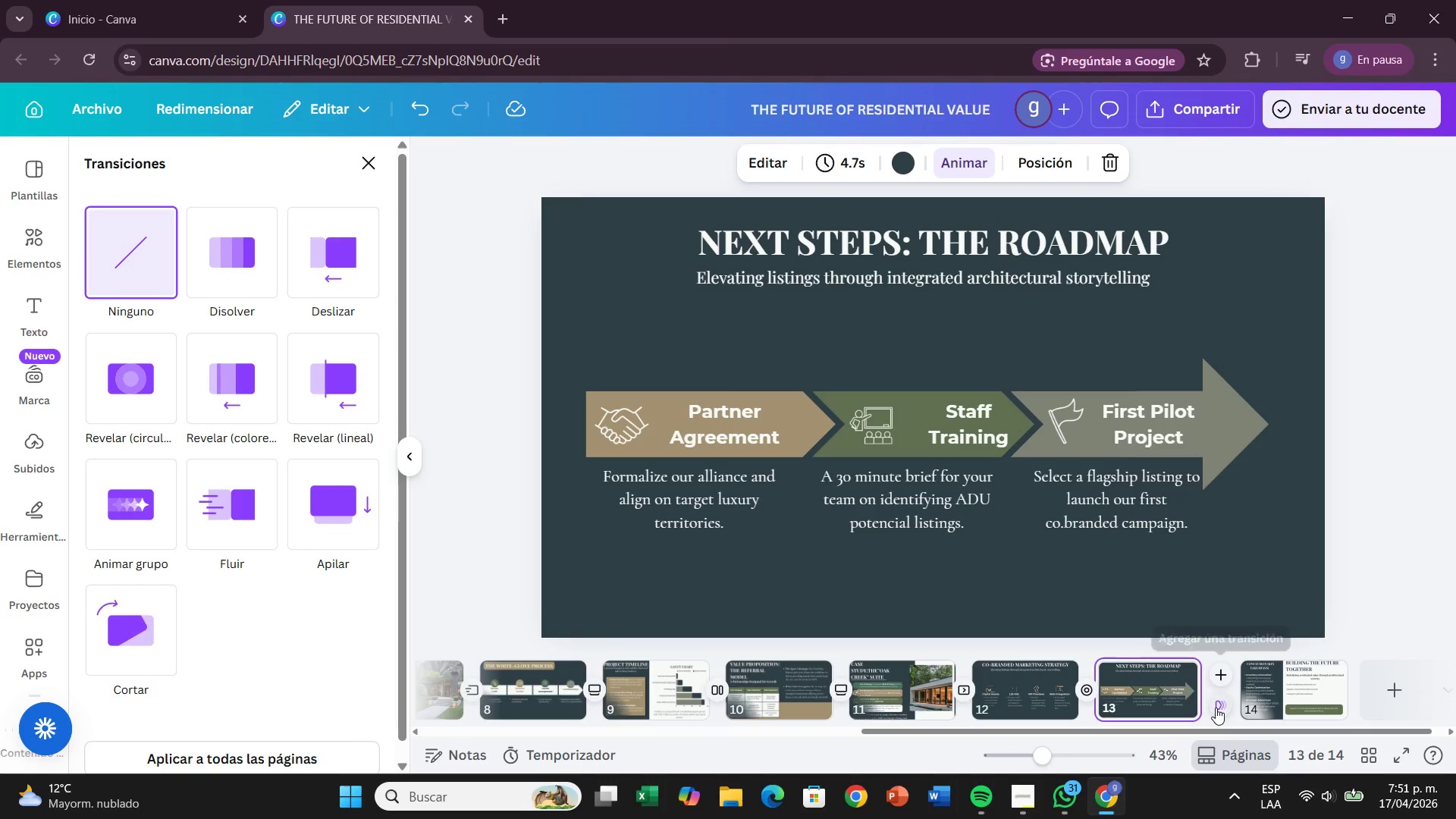 
left_click([1216, 708])
 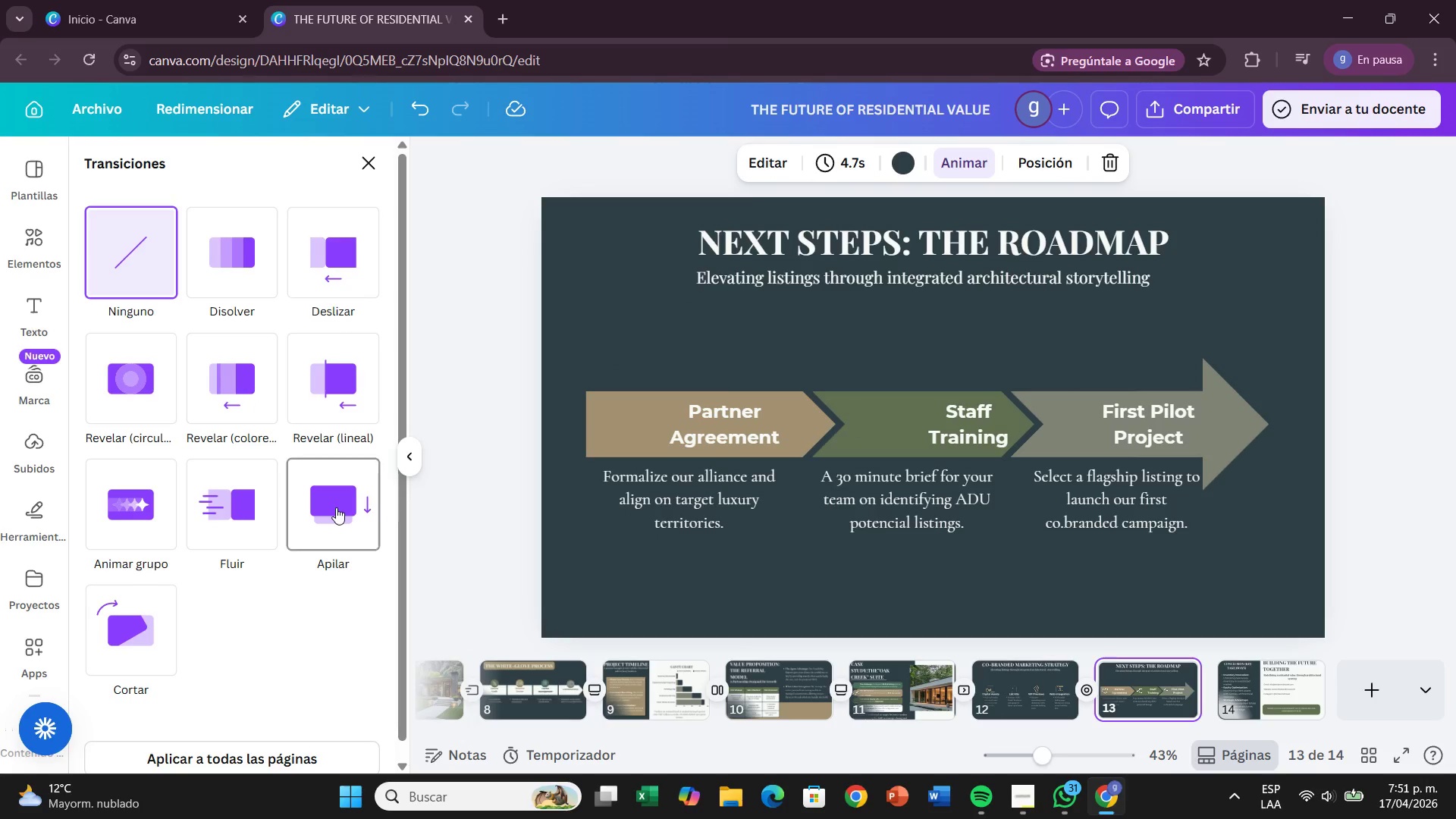 
wait(5.45)
 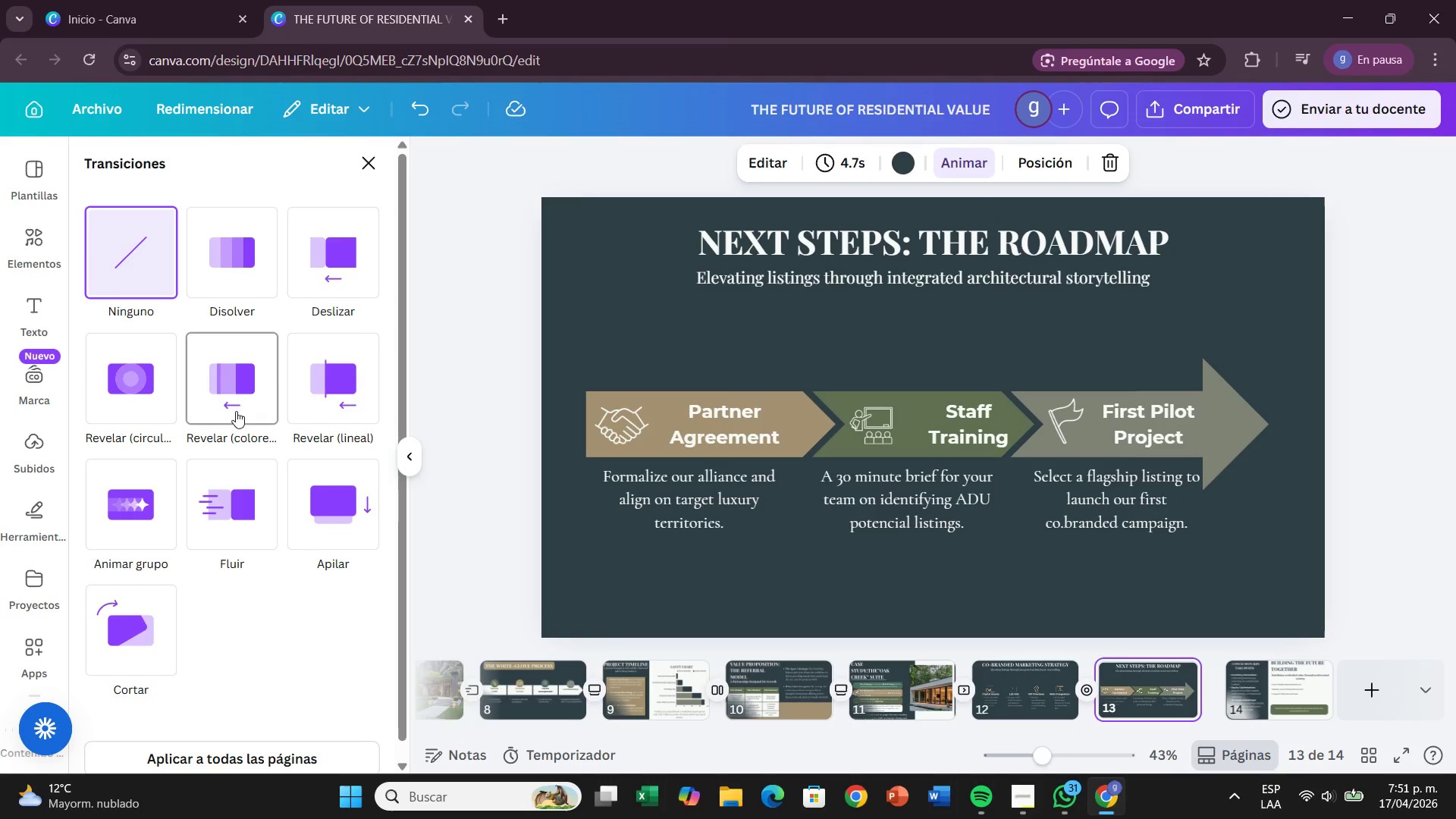 
left_click([336, 507])
 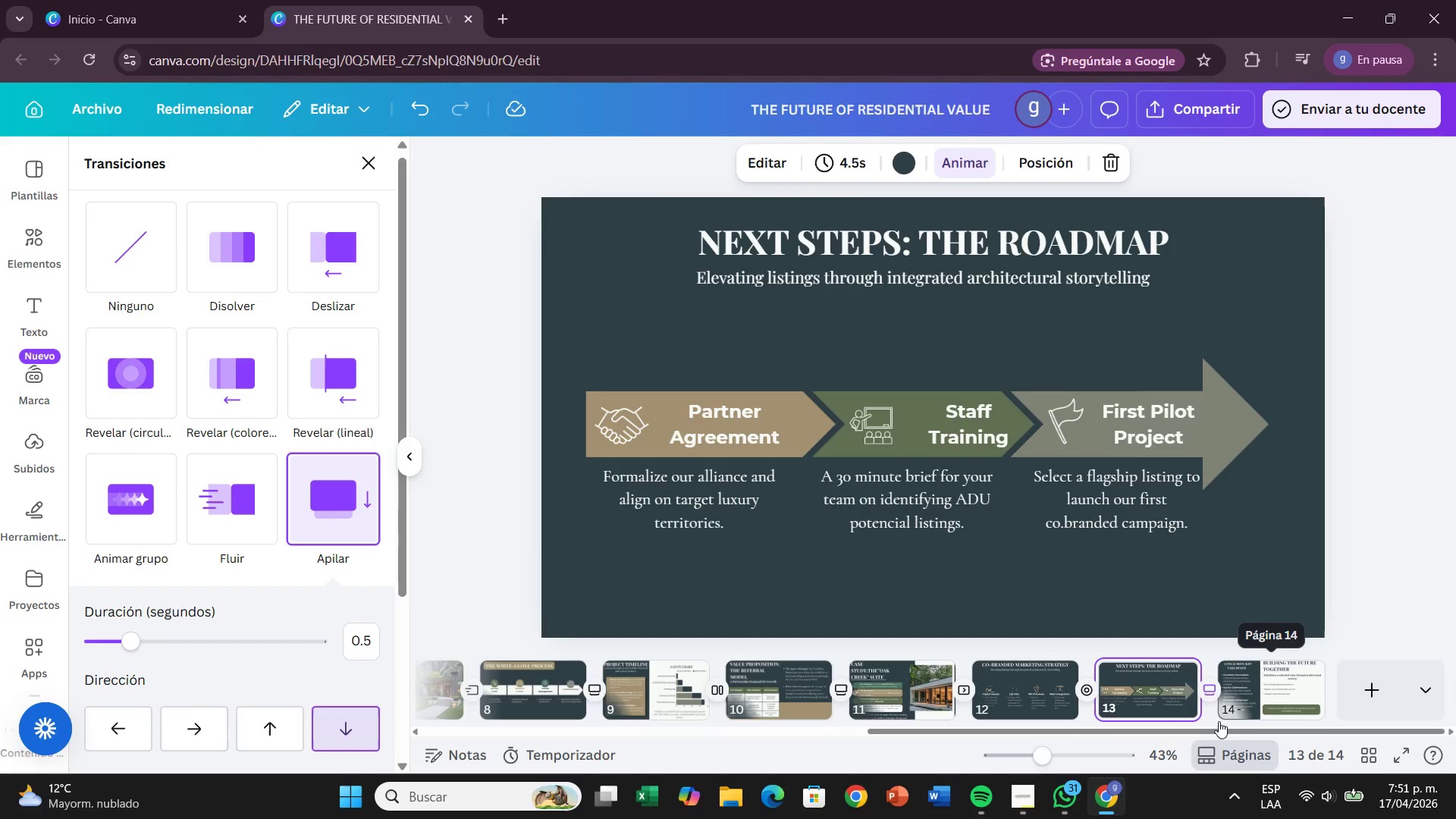 
left_click_drag(start_coordinate=[1219, 721], to_coordinate=[1218, 726])
 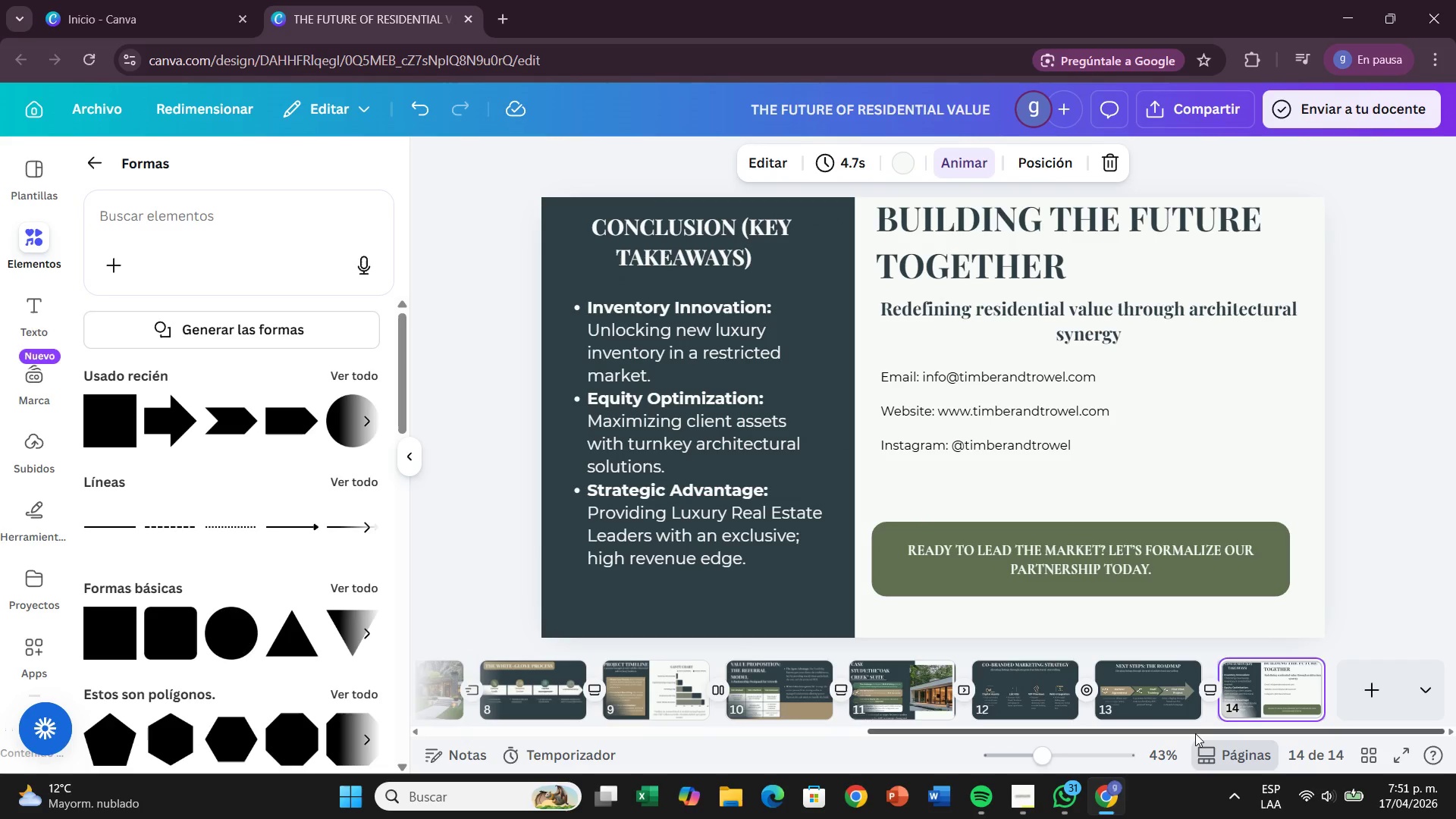 
left_click_drag(start_coordinate=[1195, 733], to_coordinate=[1020, 729])
 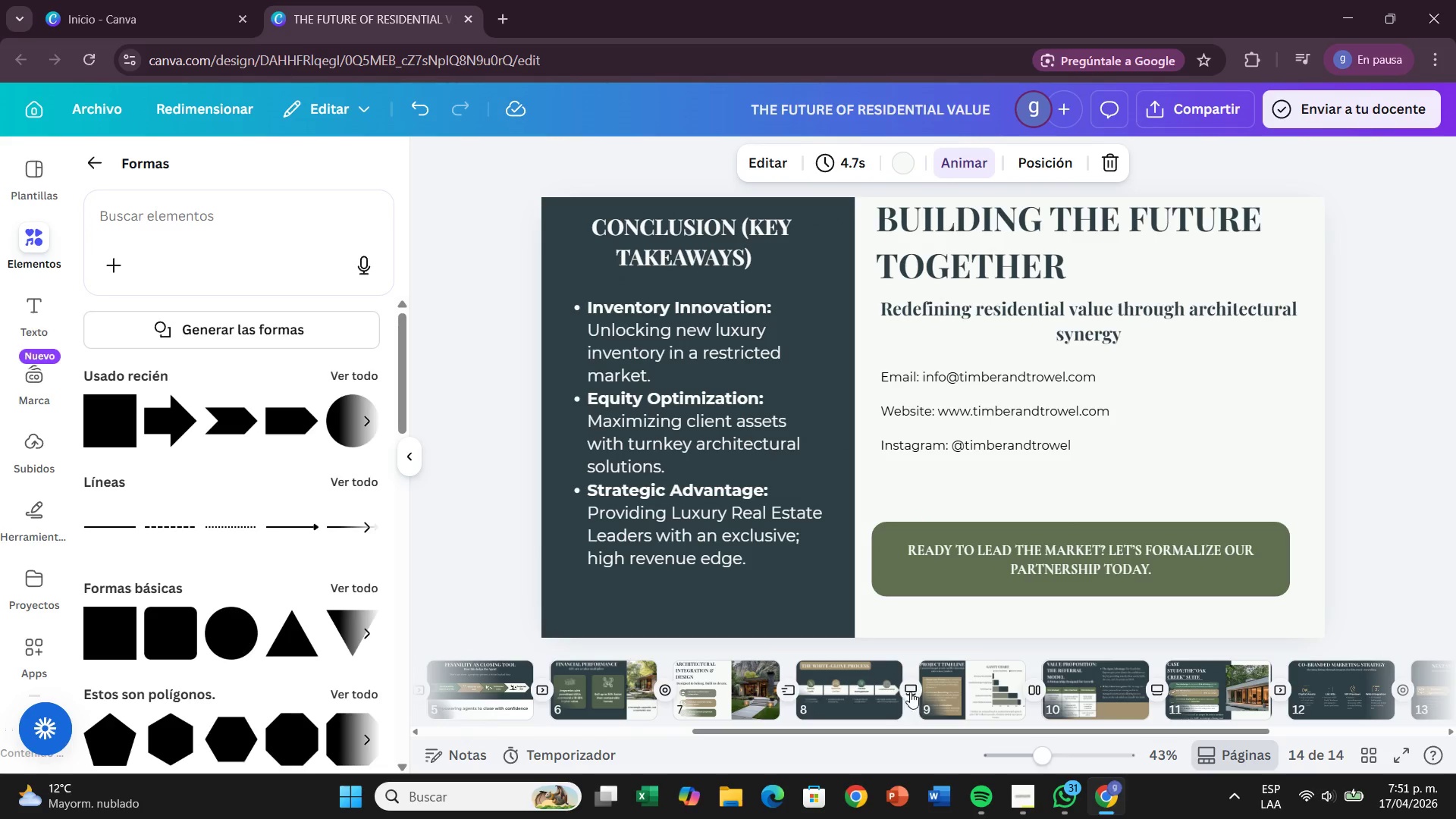 
left_click([910, 692])
 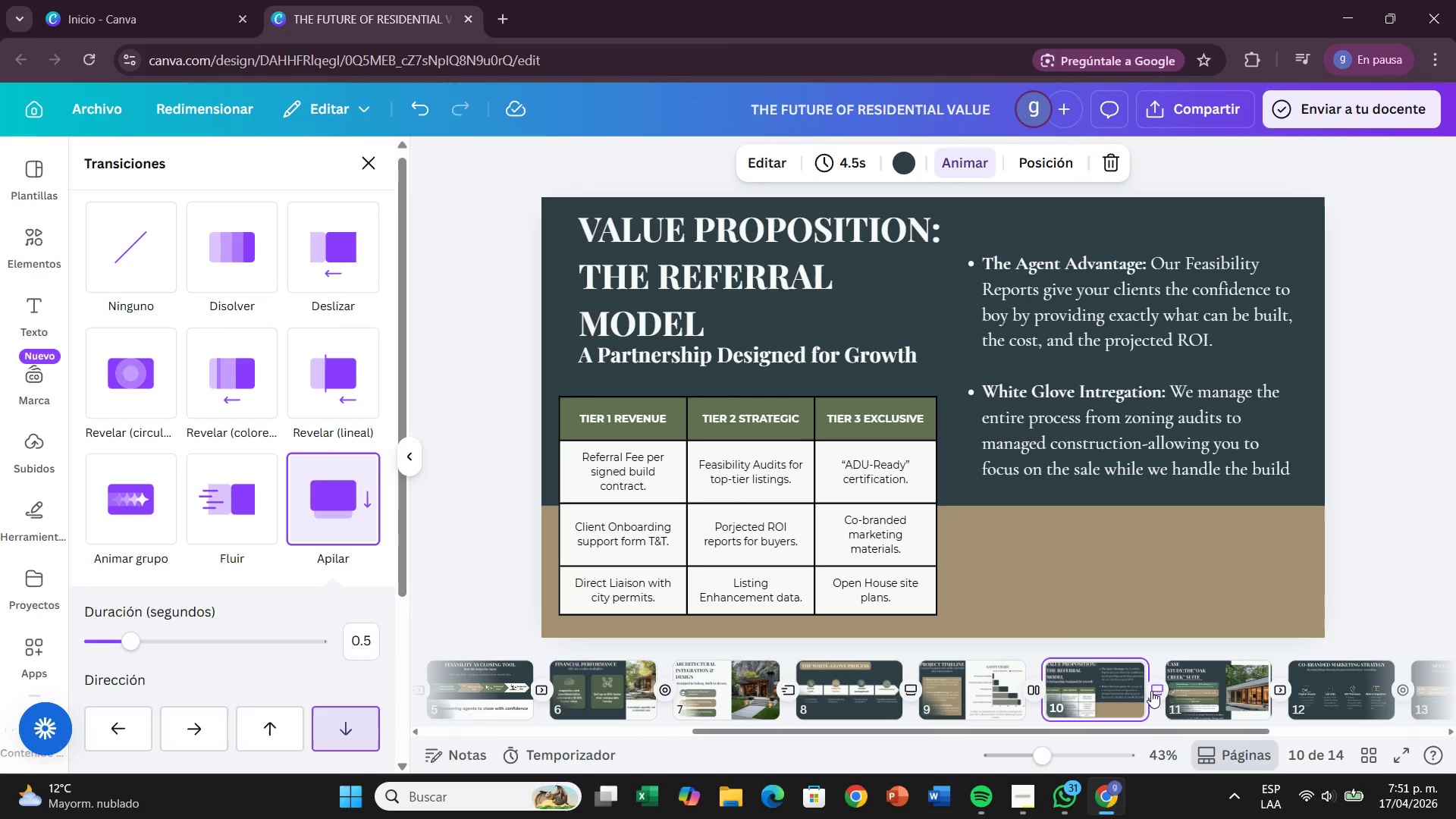 
left_click([152, 363])
 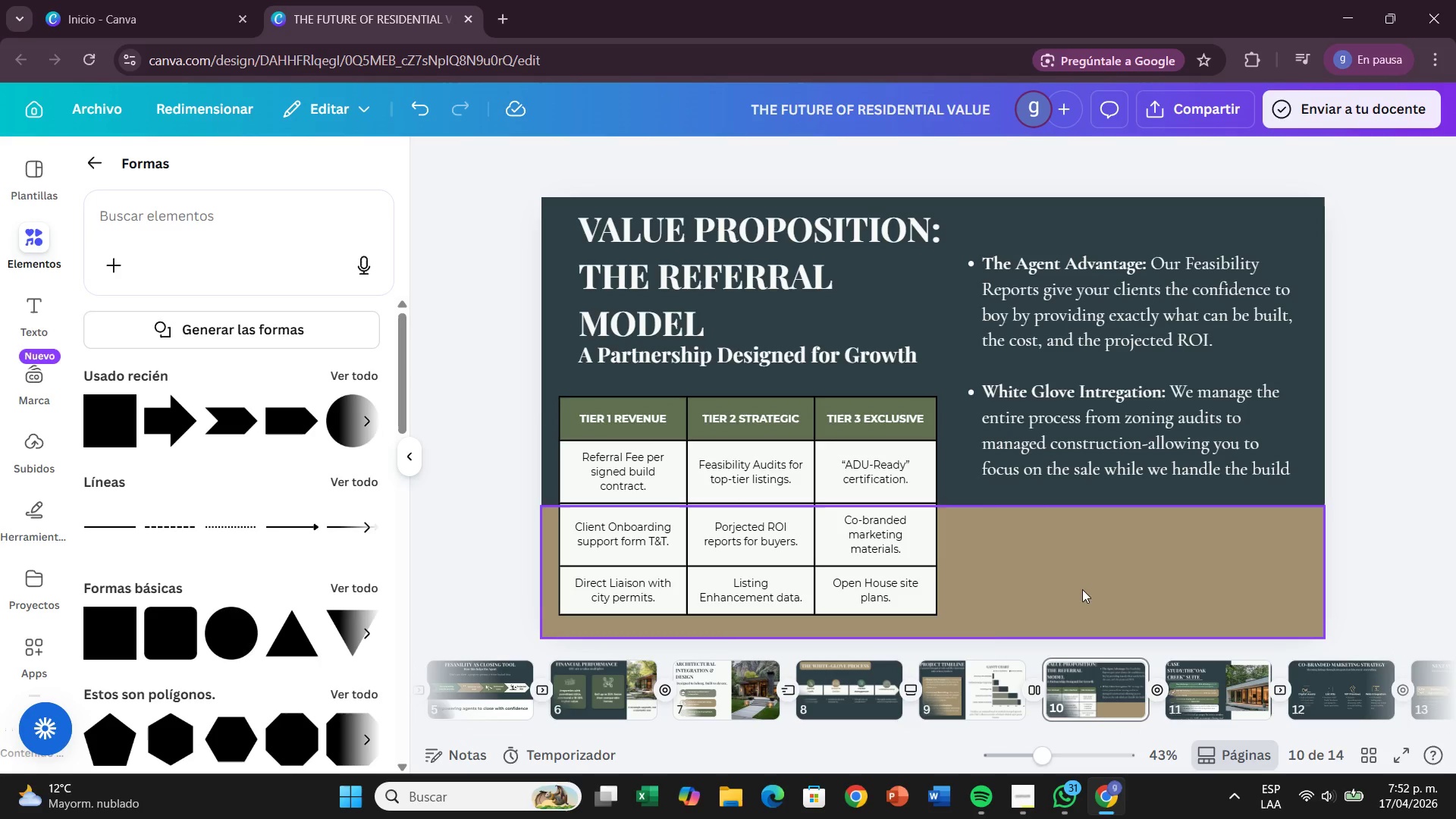 
wait(5.28)
 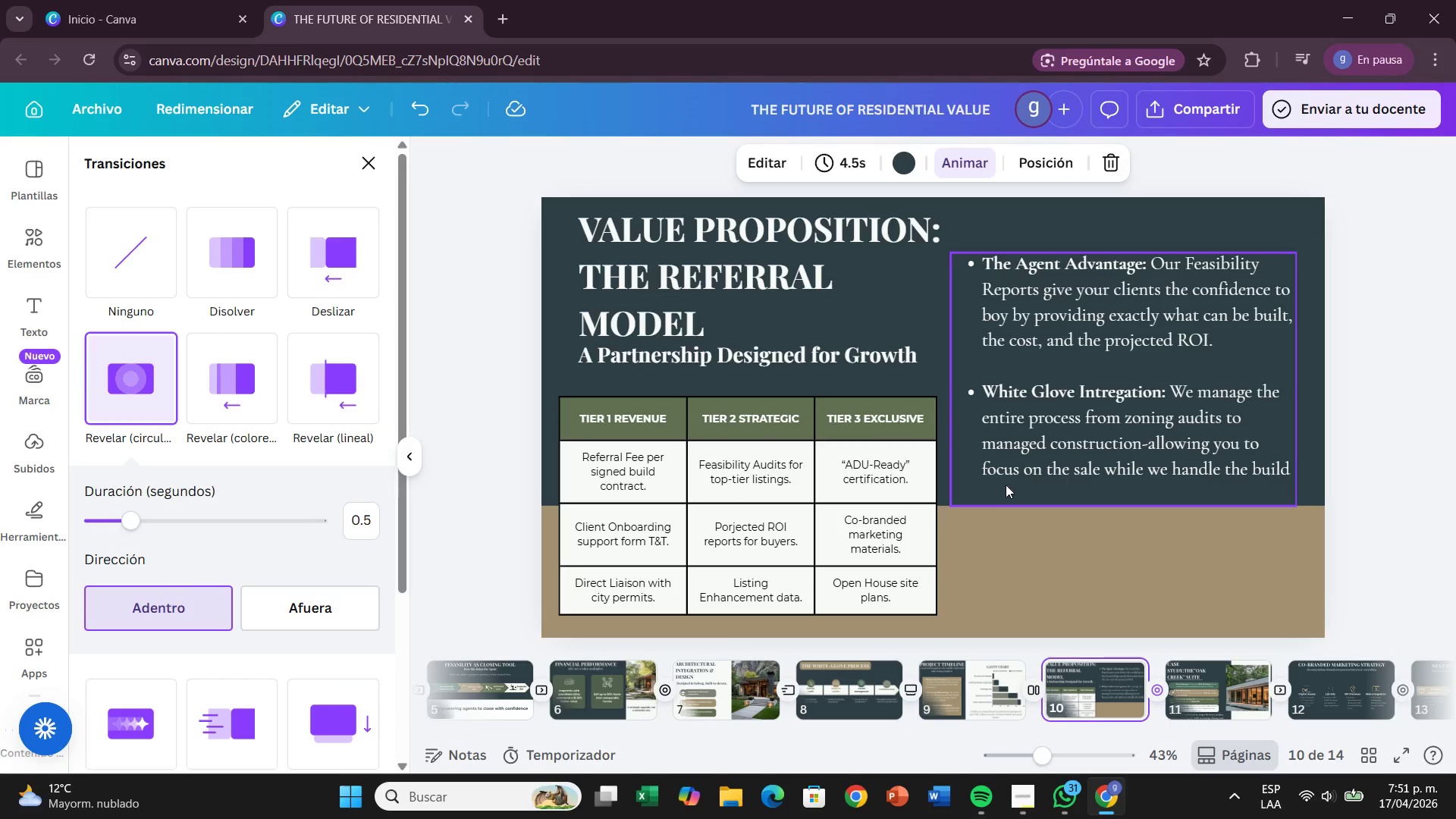 
left_click_drag(start_coordinate=[1072, 730], to_coordinate=[586, 720])
 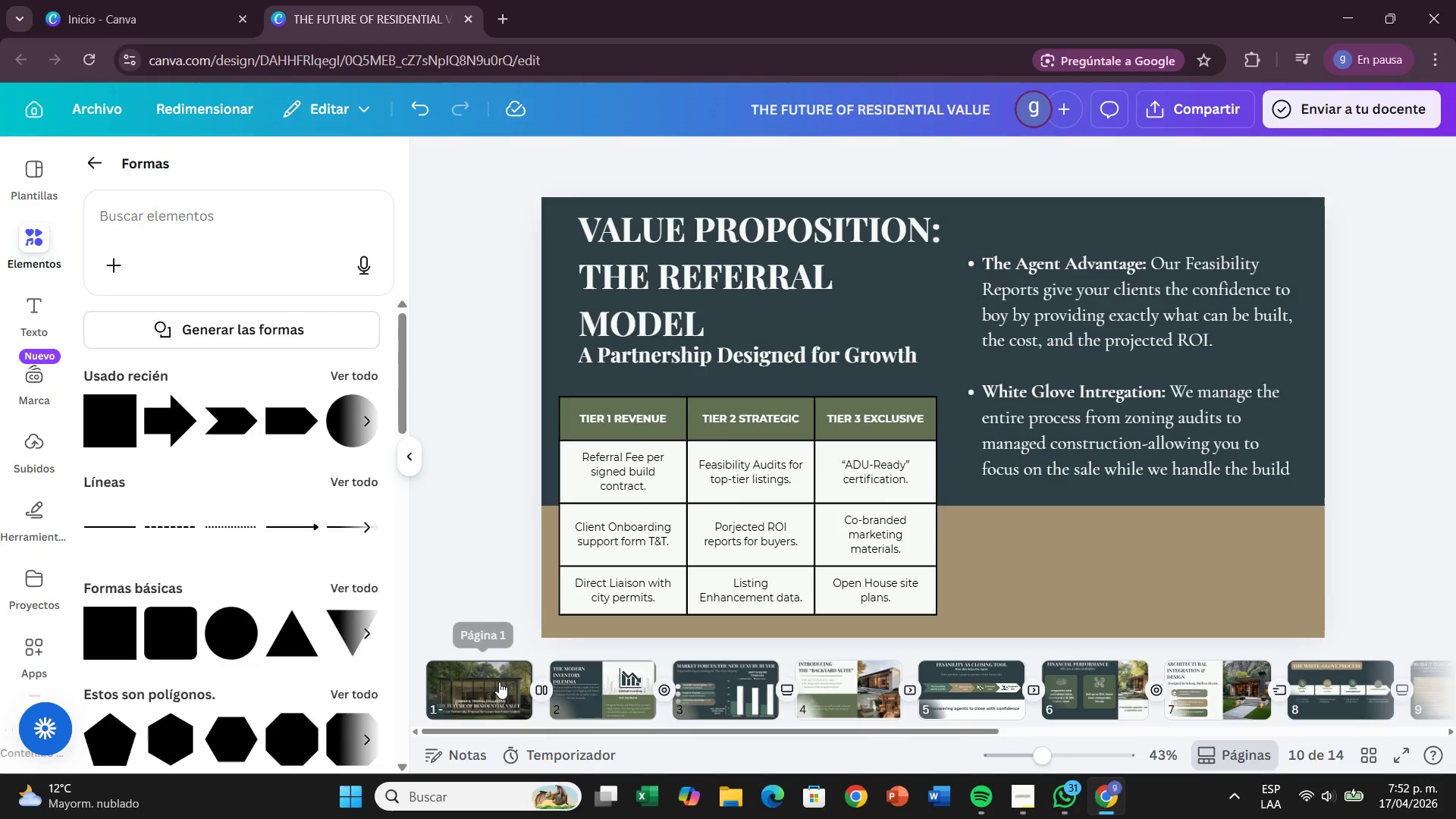 
left_click([499, 682])
 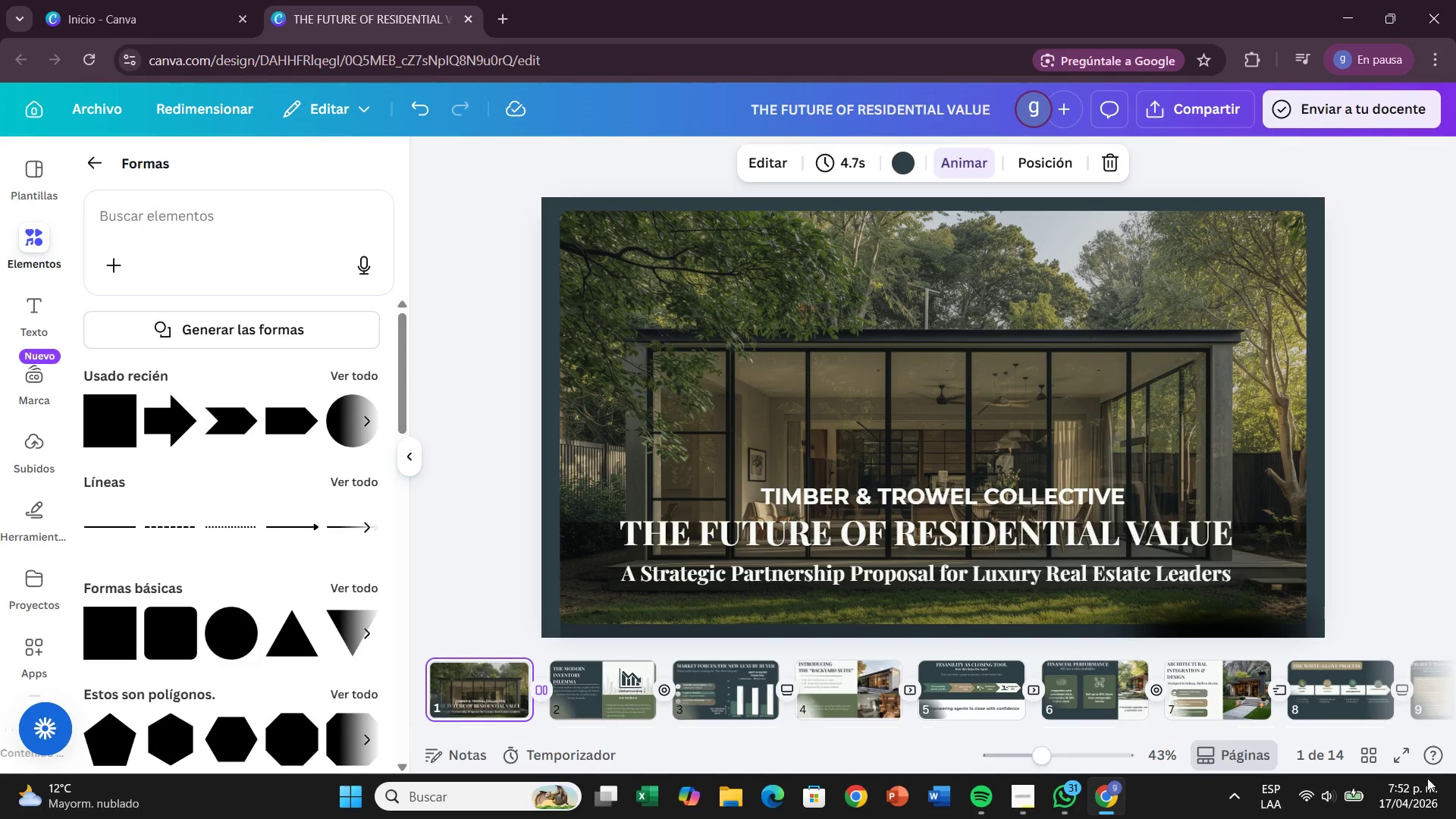 
left_click([1407, 758])
 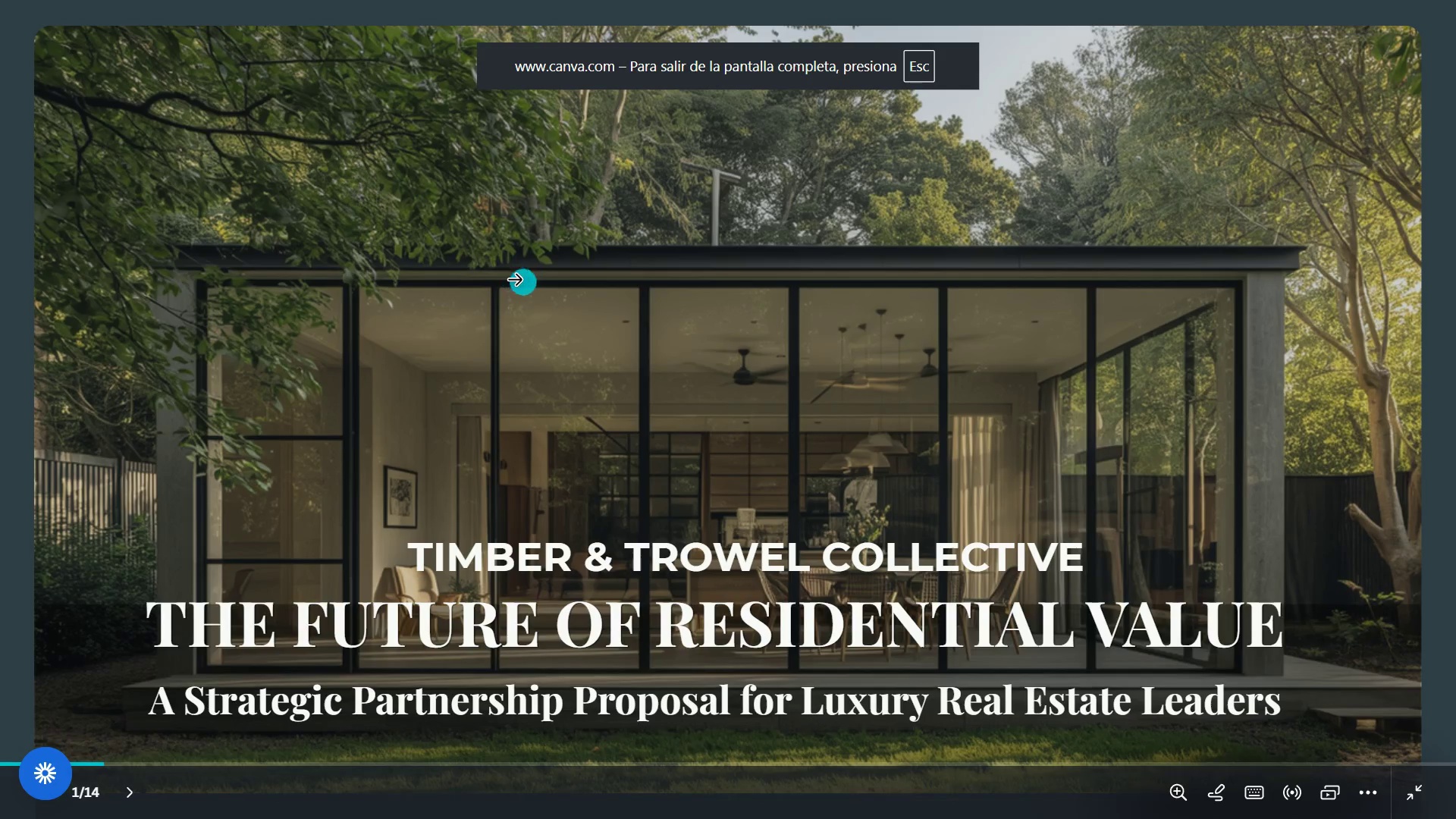 
key(ArrowRight)
 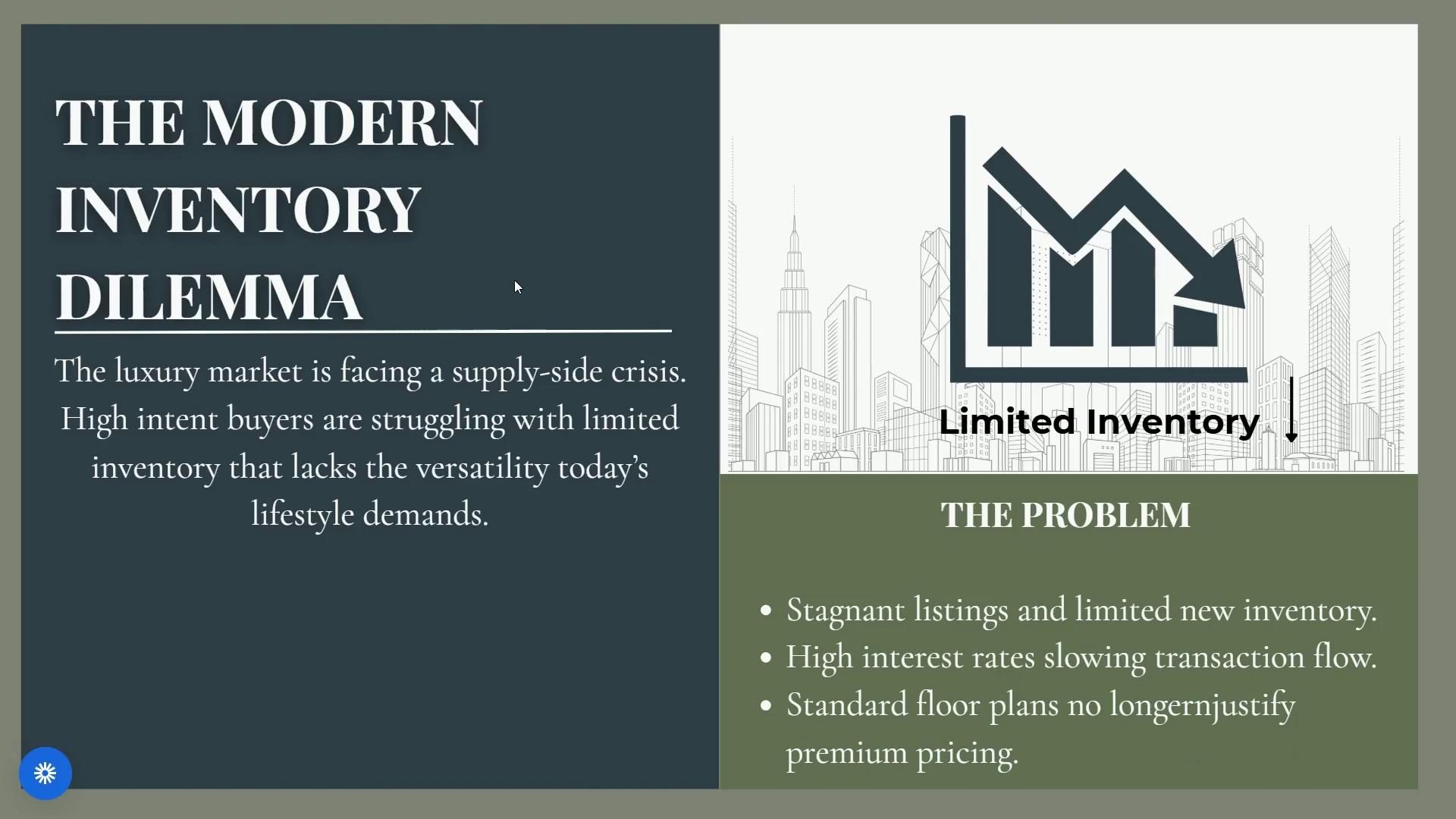 
wait(11.56)
 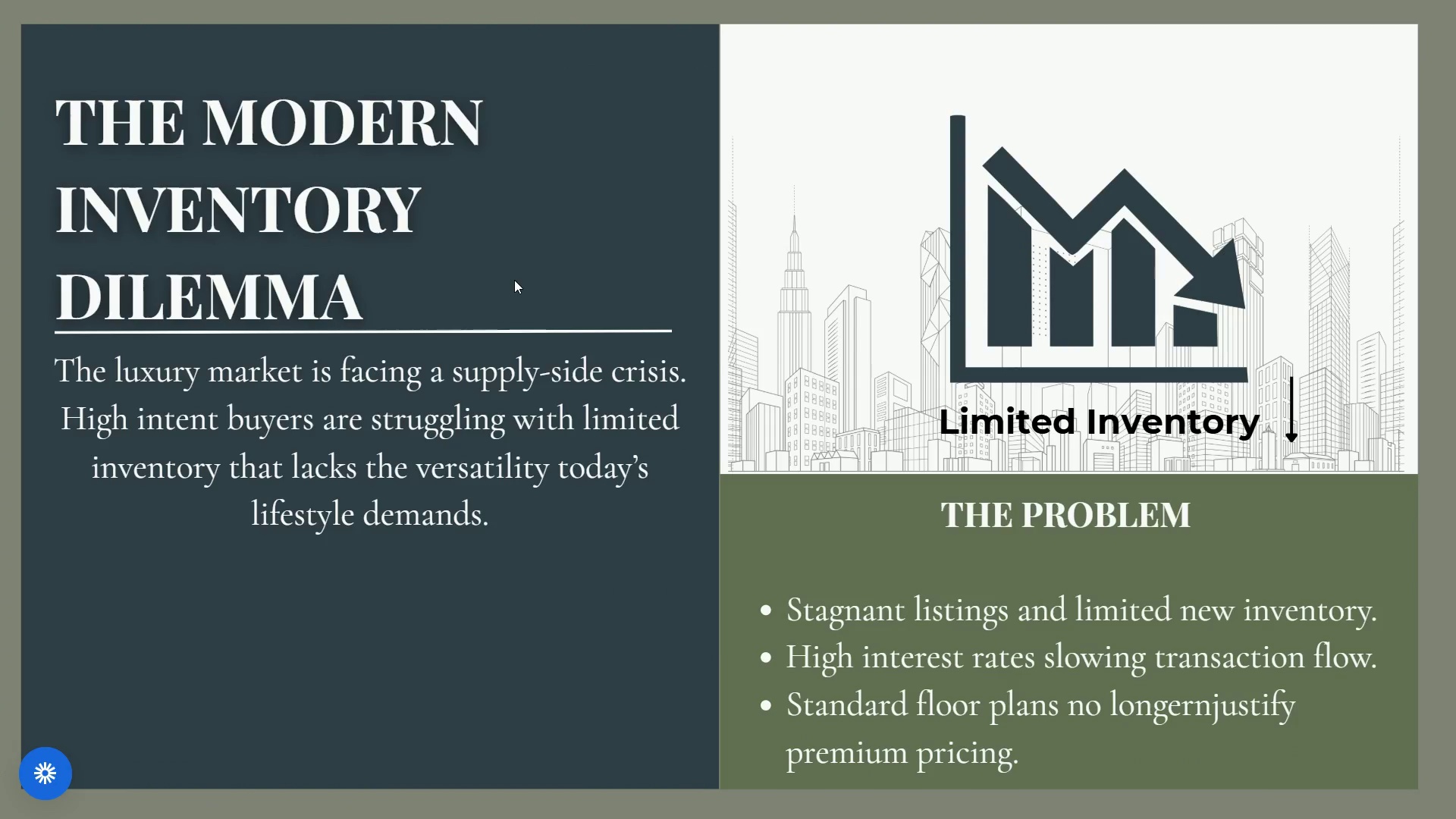 
key(Escape)
 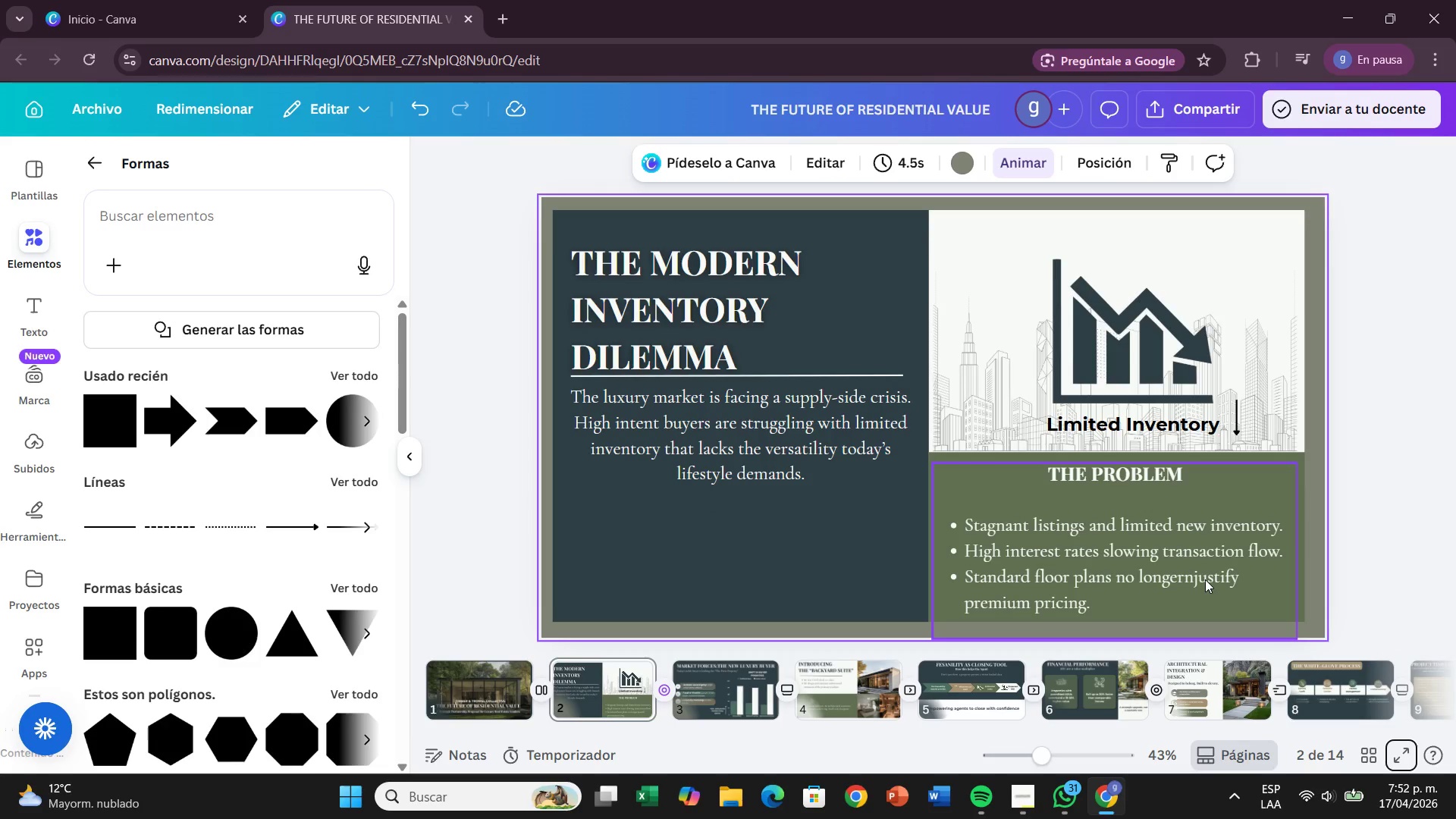 
double_click([1182, 575])
 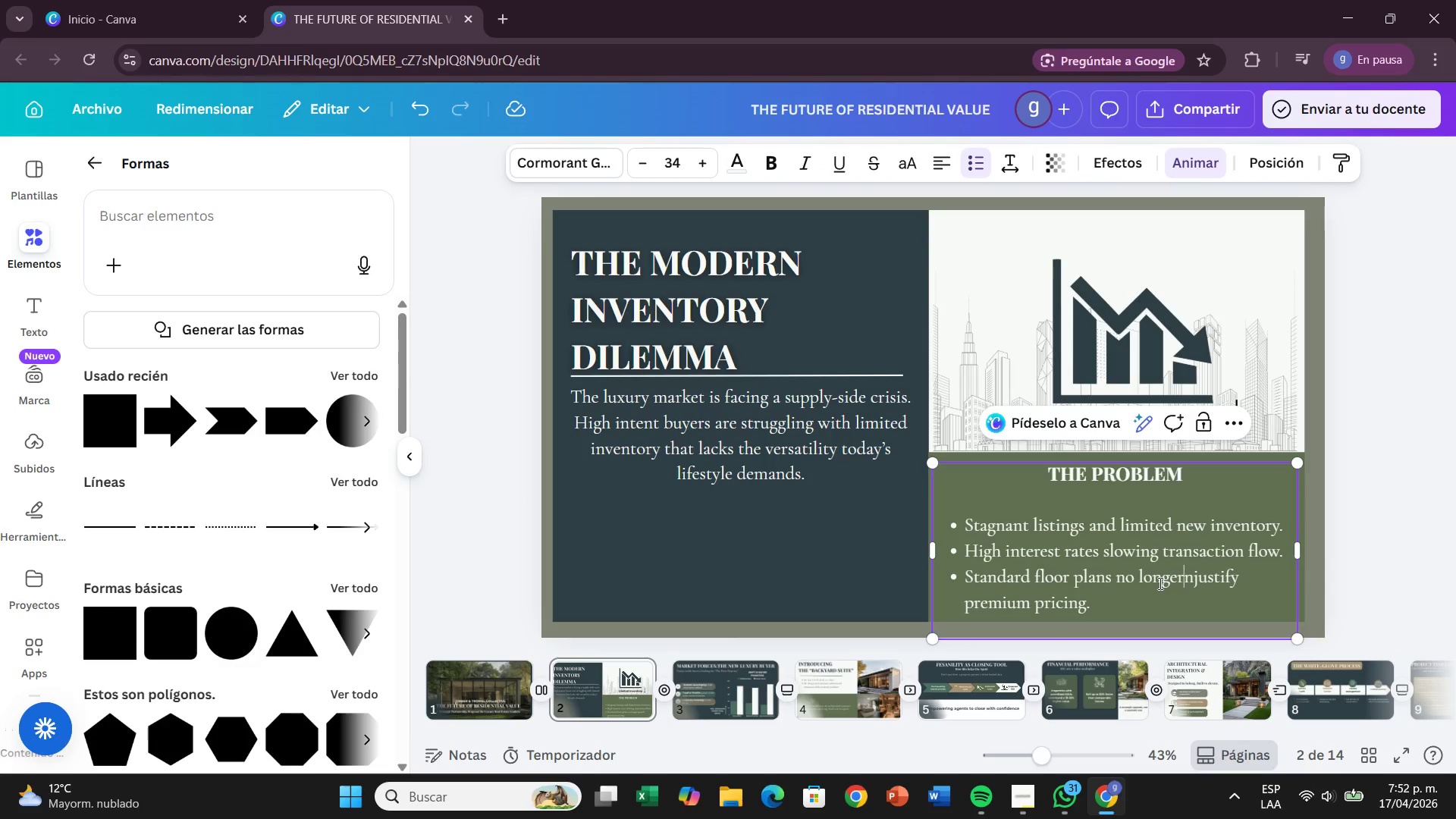 
key(Space)
 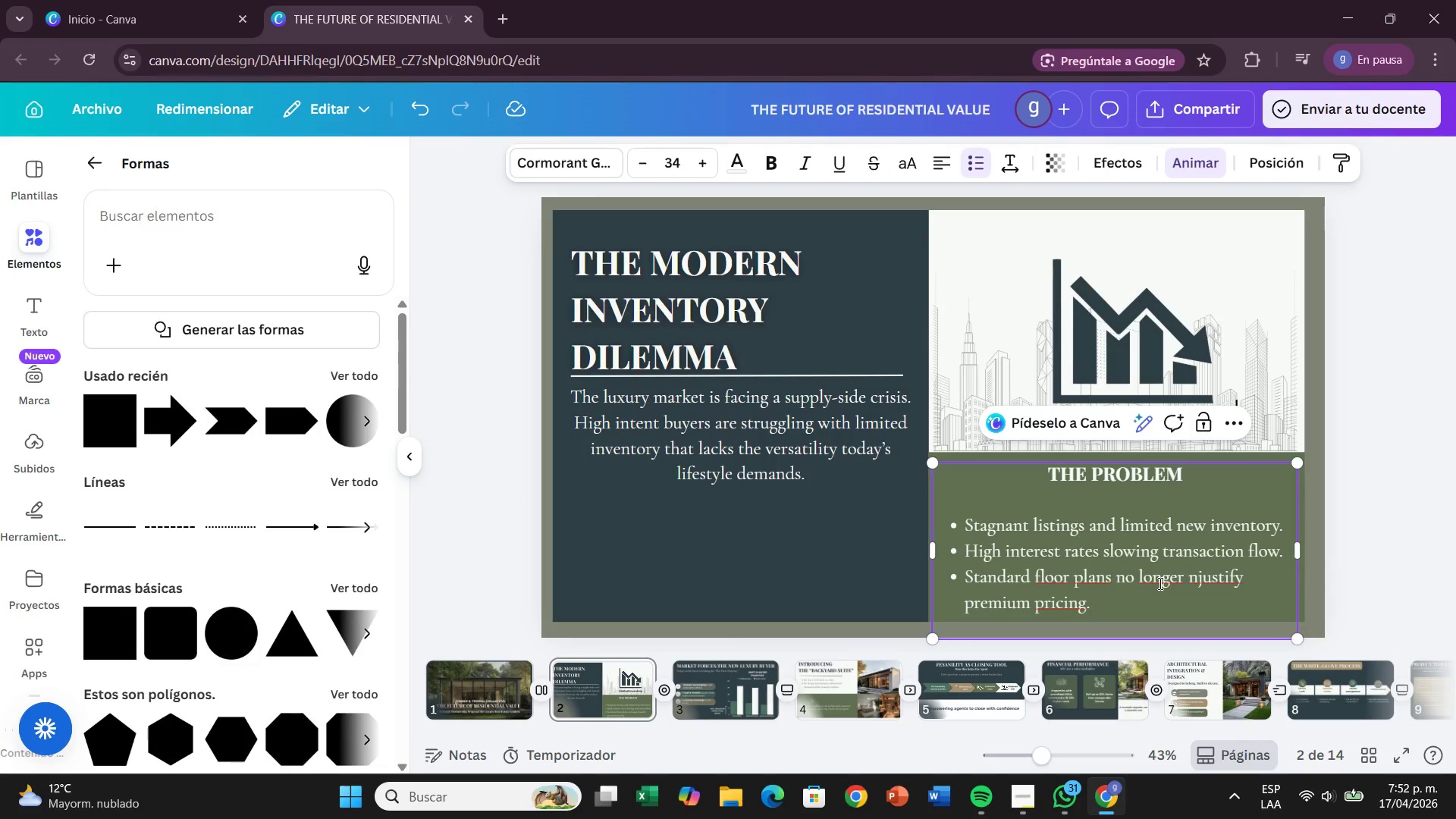 
key(ArrowRight)
 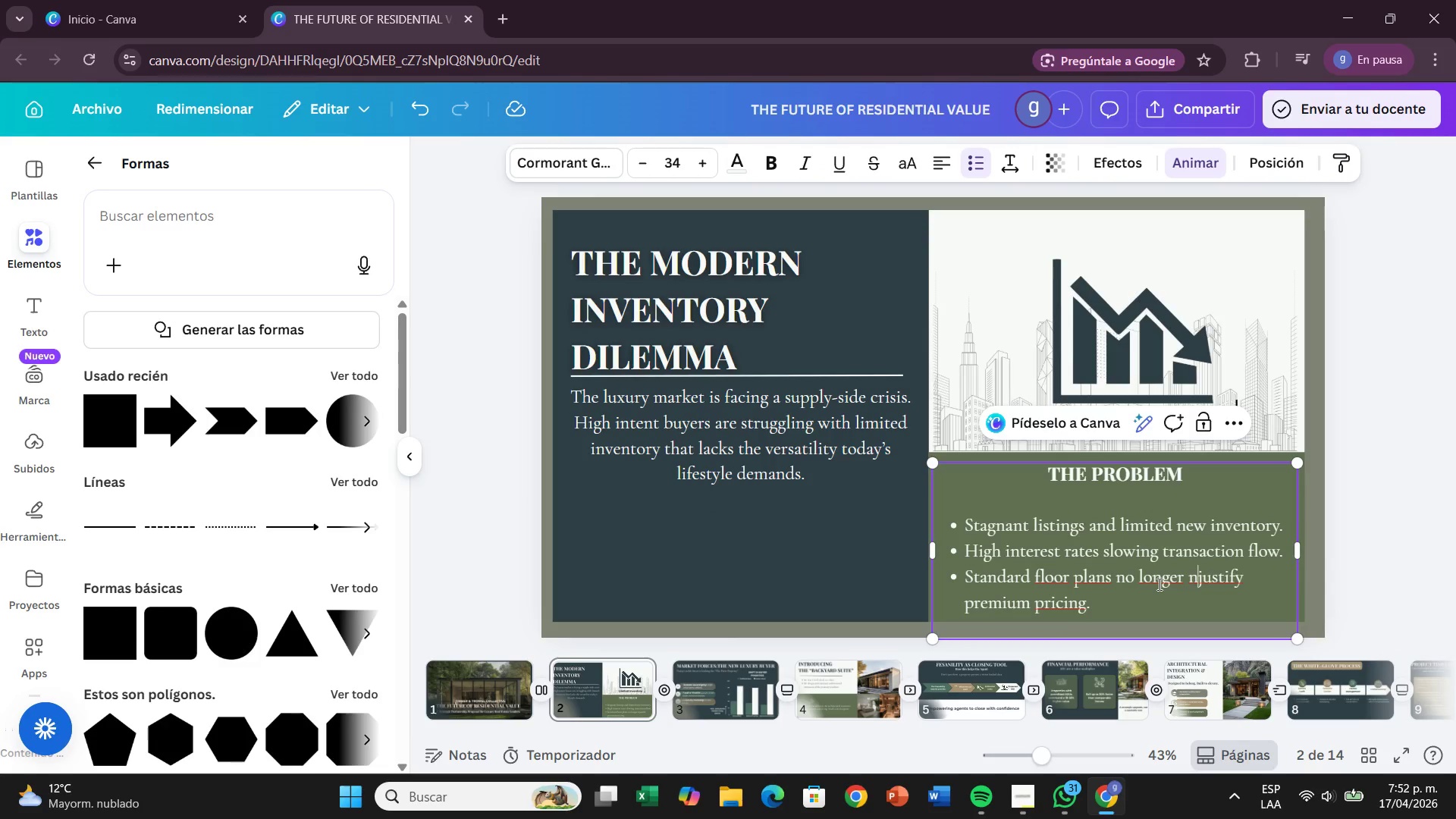 
key(Backspace)
 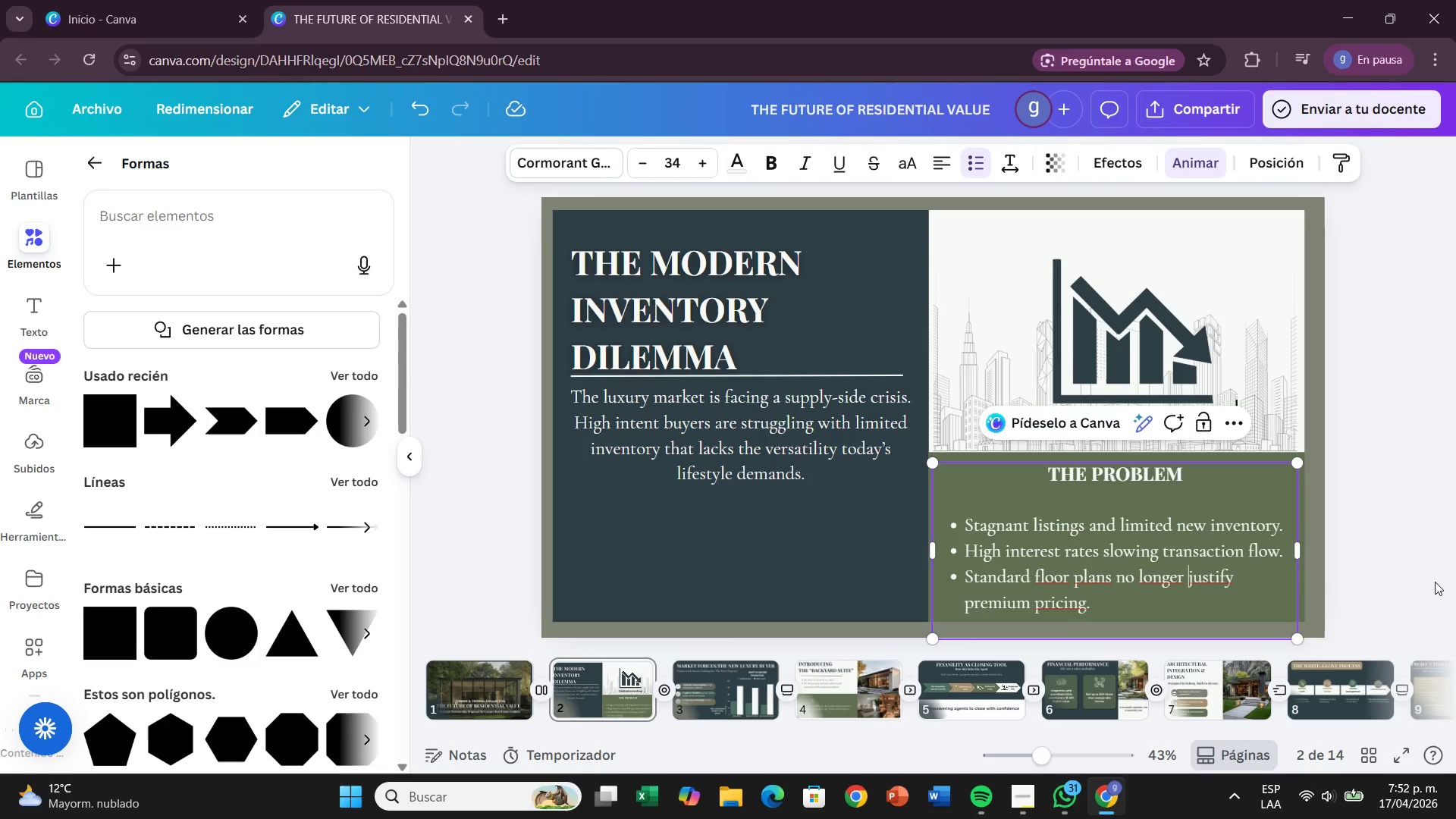 
left_click([1415, 581])
 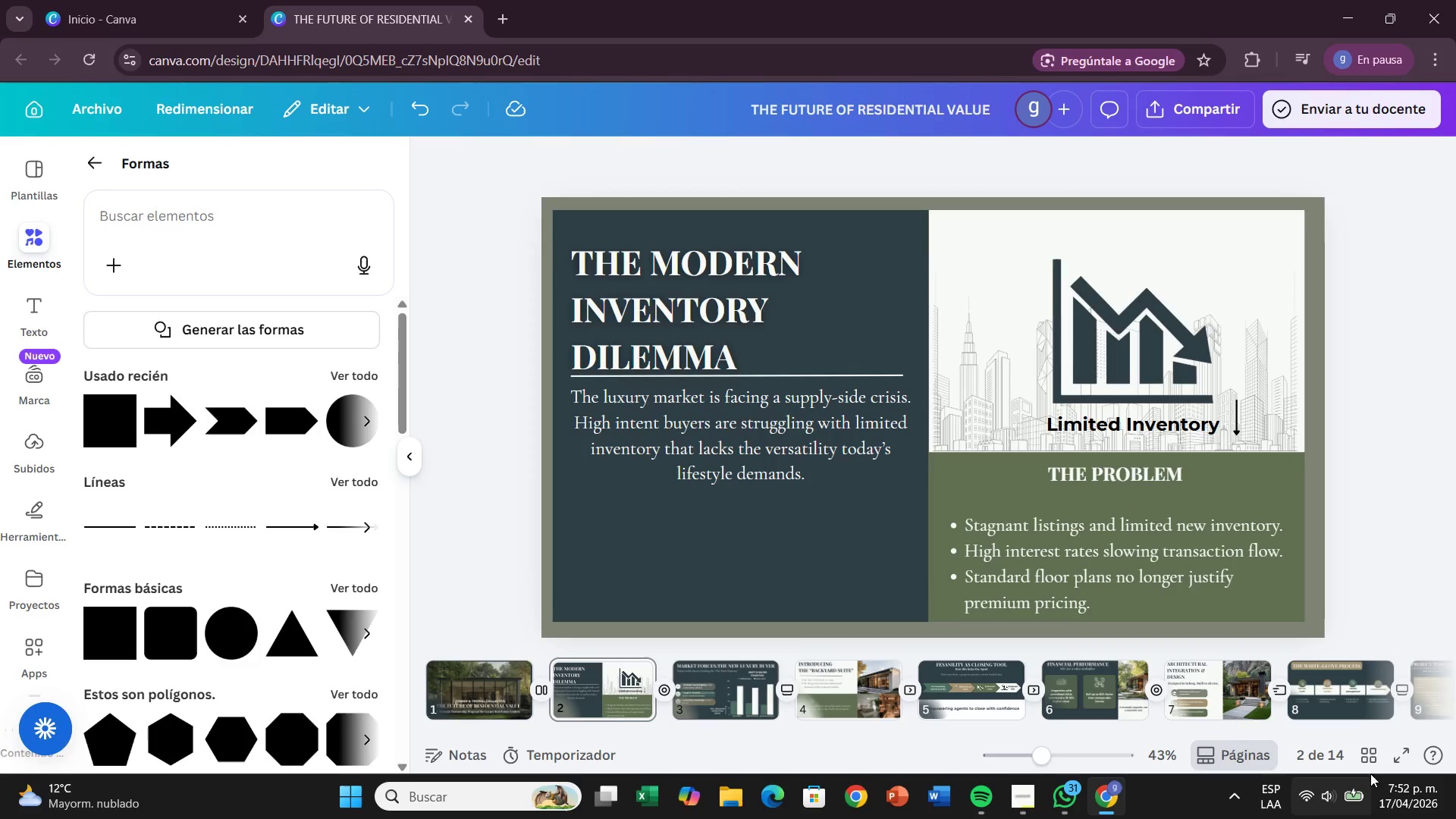 
left_click([1390, 758])
 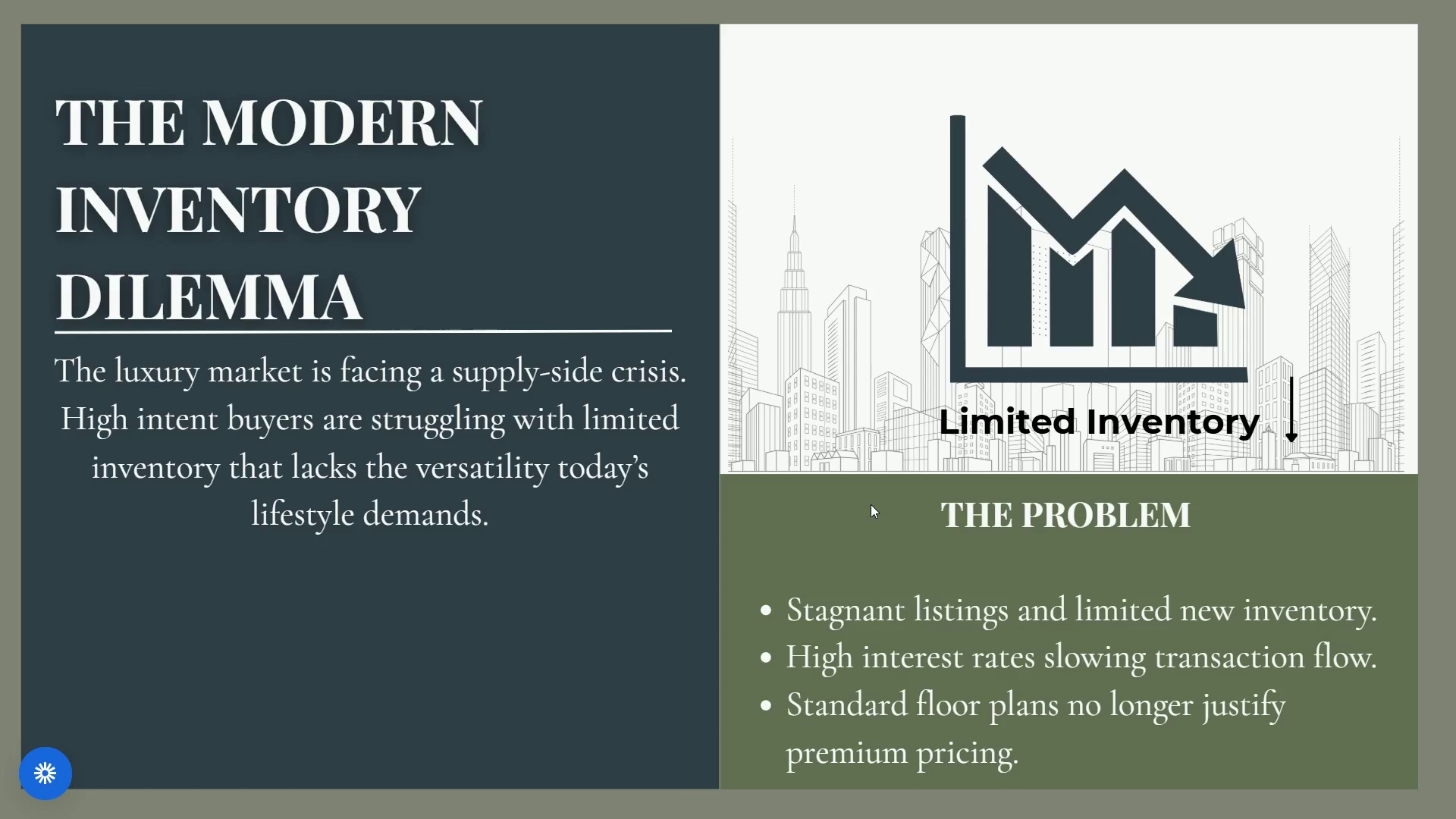 
wait(52.0)
 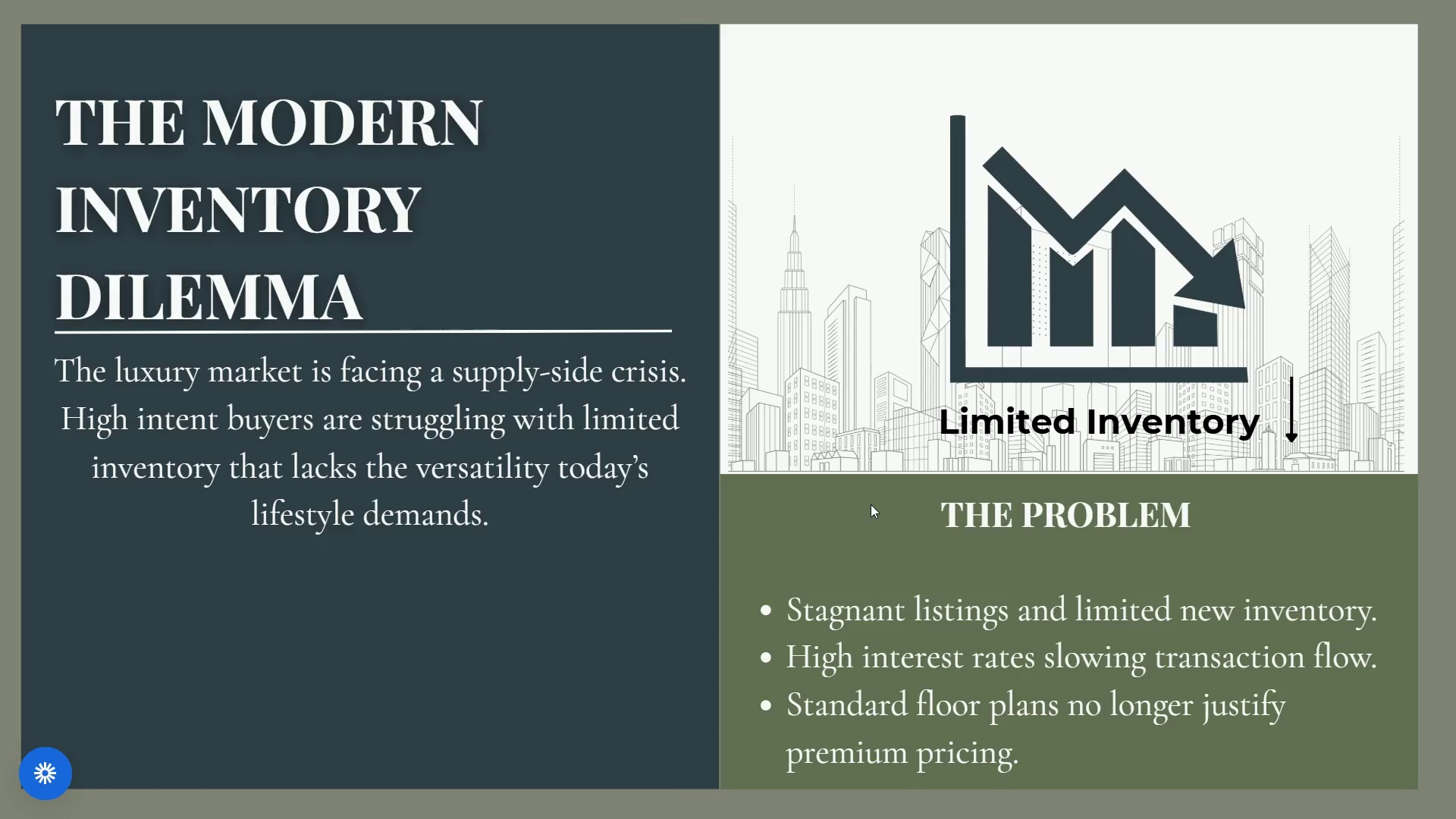 
left_click([1374, 728])
 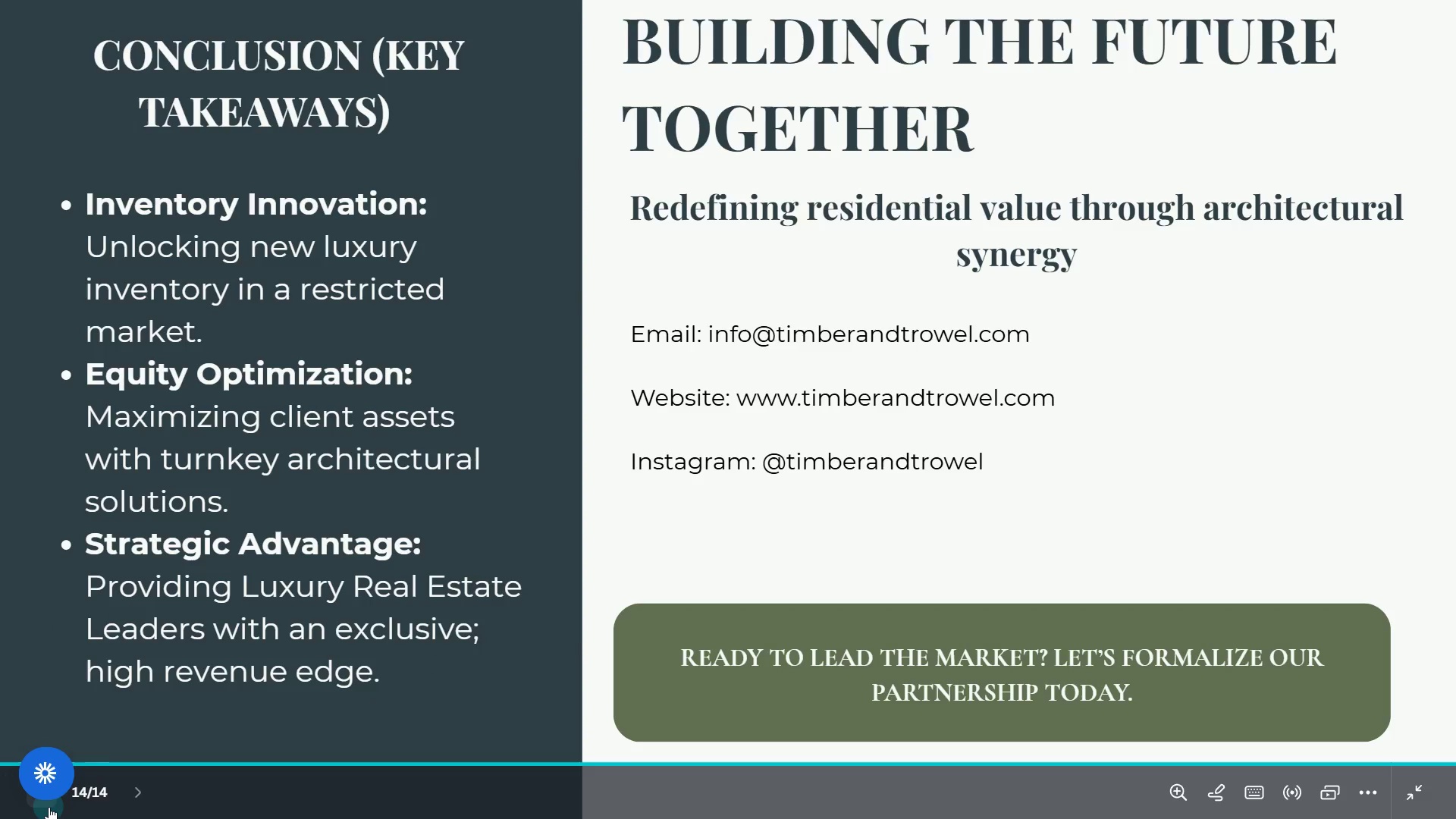 
left_click([67, 810])
 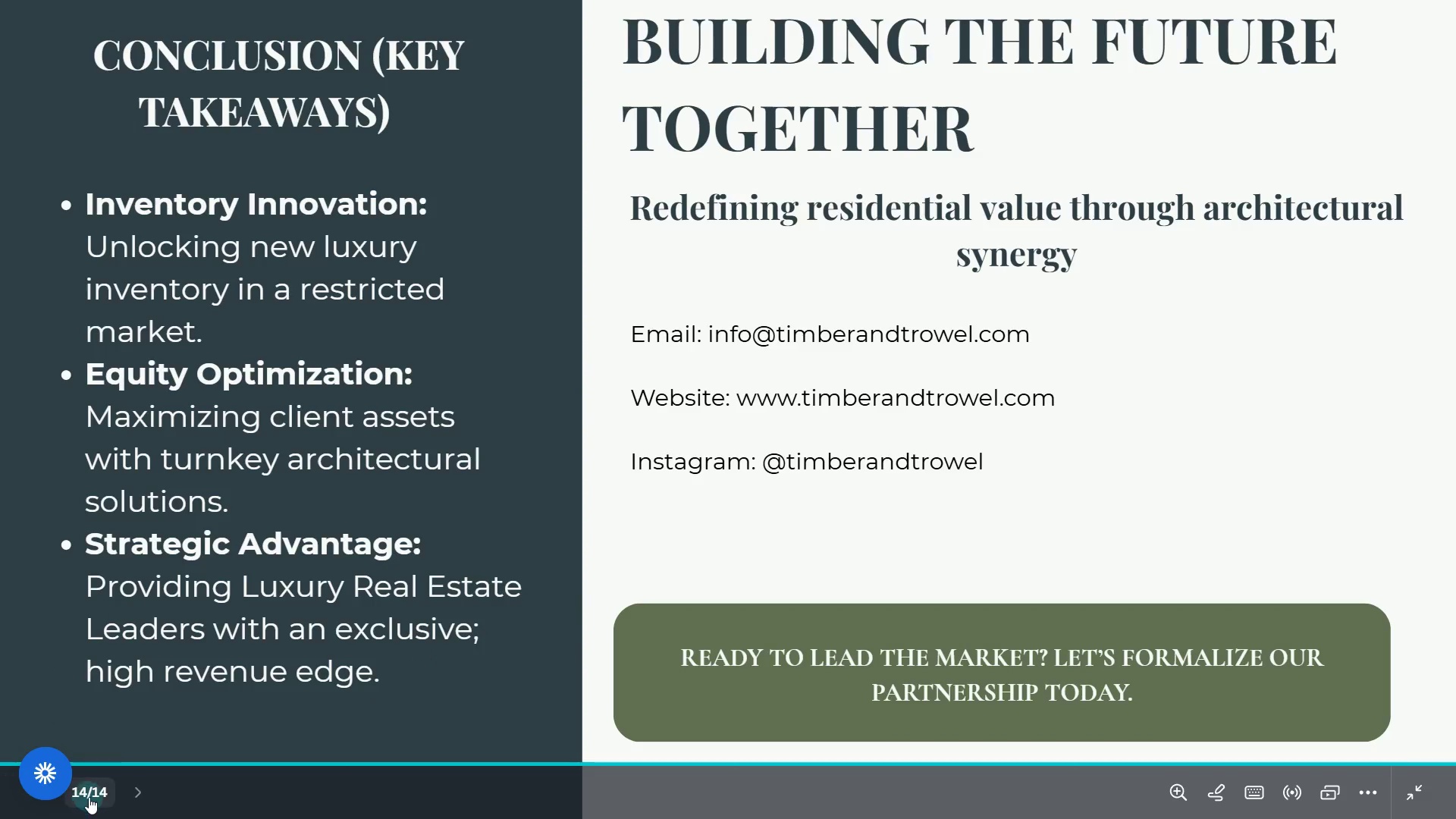 
left_click([89, 797])
 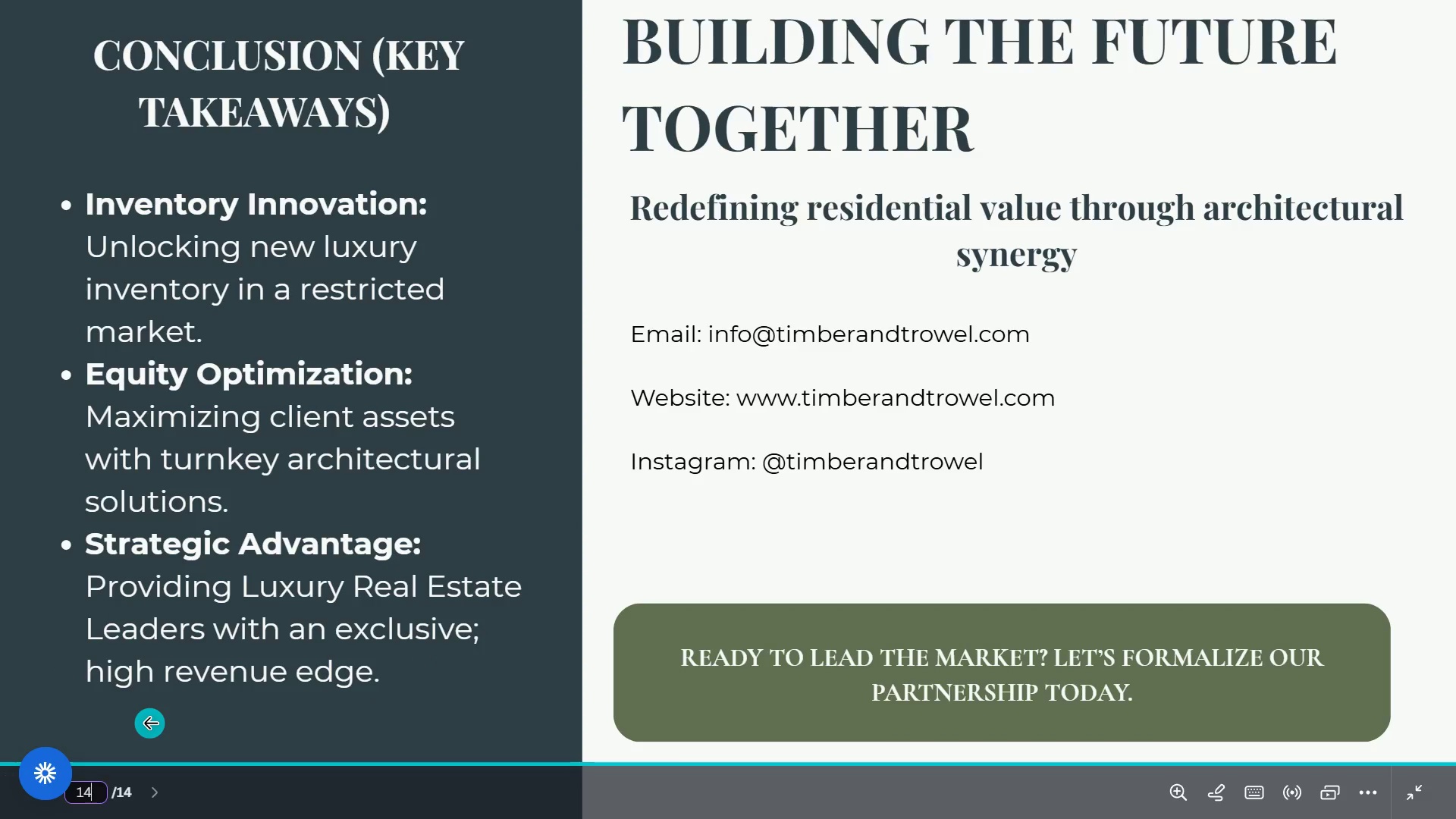 
key(Backspace)
 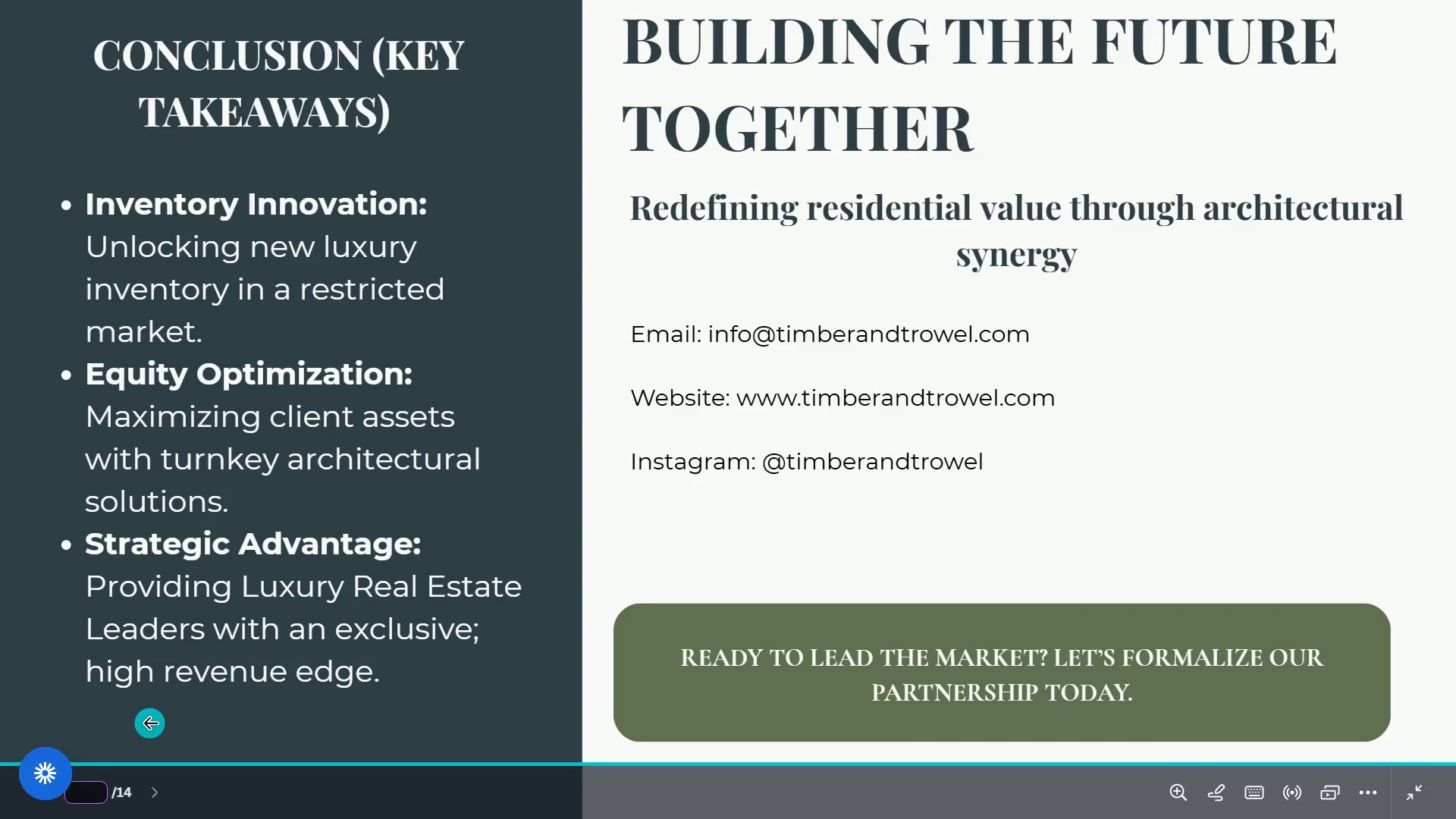 
key(Backspace)
 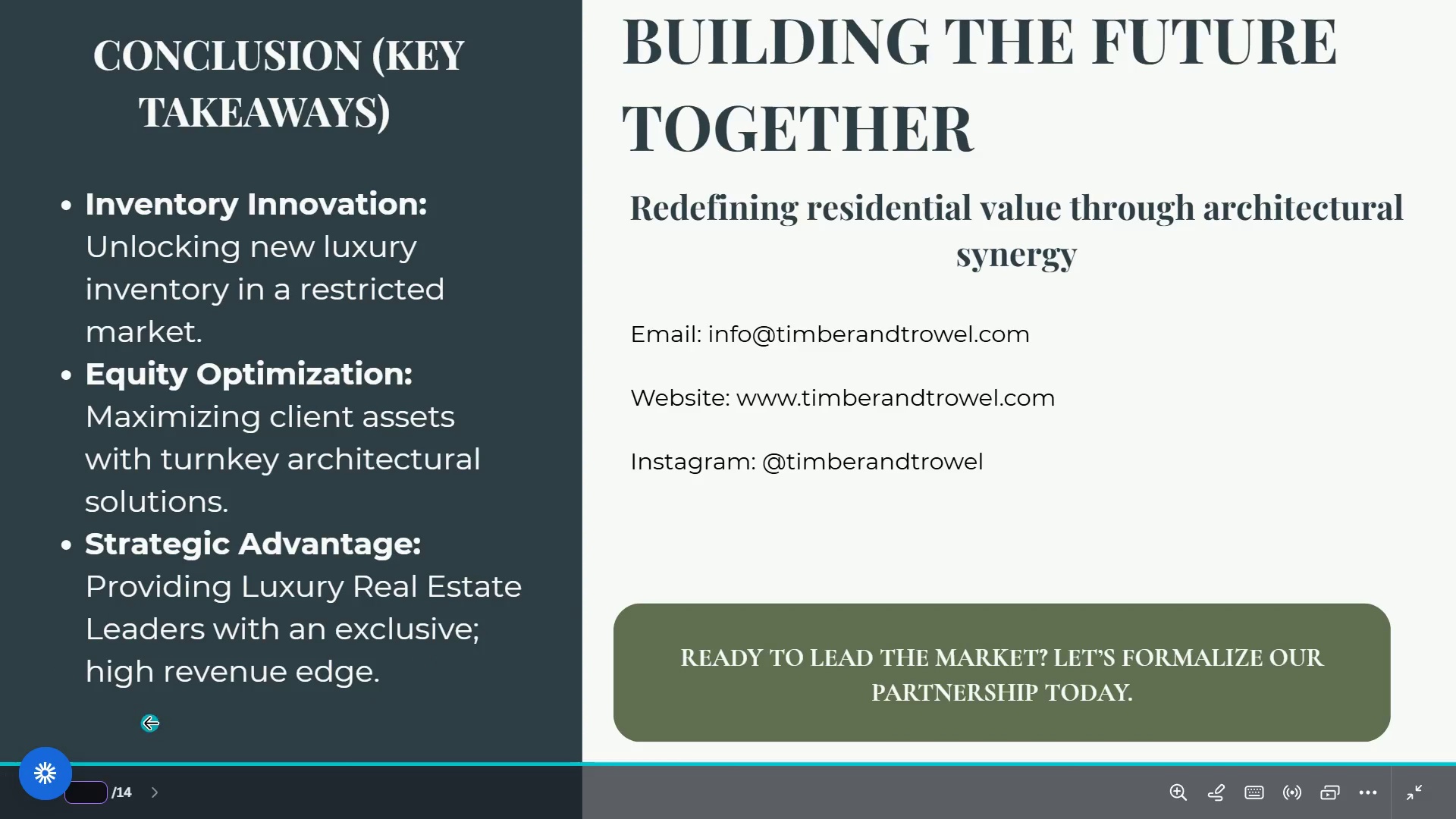 
key(2)
 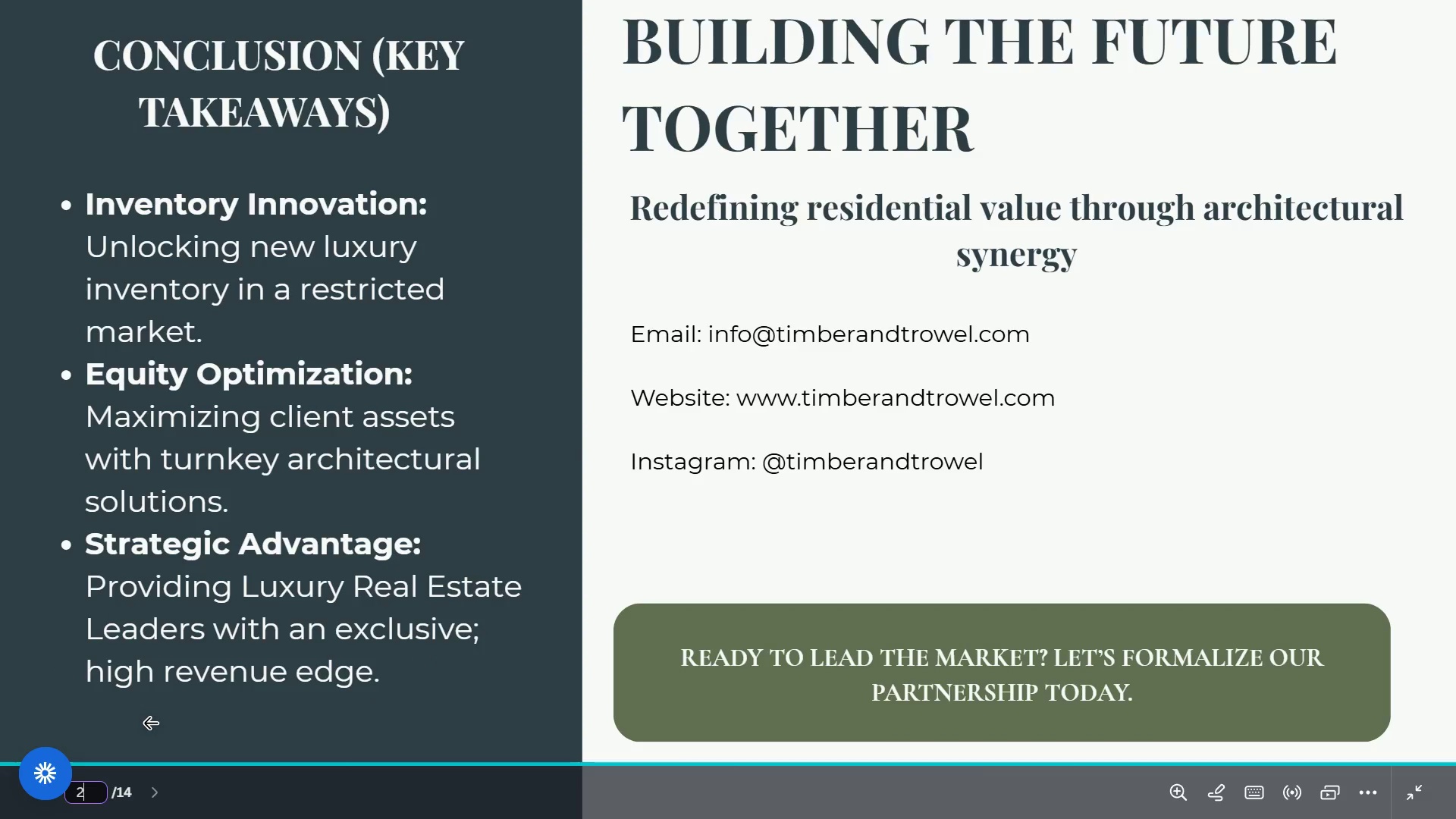 
key(Enter)
 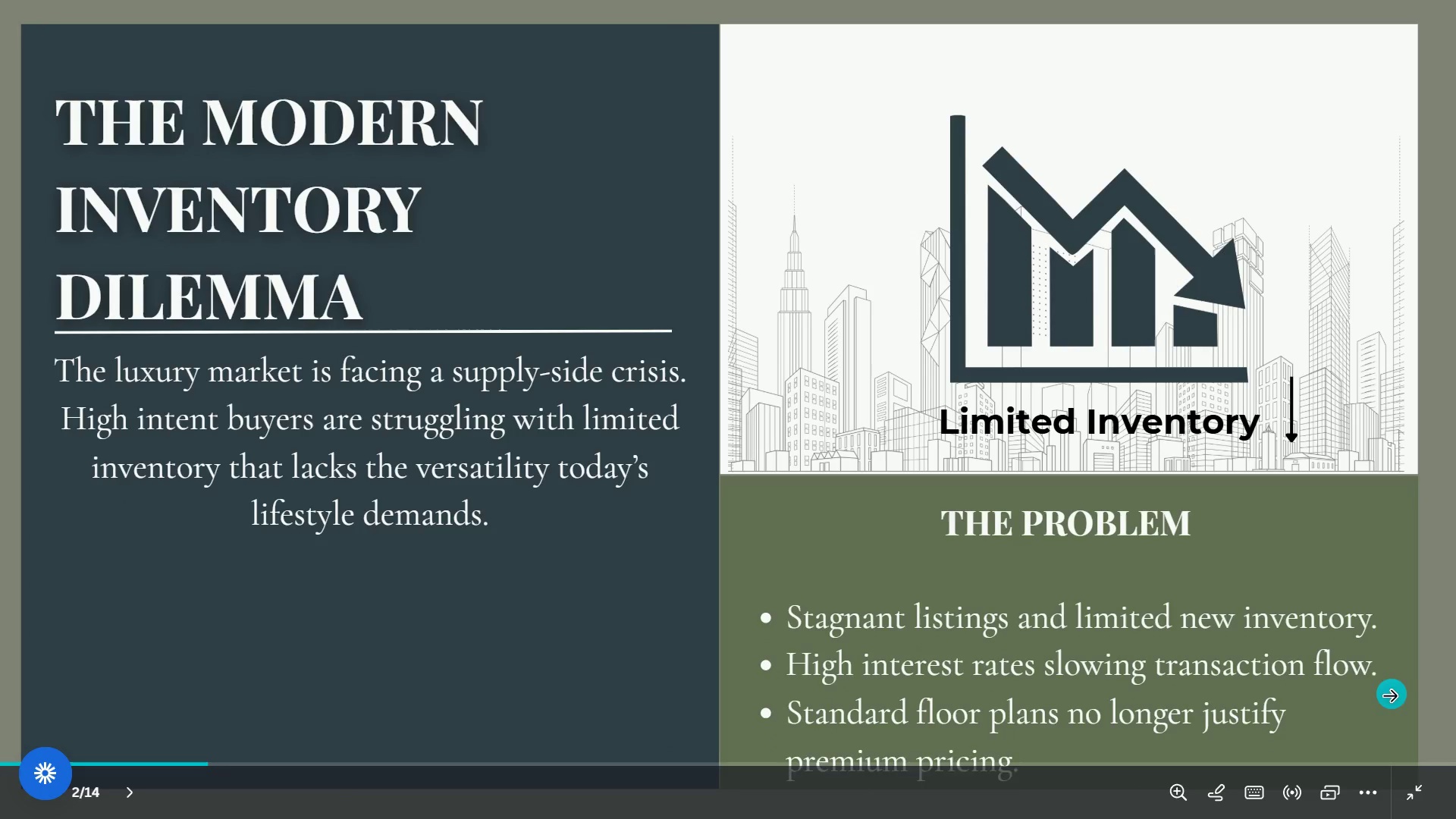 
left_click([1380, 701])
 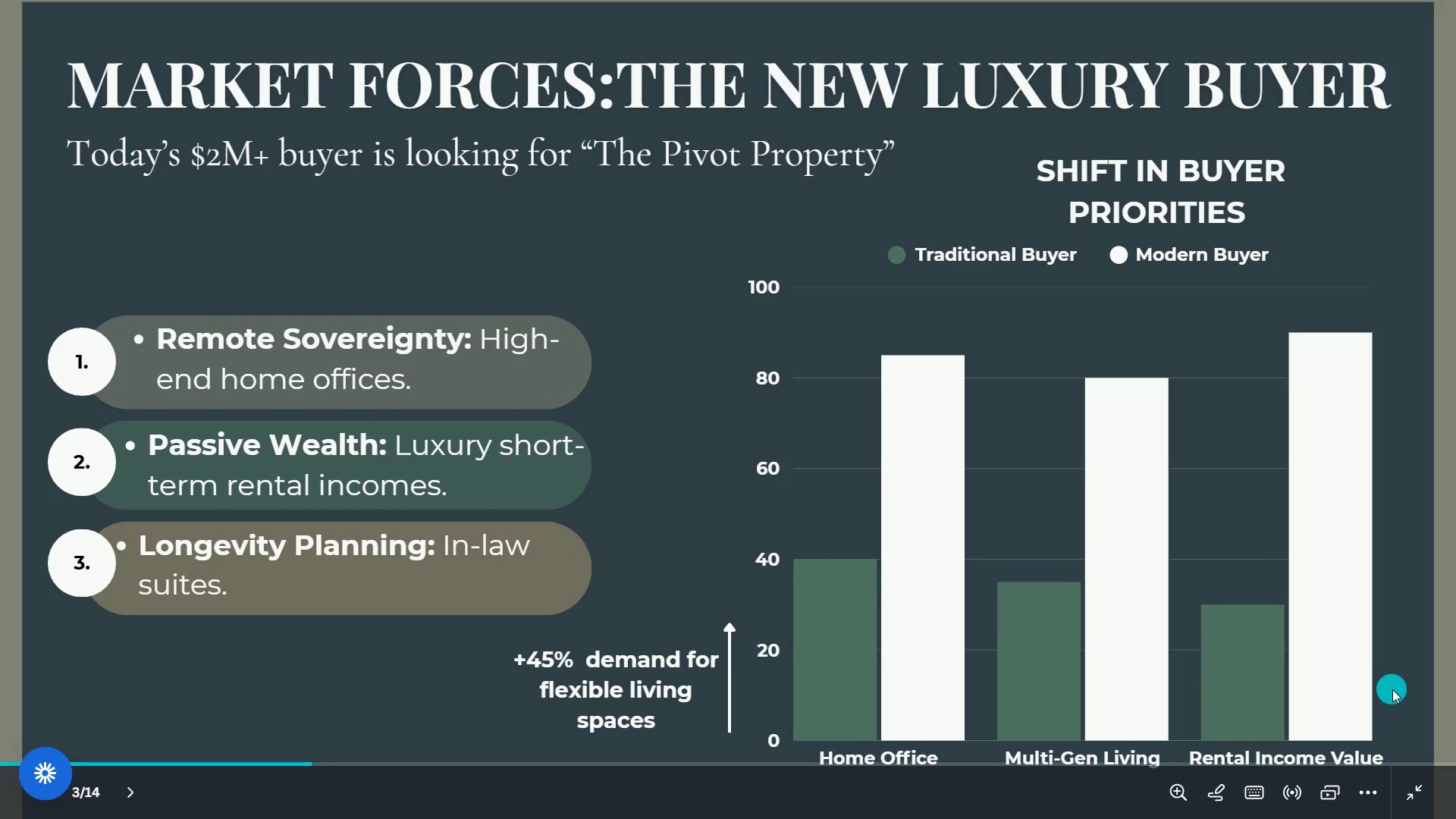 
wait(8.2)
 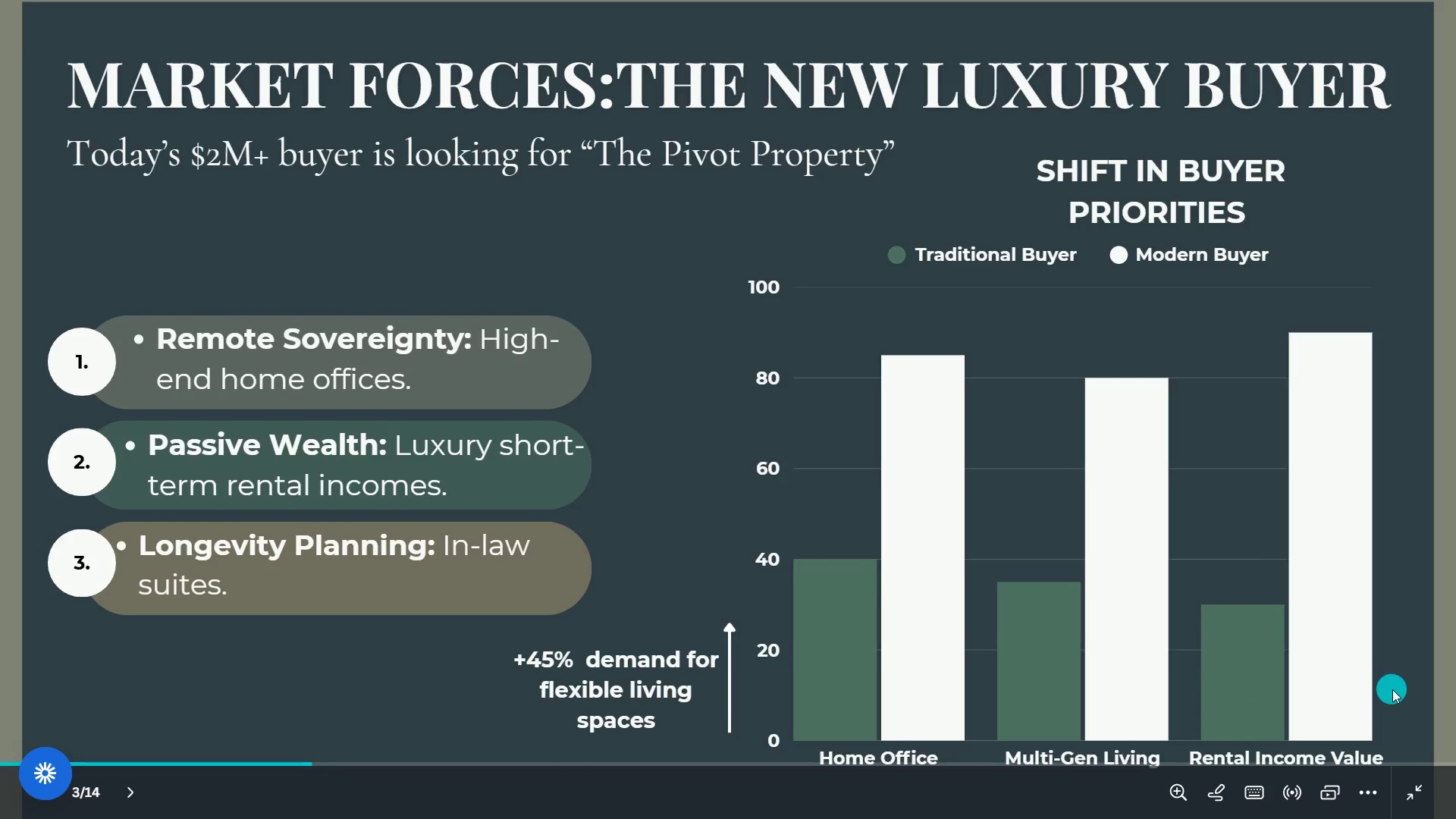 
left_click([1407, 679])
 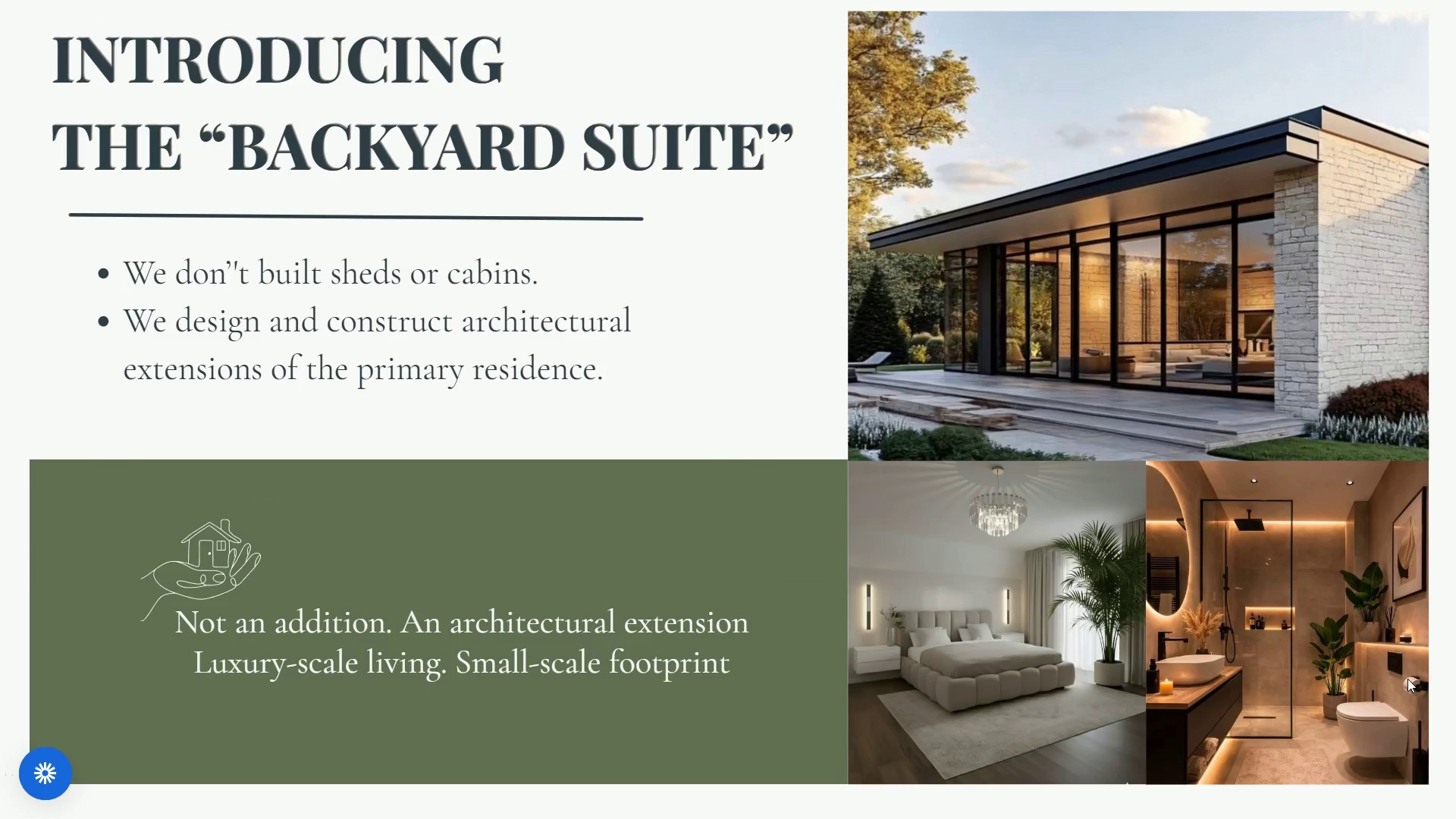 
wait(8.56)
 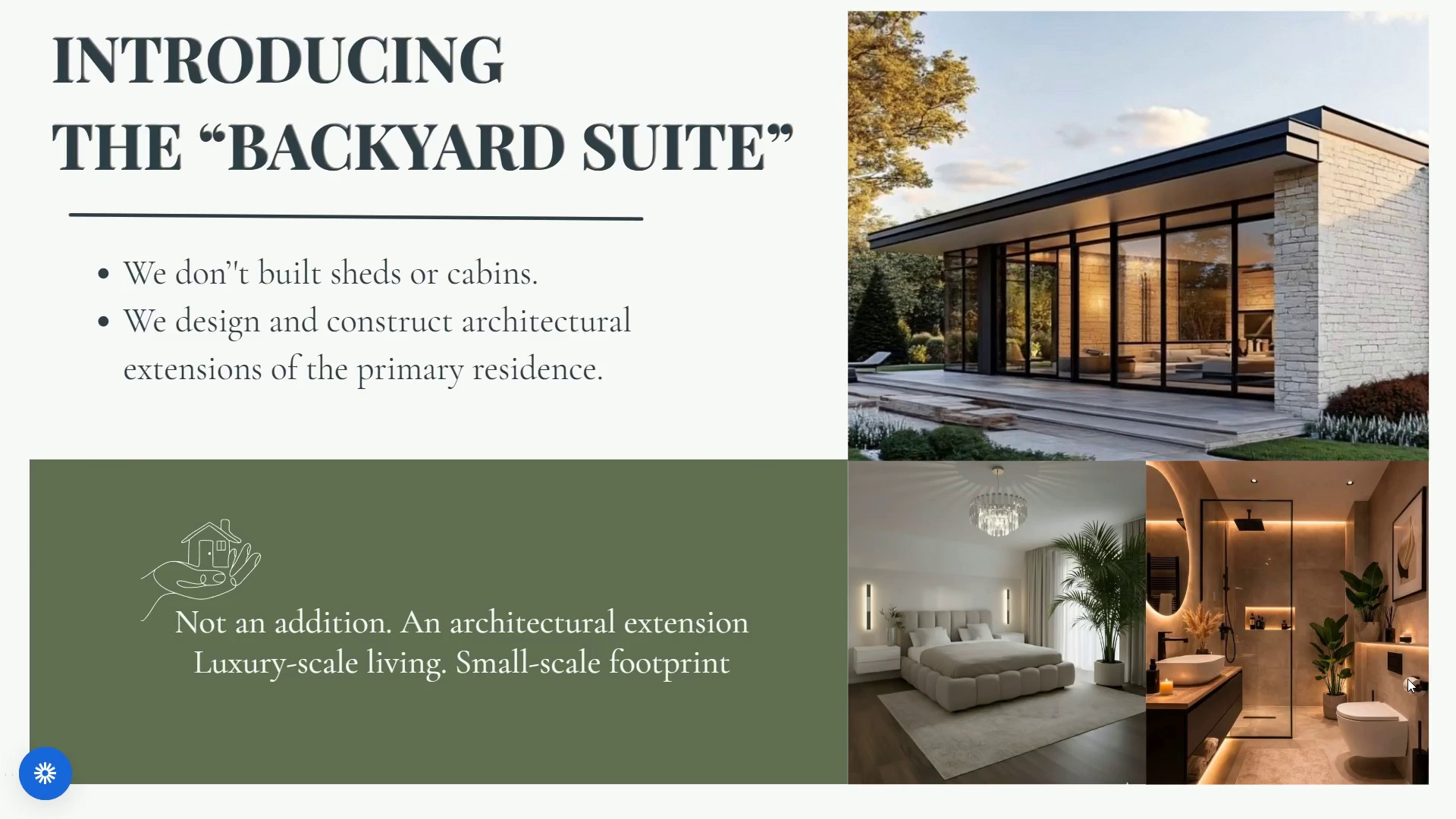 
left_click([1424, 789])
 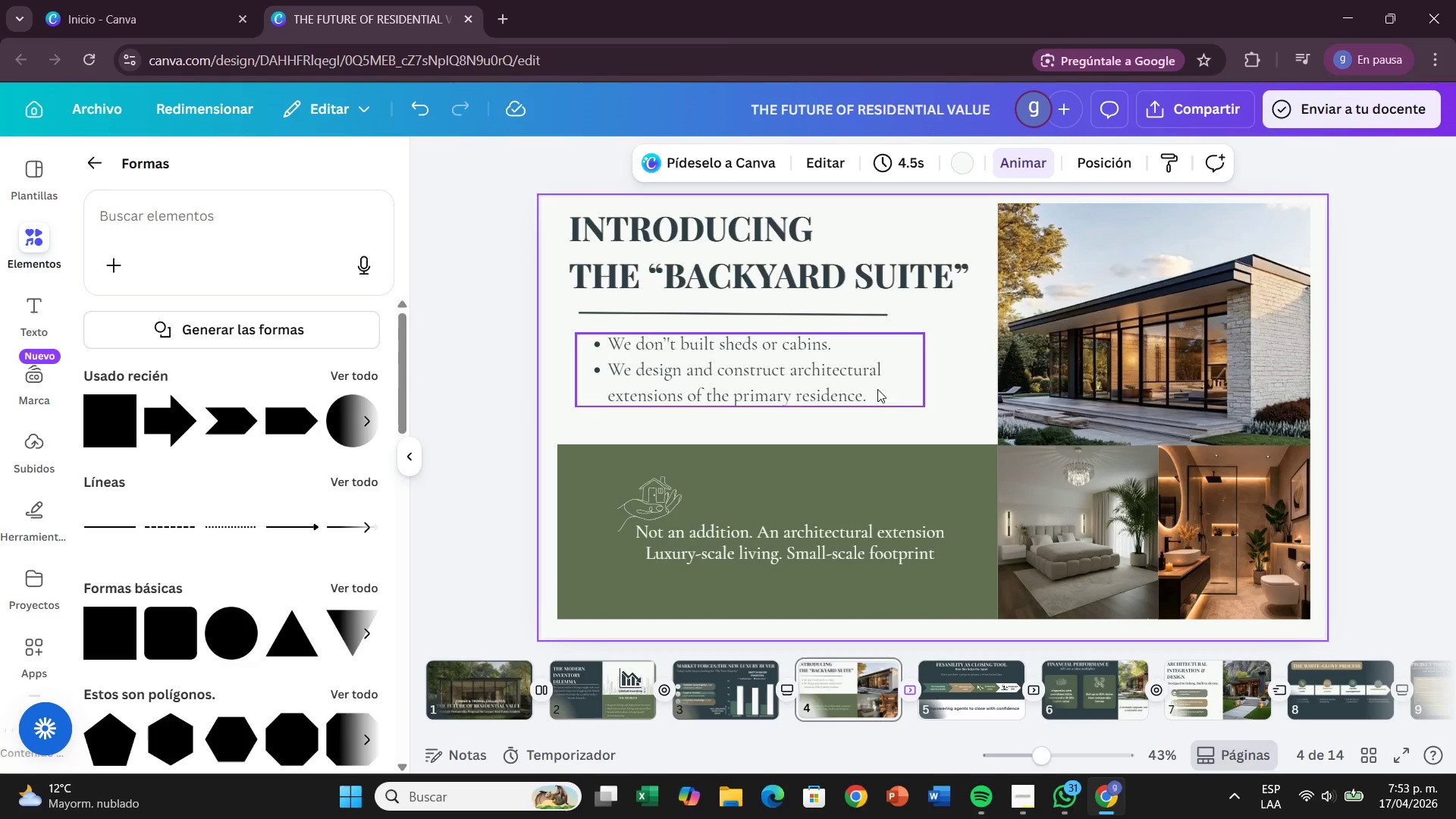 
double_click([886, 366])
 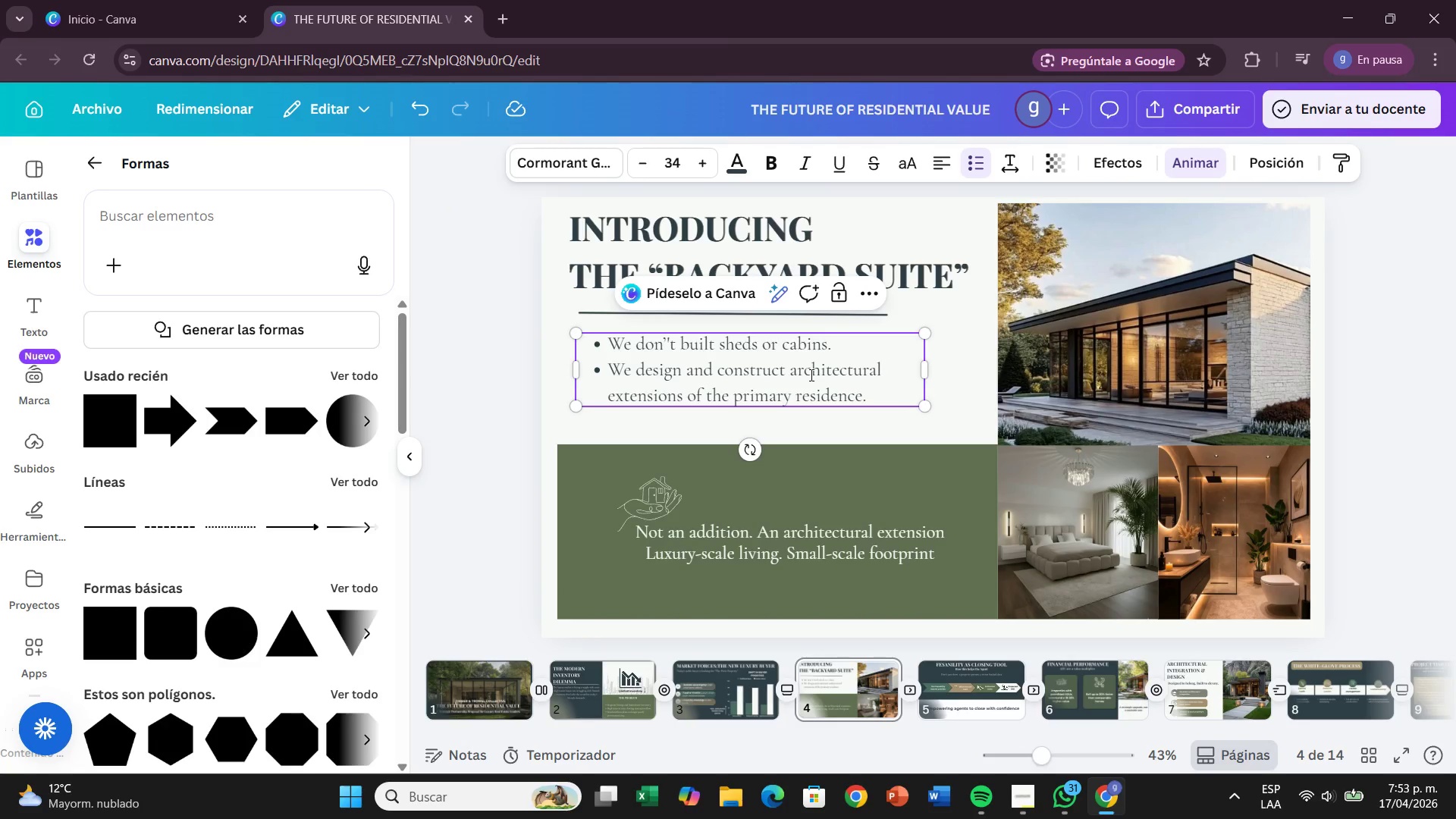 
key(Period)
 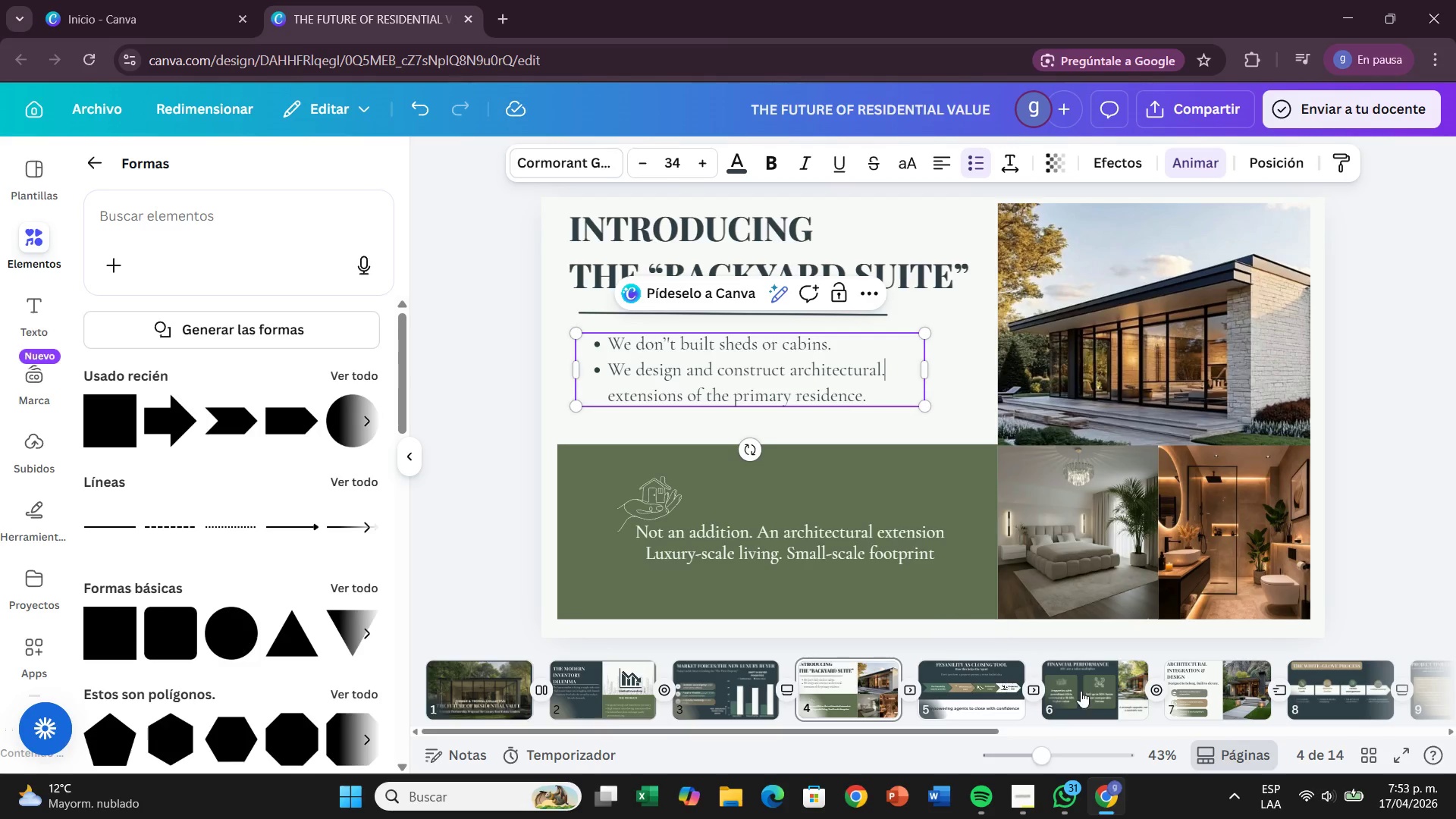 
left_click([1407, 752])
 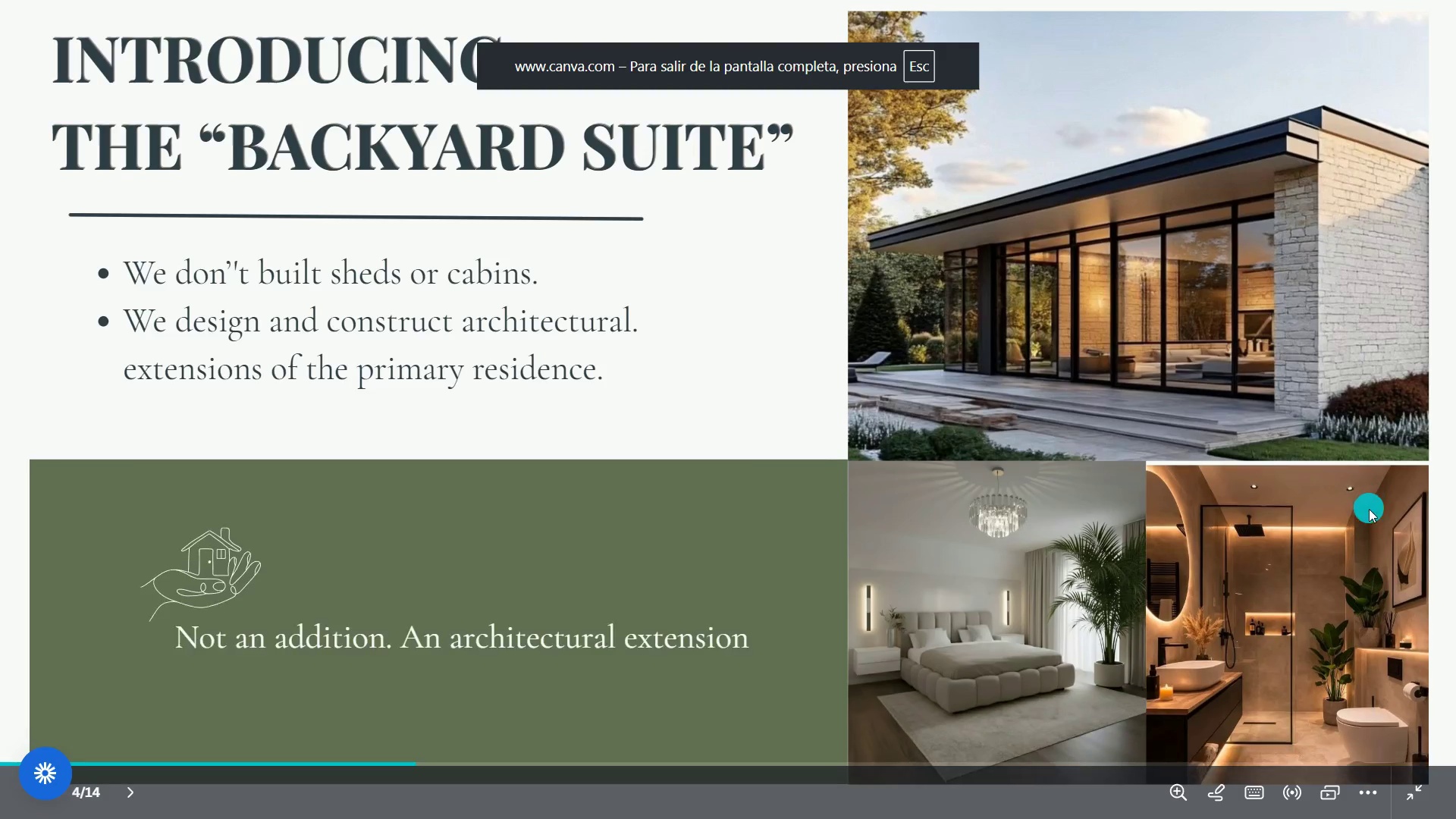 
left_click([1369, 509])
 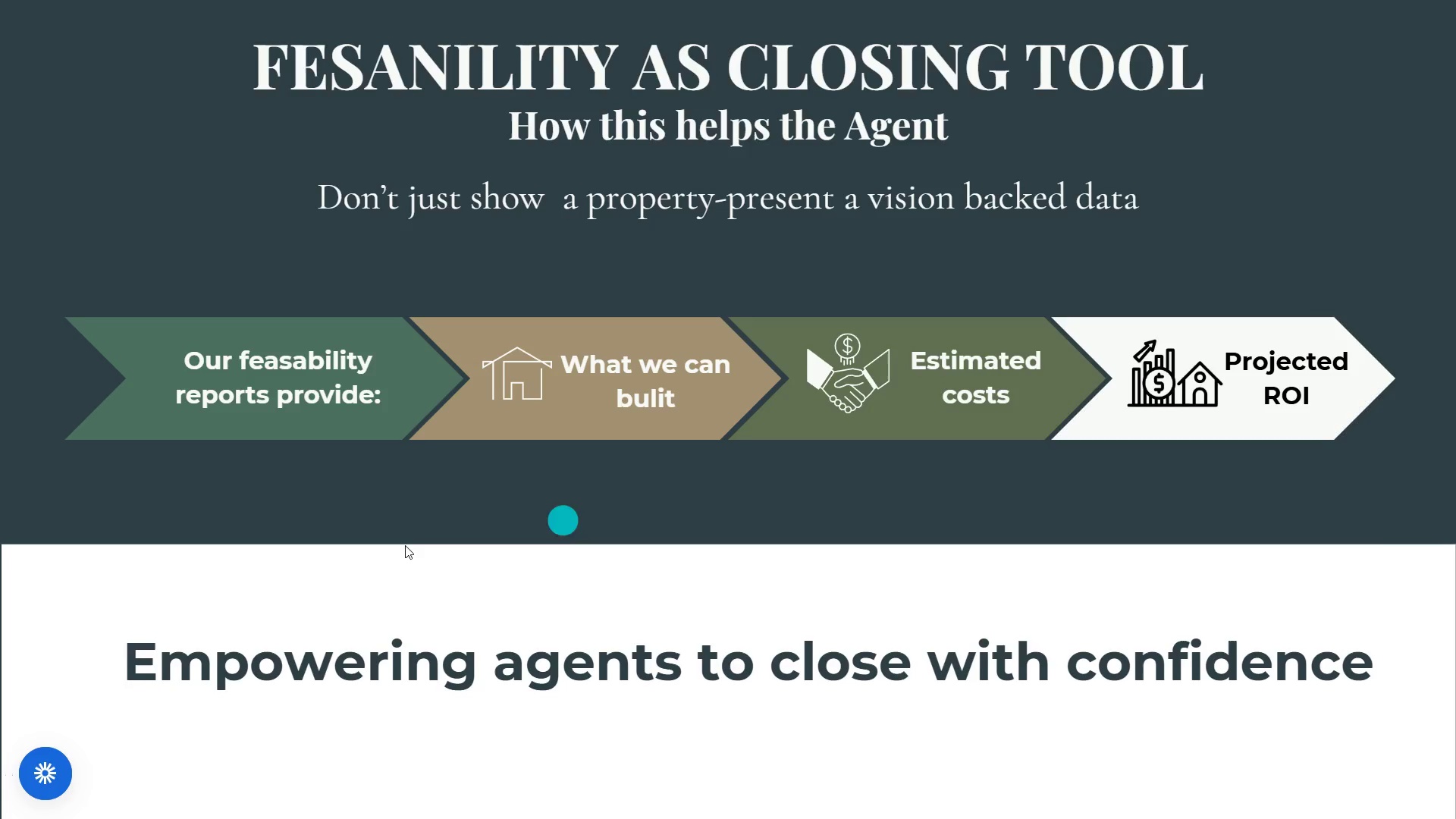 
left_click([132, 576])
 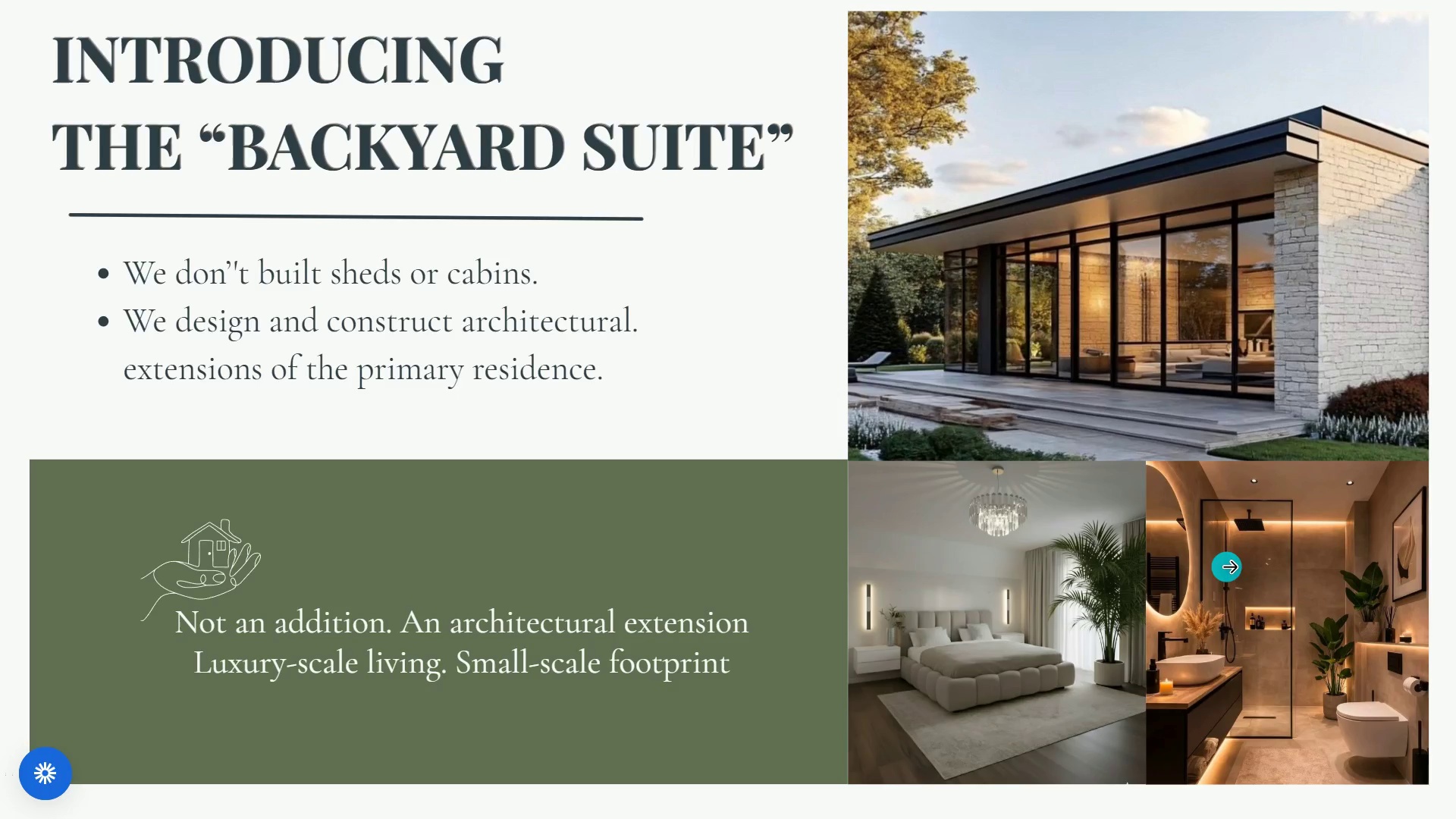 
left_click([1233, 566])
 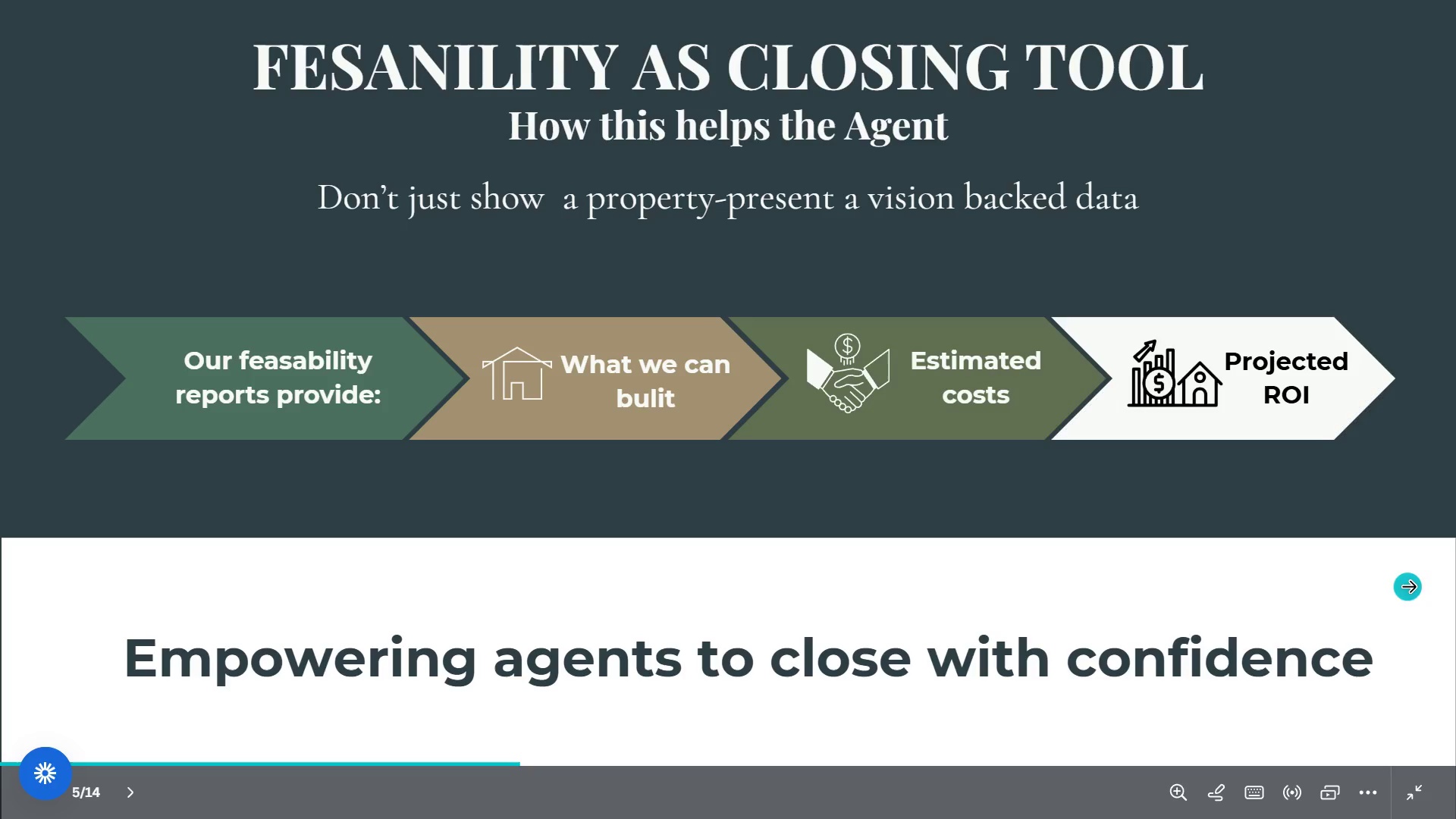 
wait(27.38)
 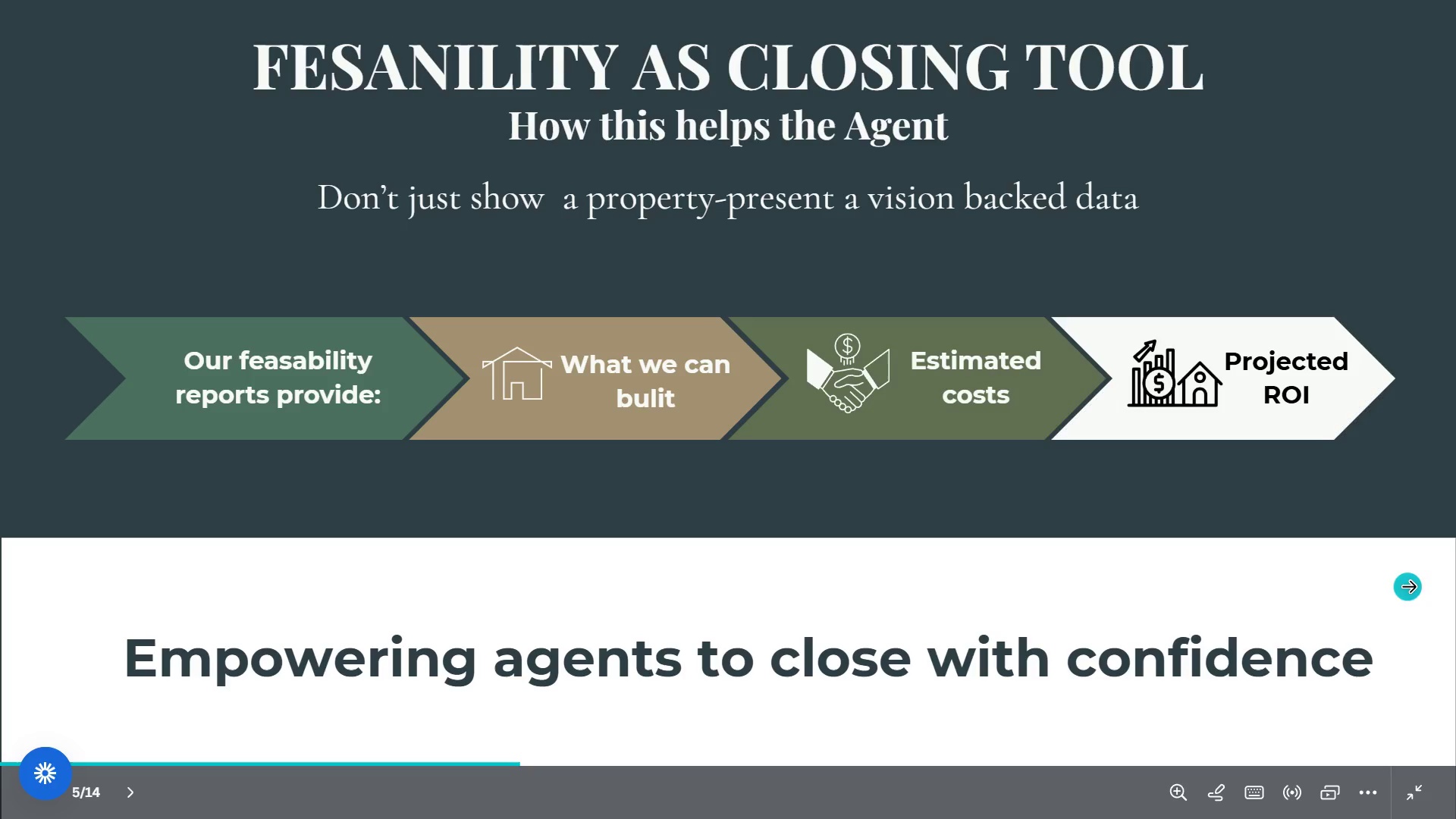 
left_click([1425, 809])
 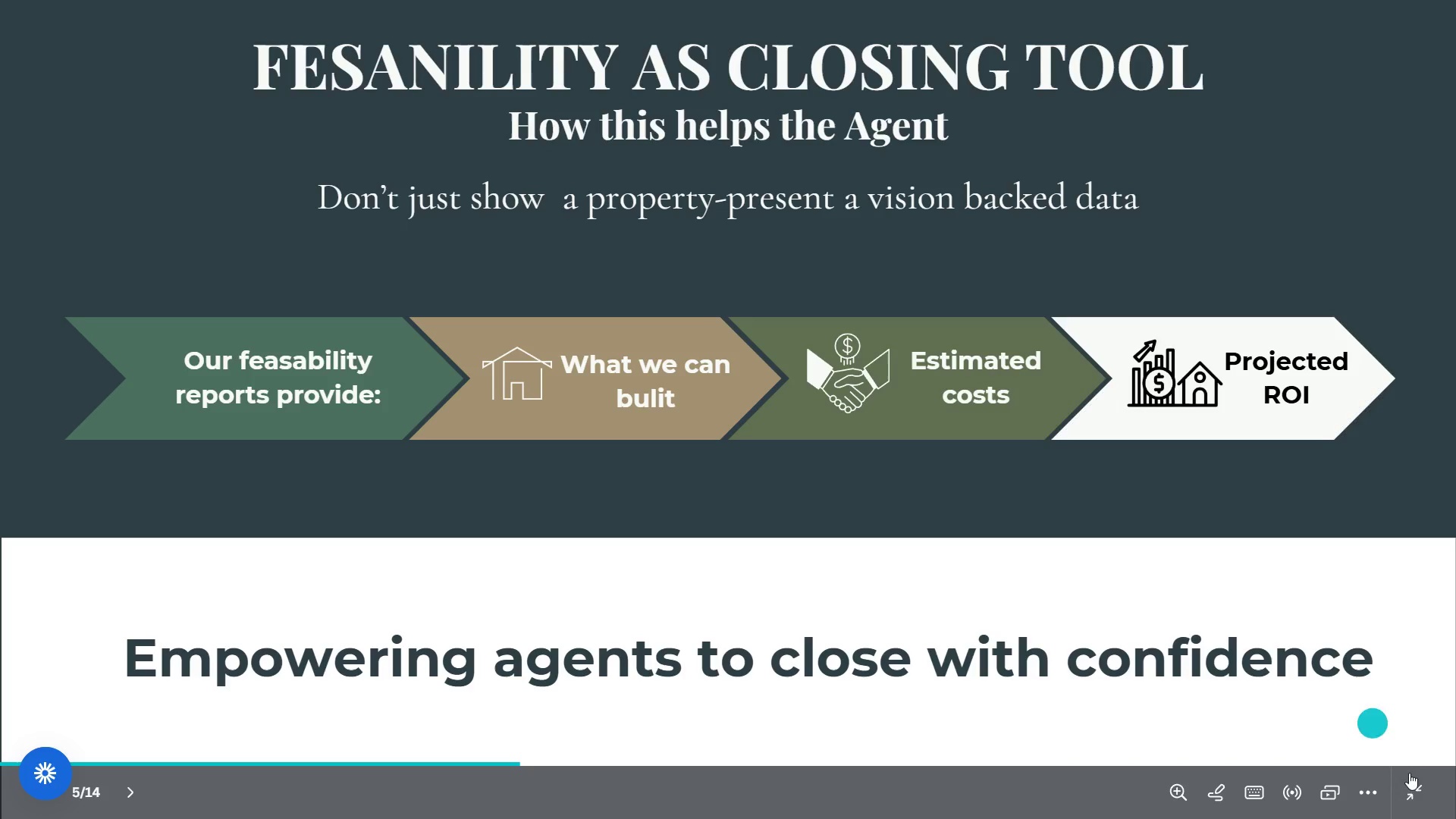 
left_click([1404, 790])
 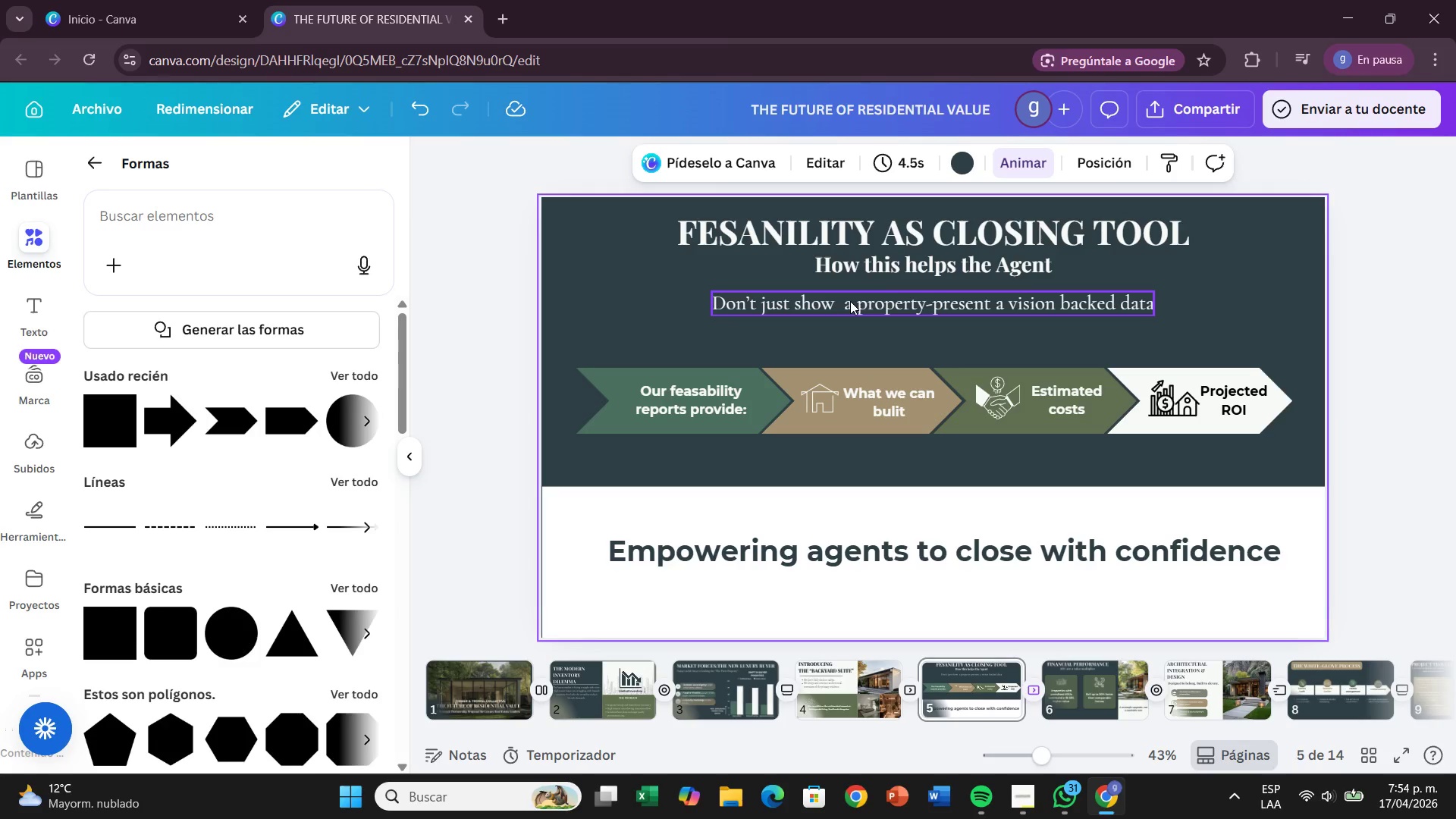 
double_click([845, 302])
 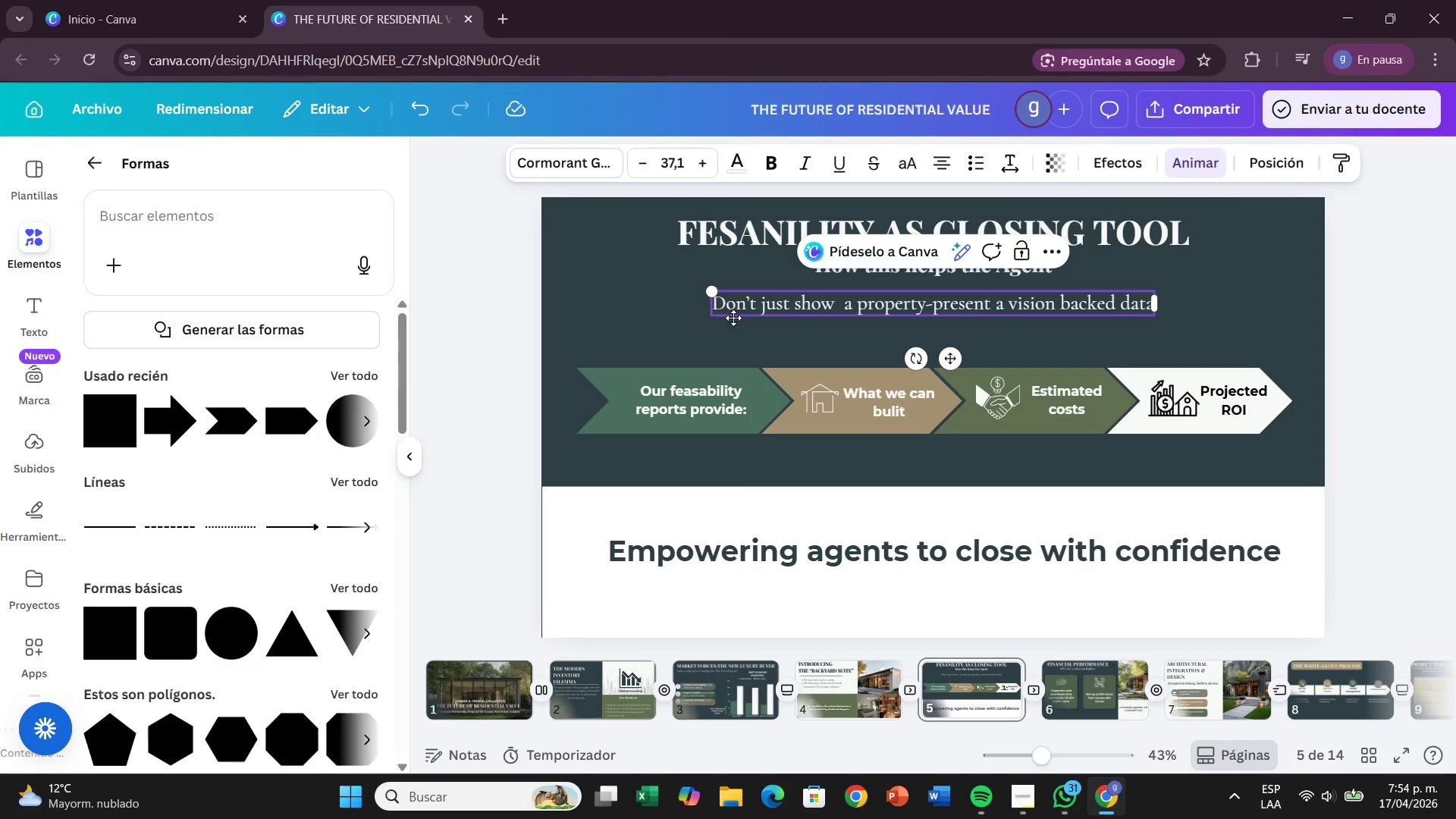 
key(Backspace)
 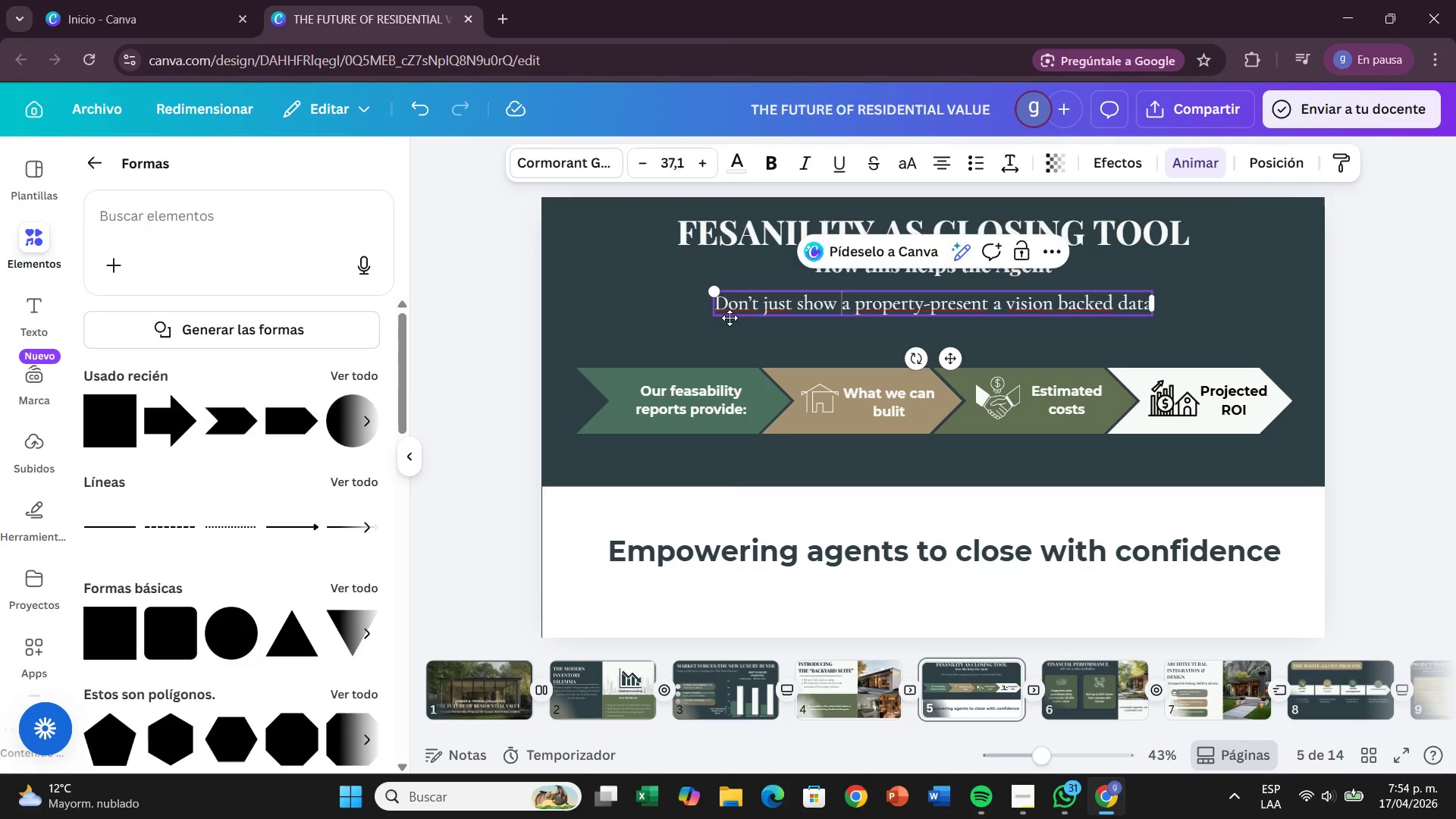 
left_click([1350, 413])
 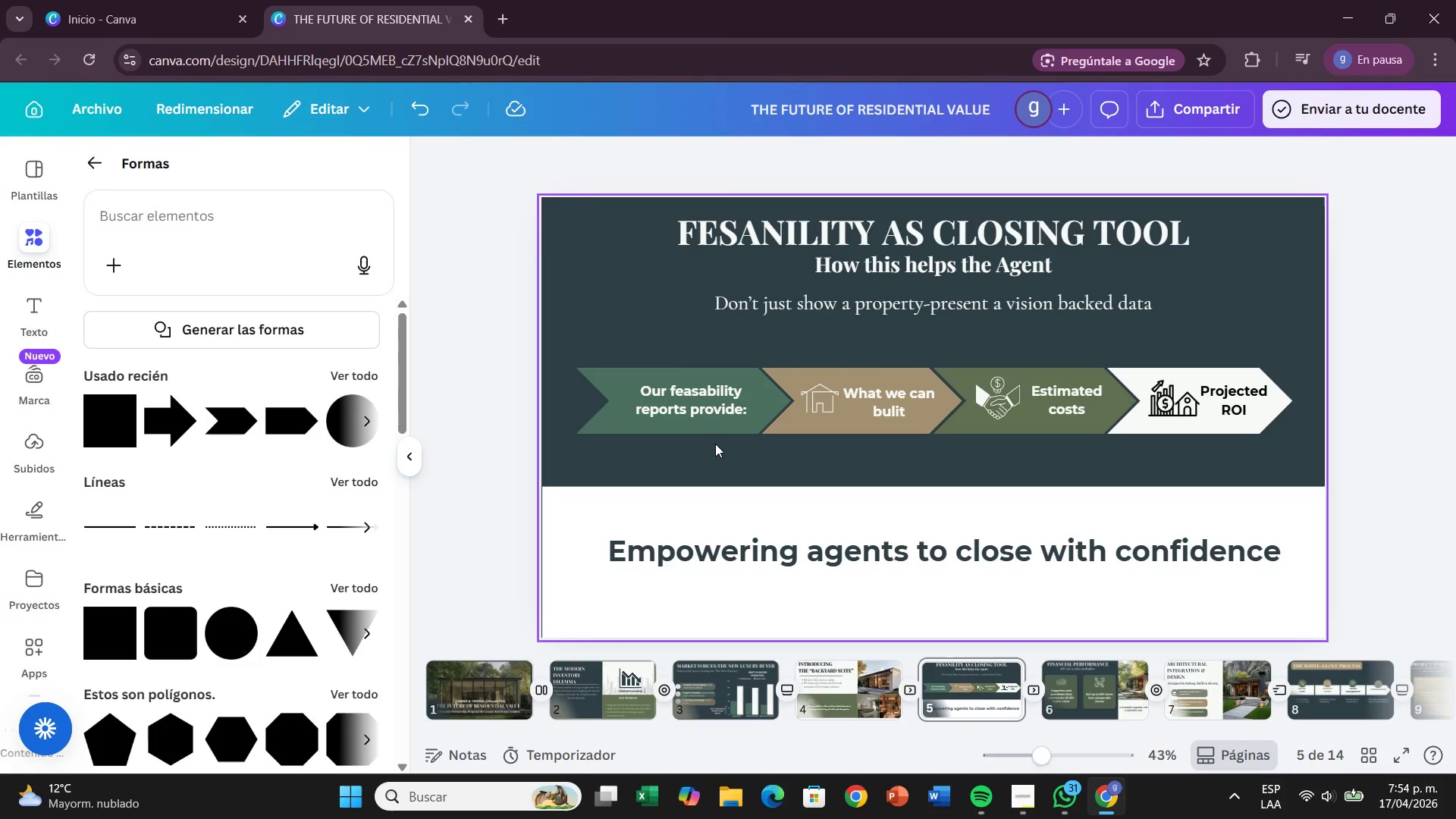 
wait(9.67)
 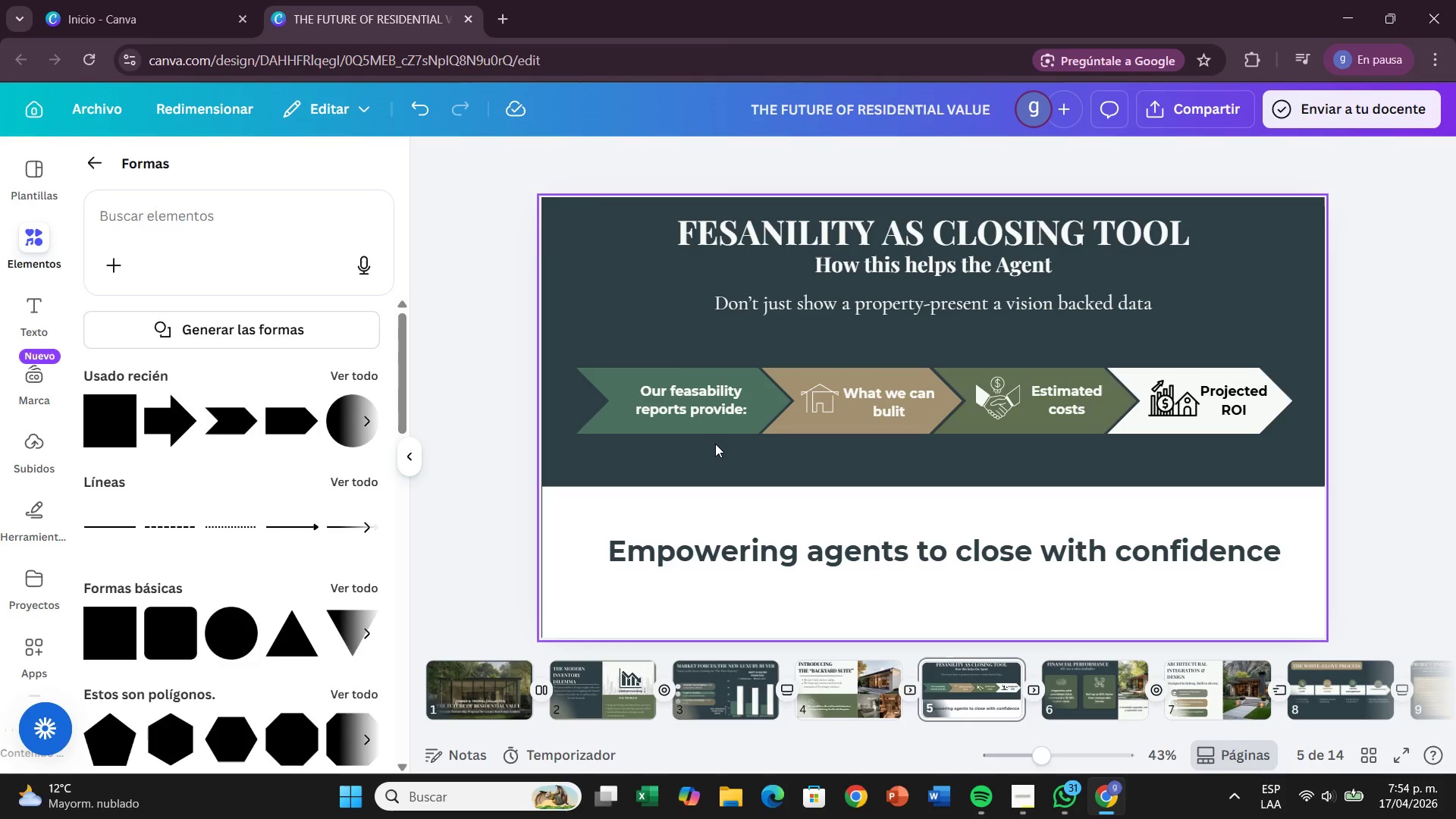 
double_click([698, 390])
 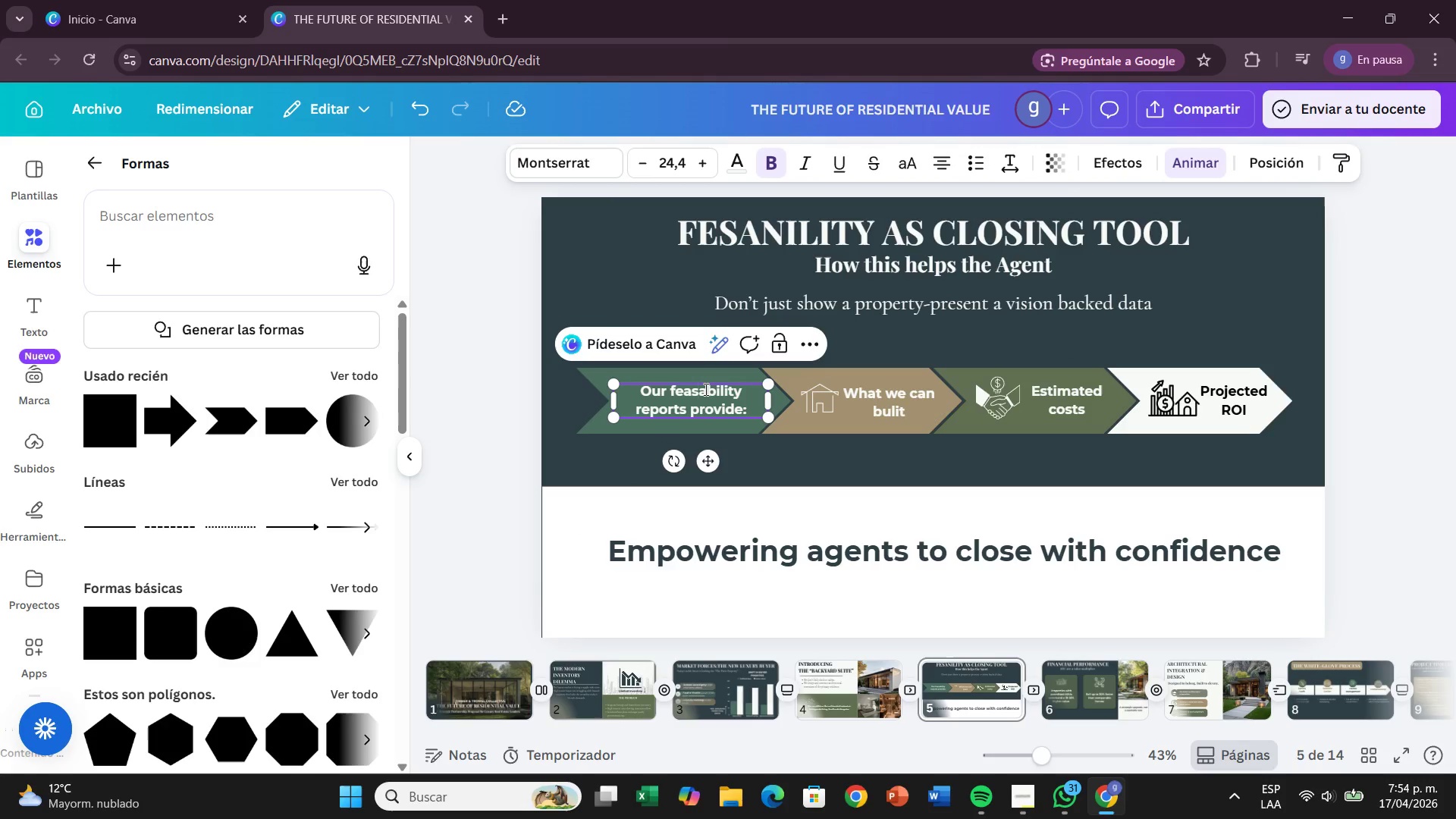 
left_click([704, 389])
 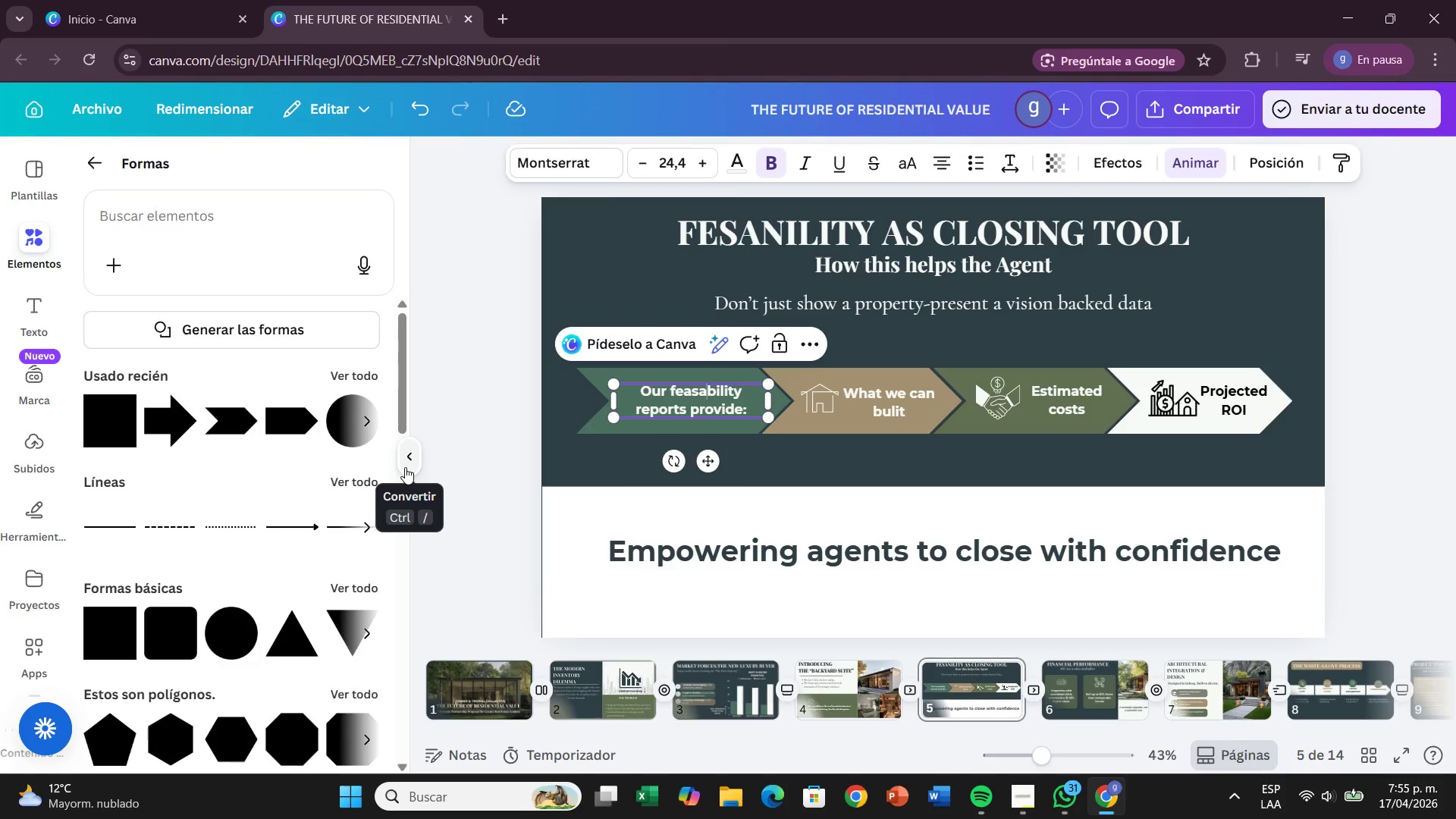 
key(Backspace)
 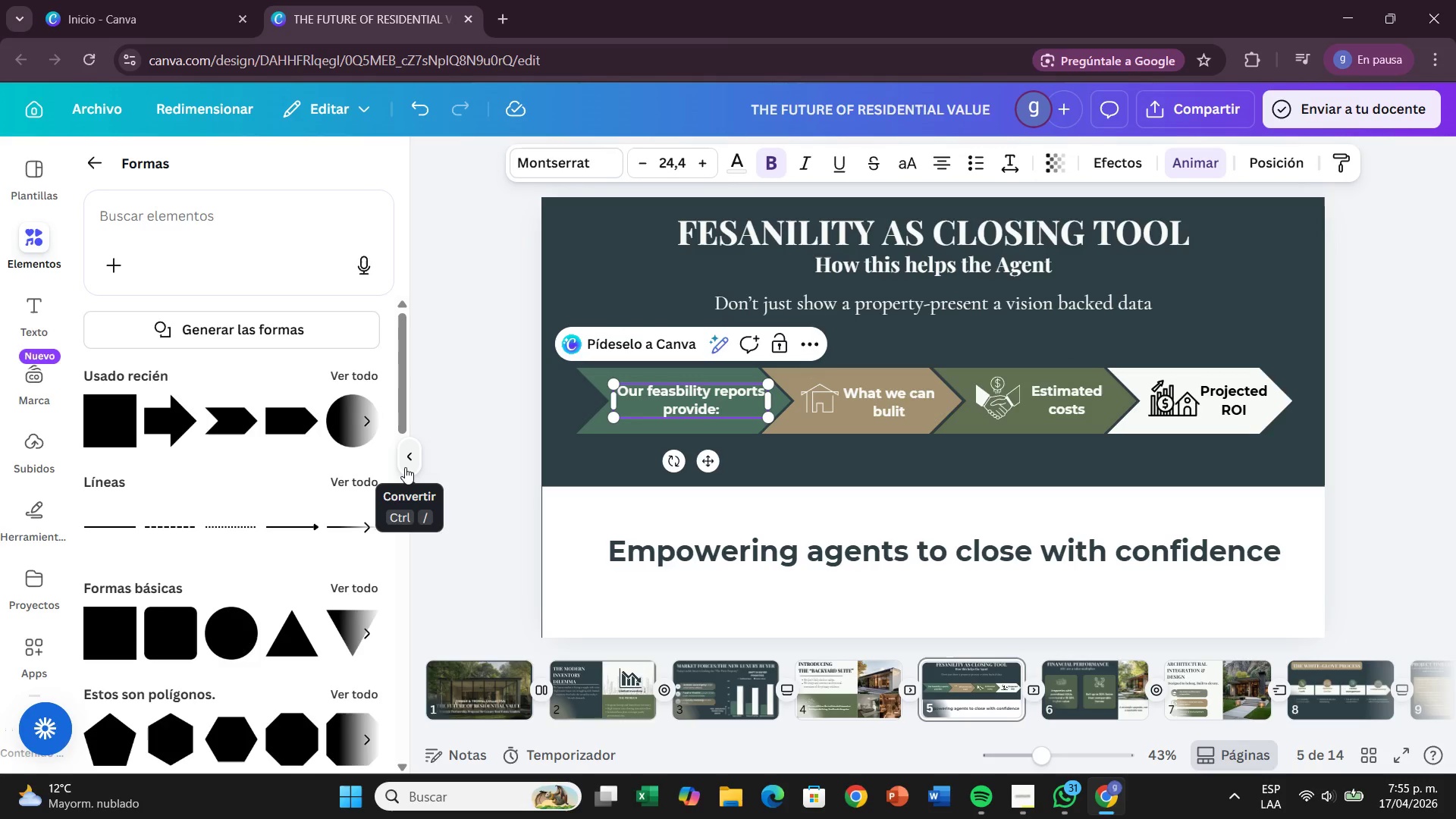 
key(I)
 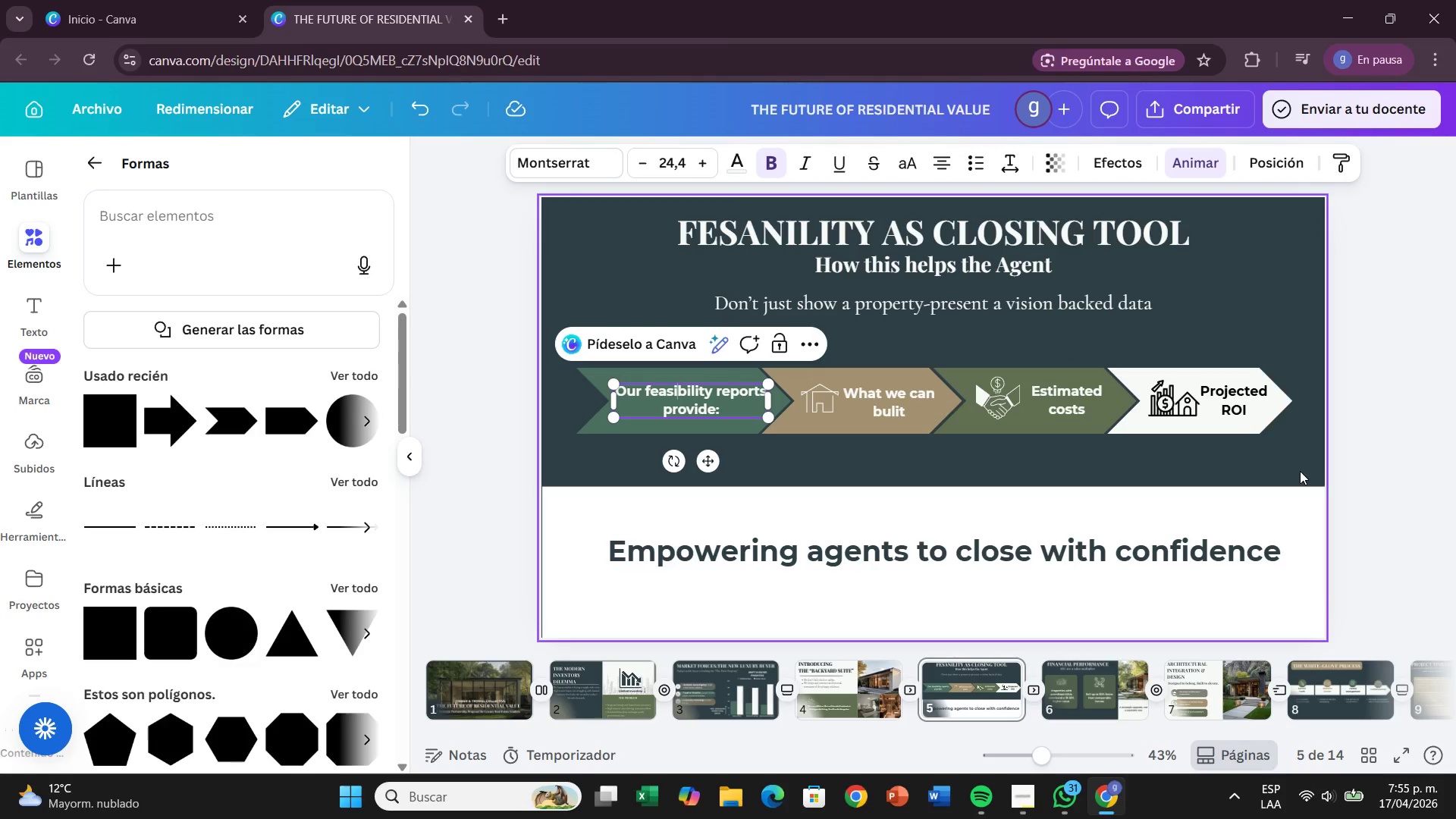 
left_click([1353, 476])
 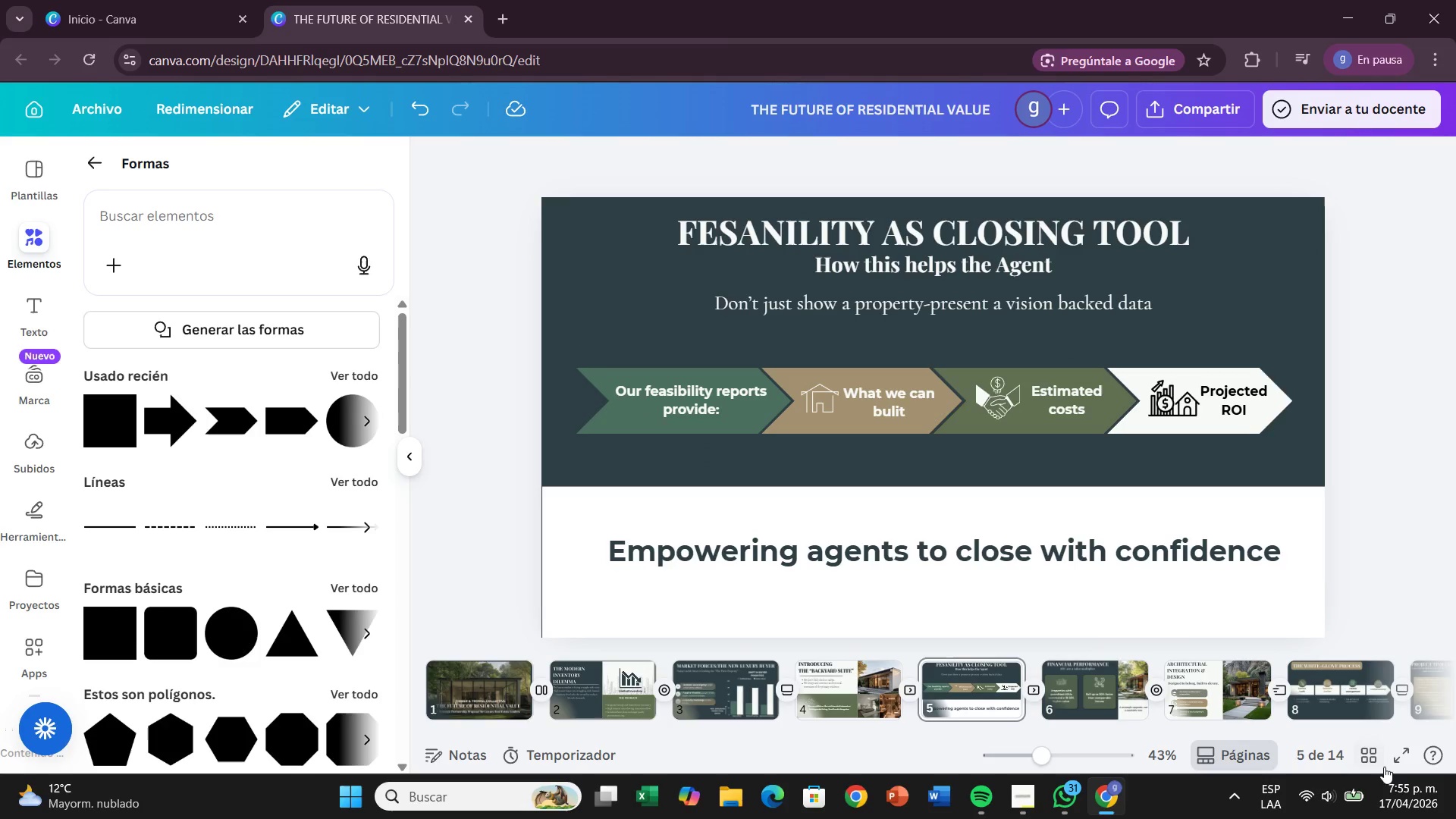 
left_click([1403, 762])
 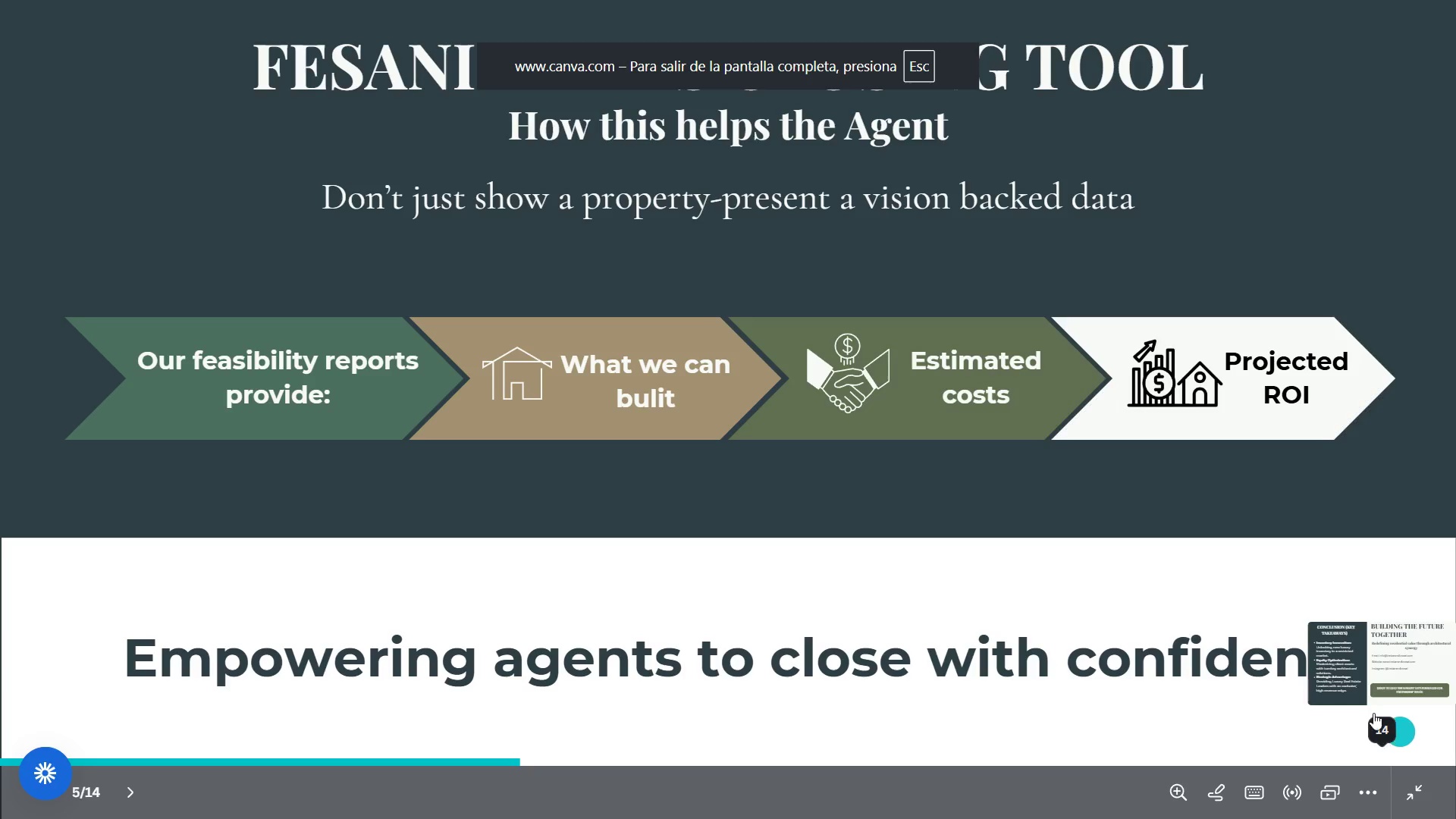 
wait(8.72)
 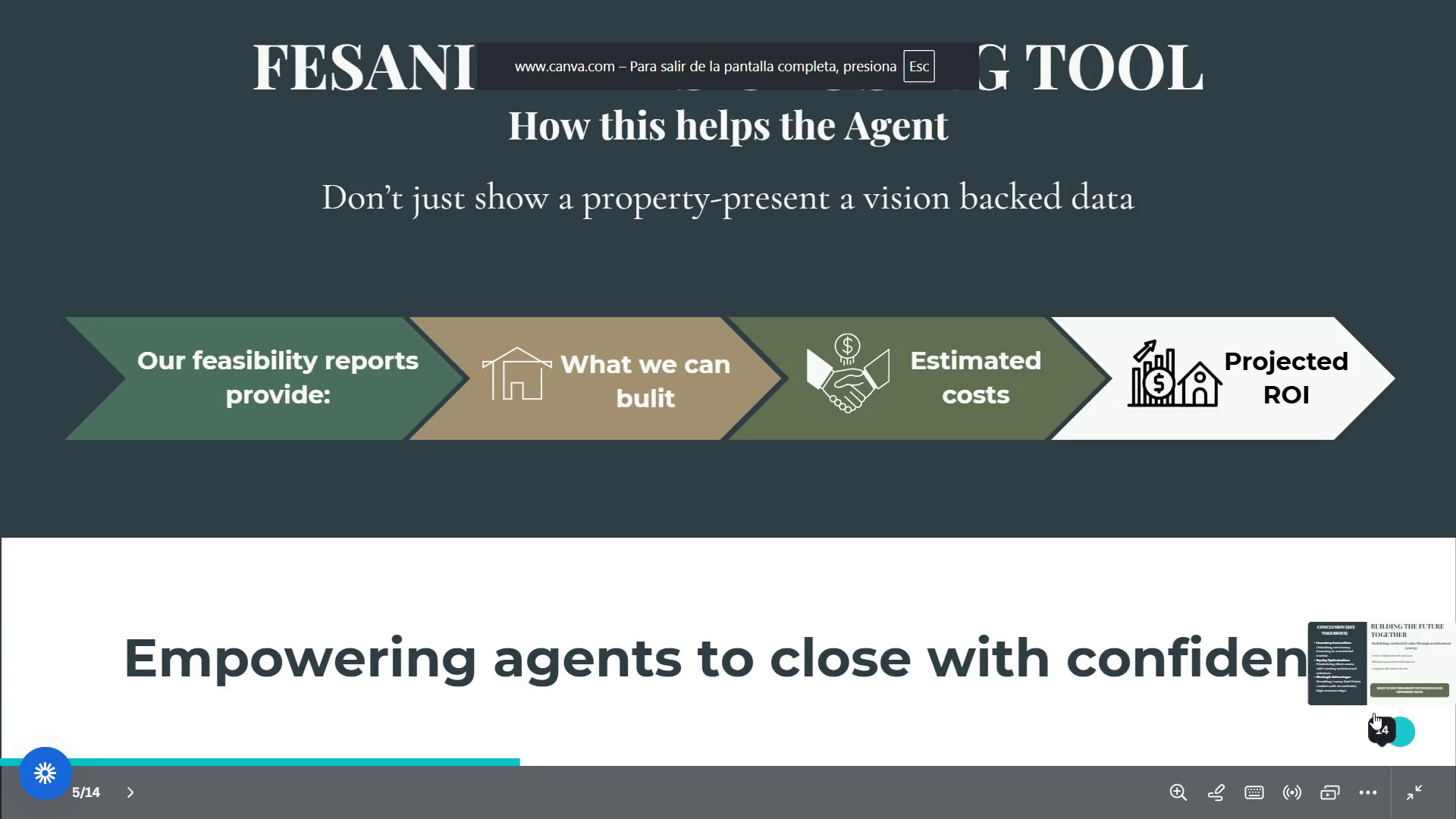 
left_click([1410, 786])
 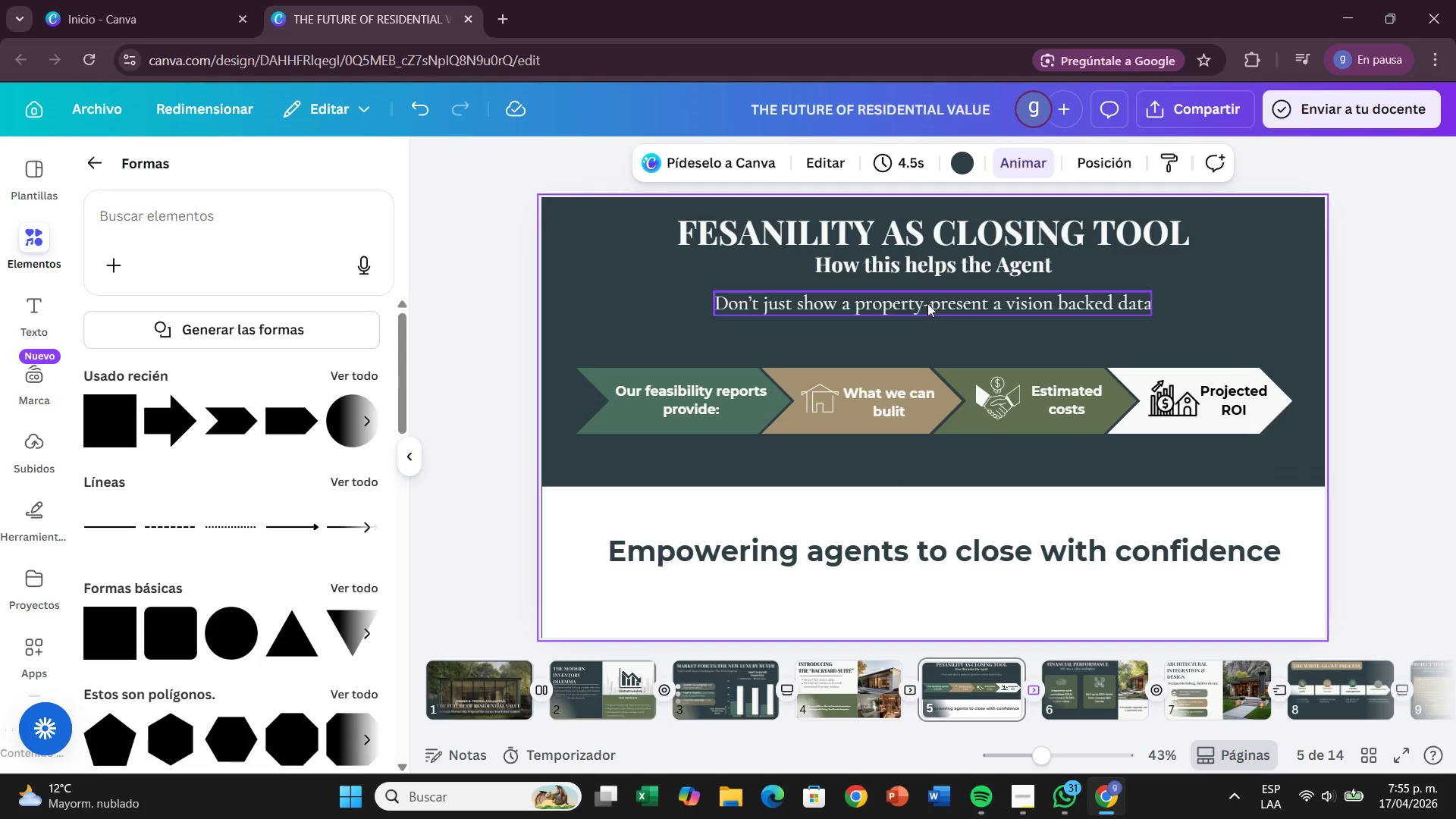 
double_click([927, 303])
 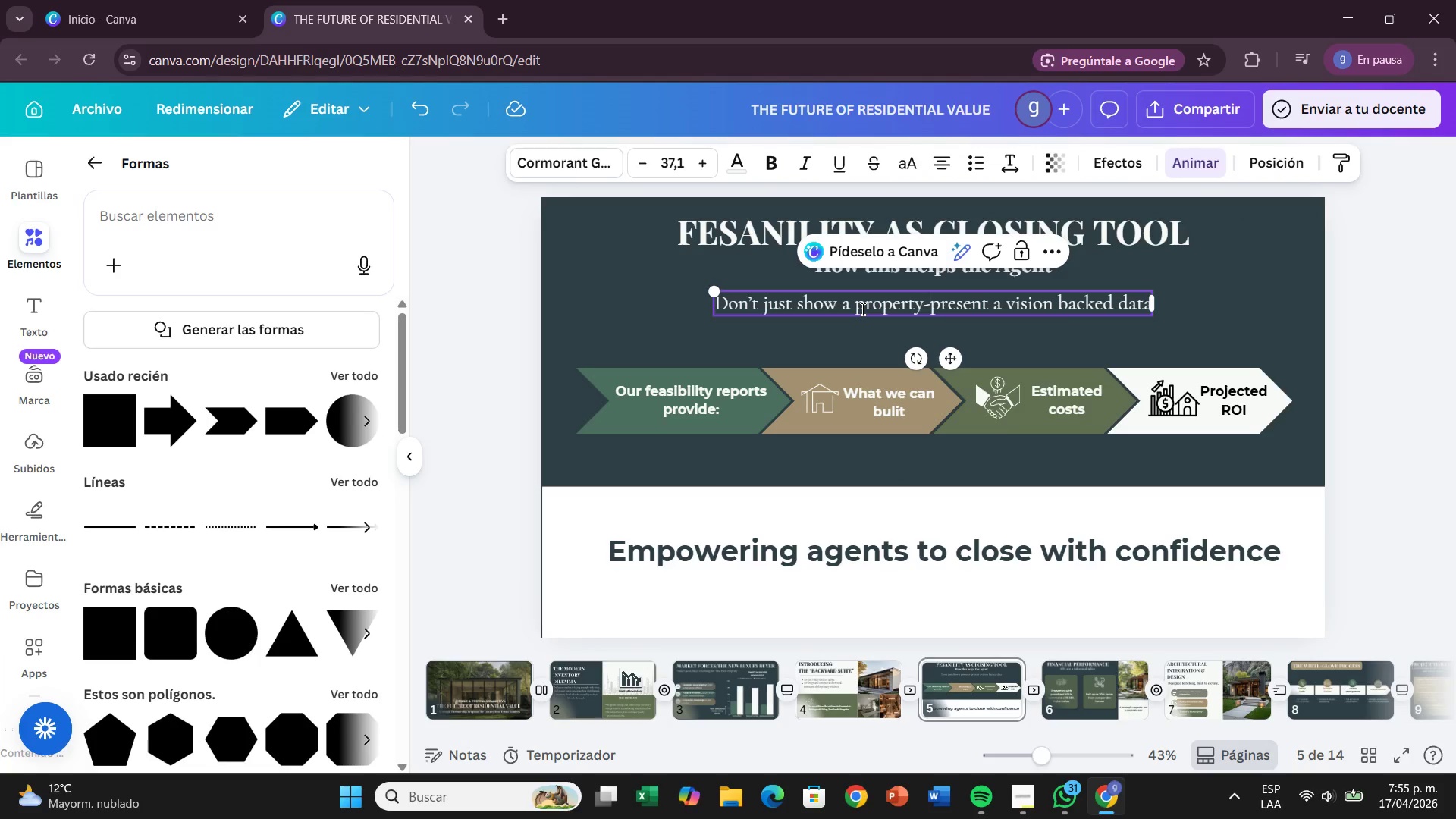 
key(Backspace)
 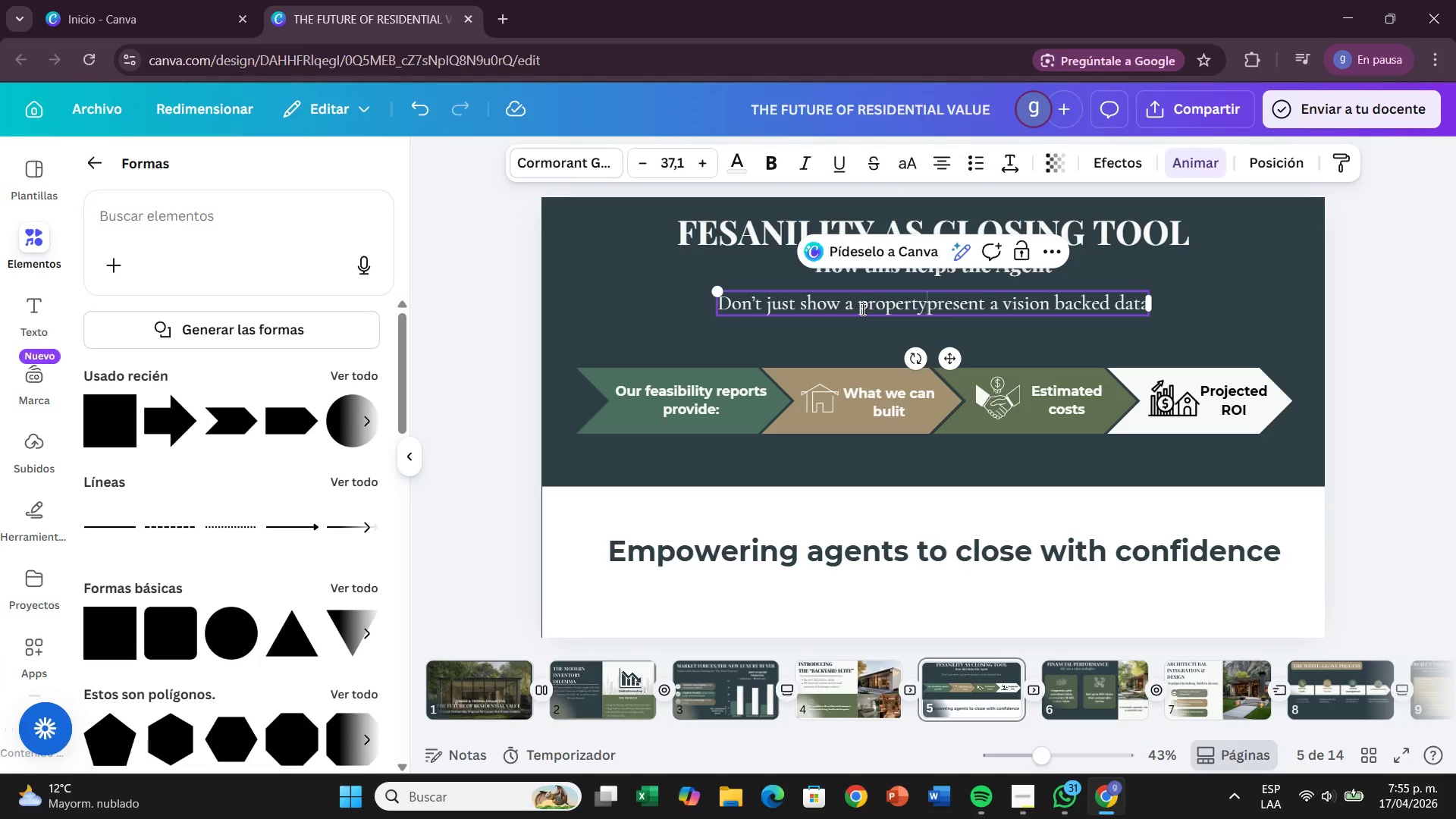 
key(Space)
 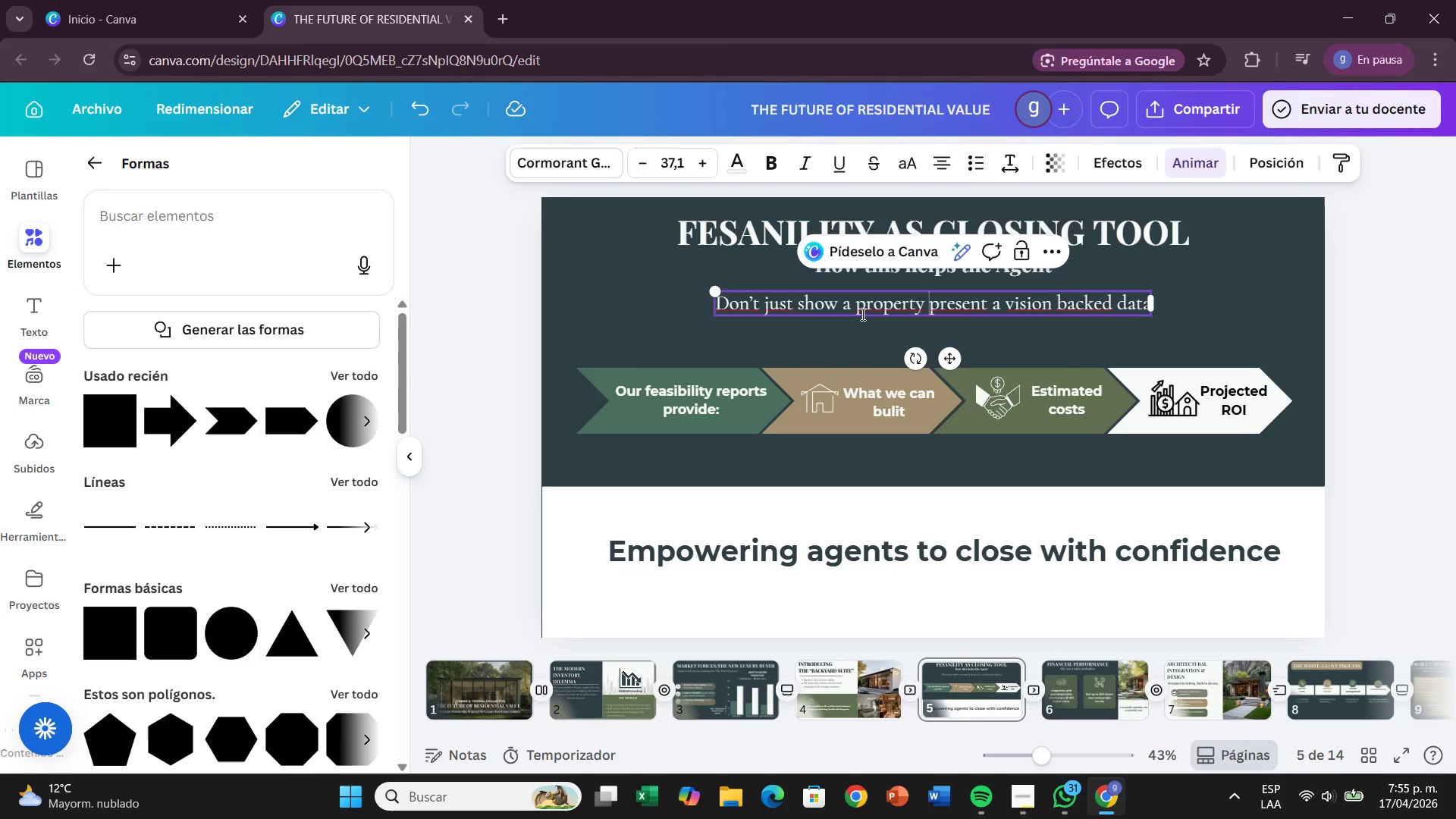 
wait(10.58)
 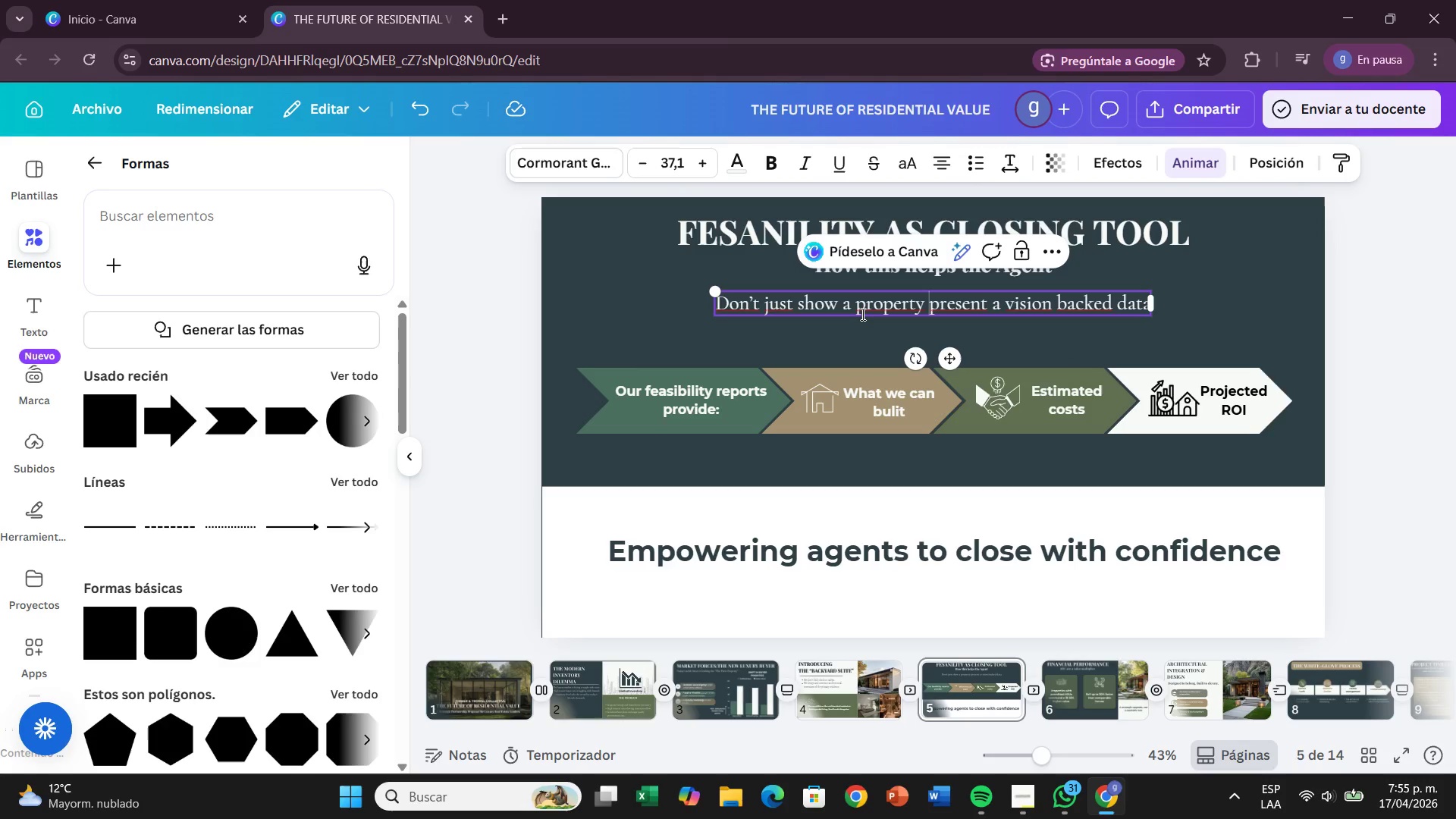 
left_click([1119, 300])
 